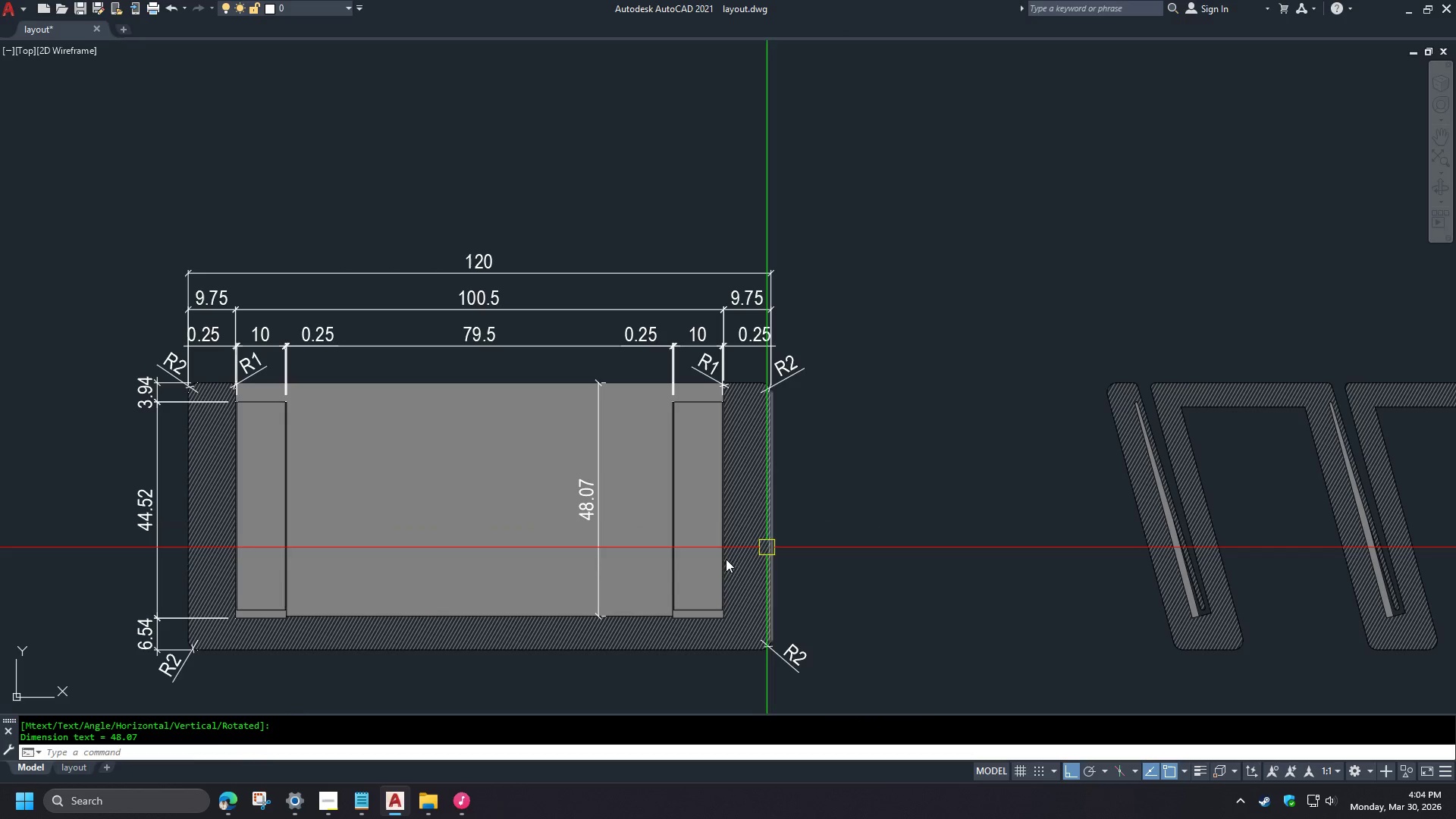 
type(dba  )
 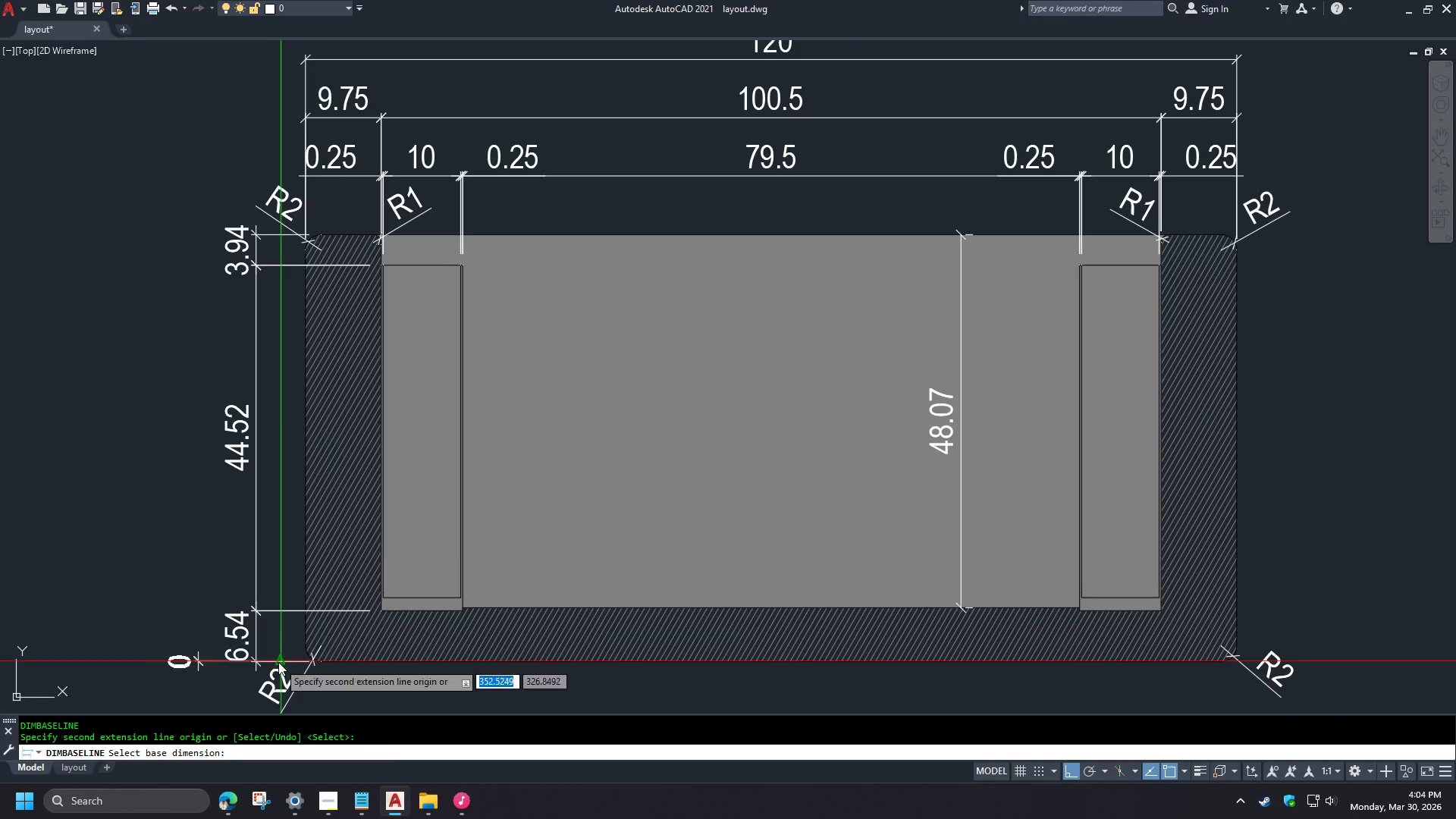 
left_click([278, 662])
 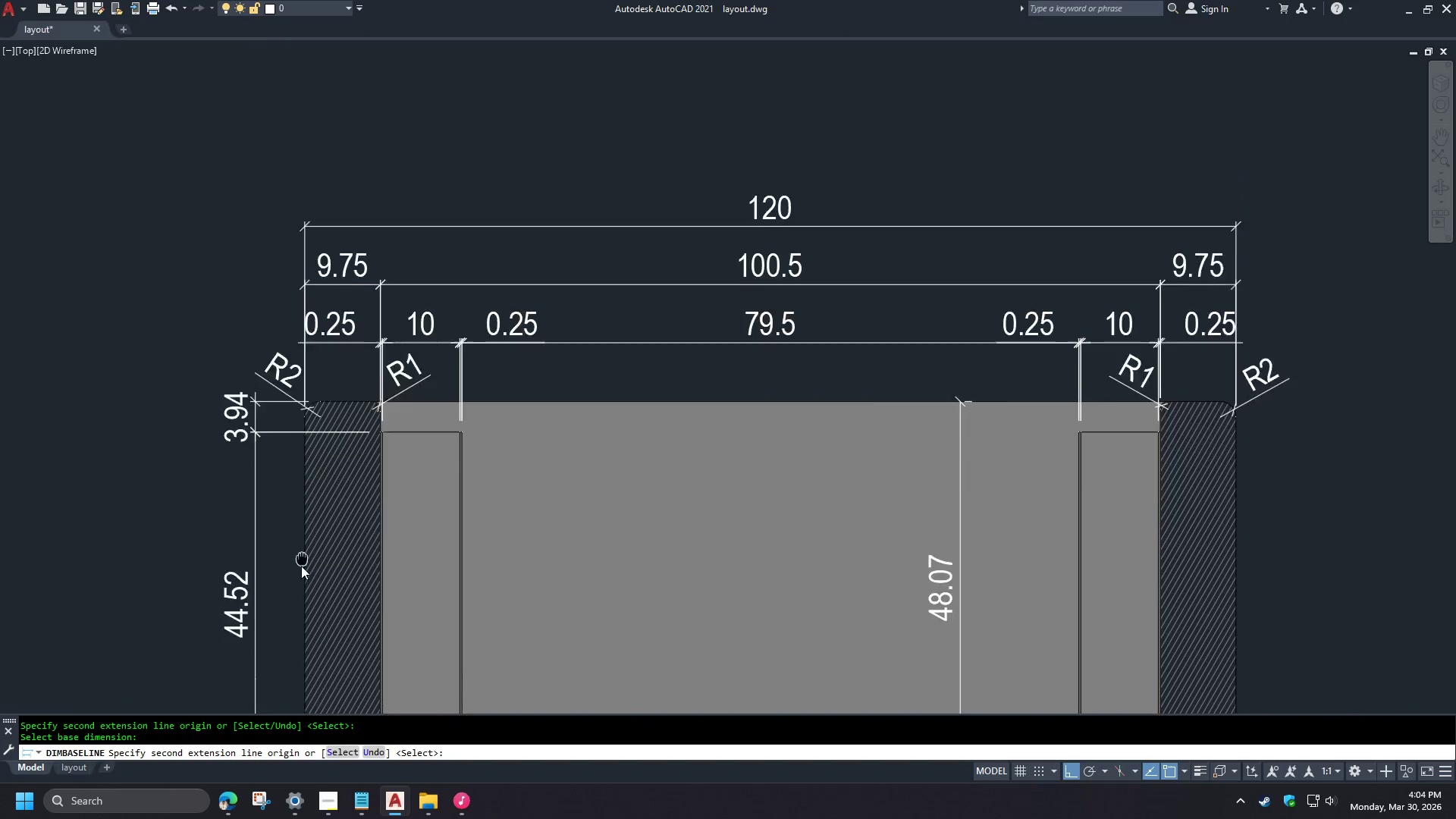 
type(end )
 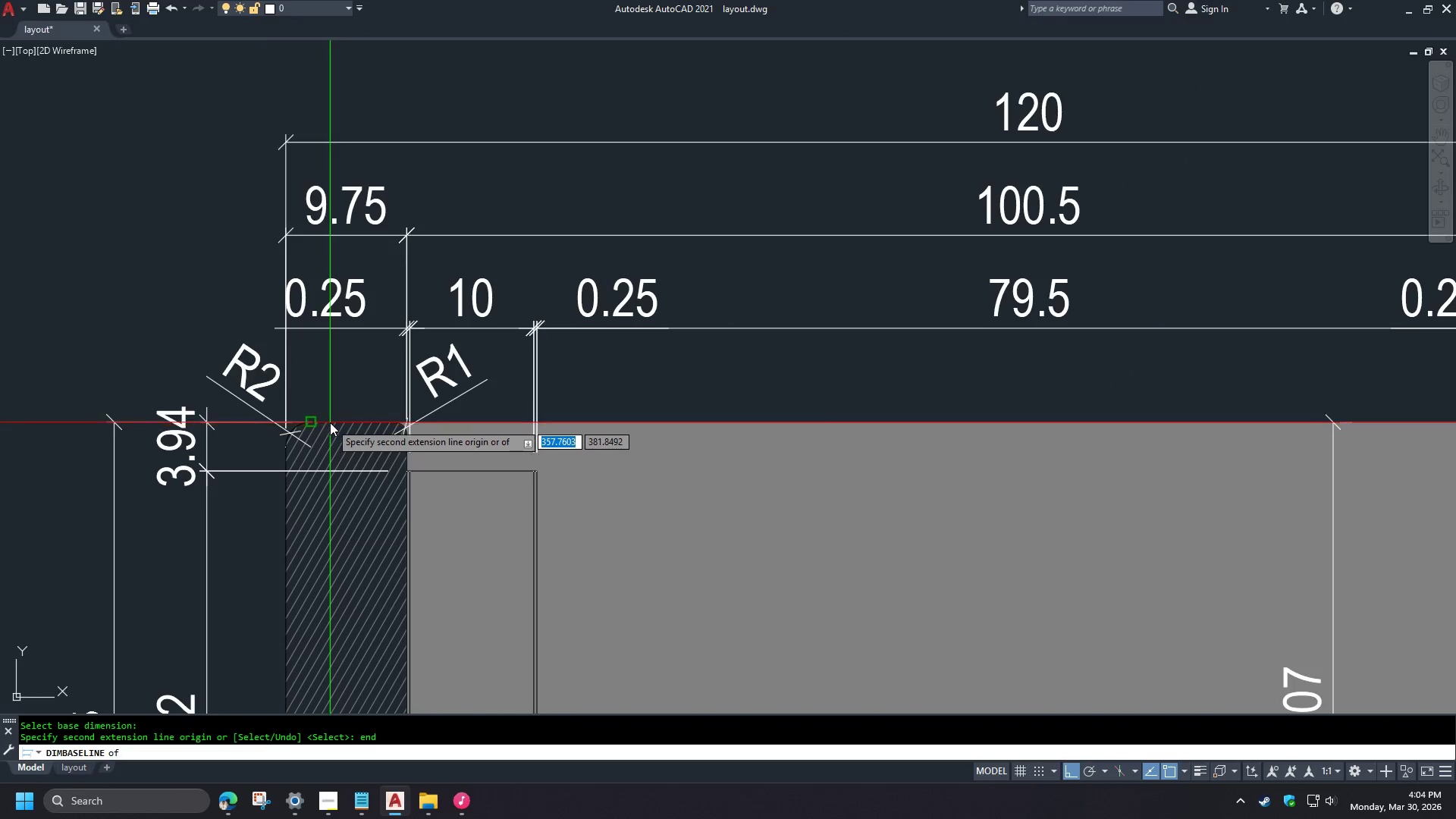 
left_click([330, 422])
 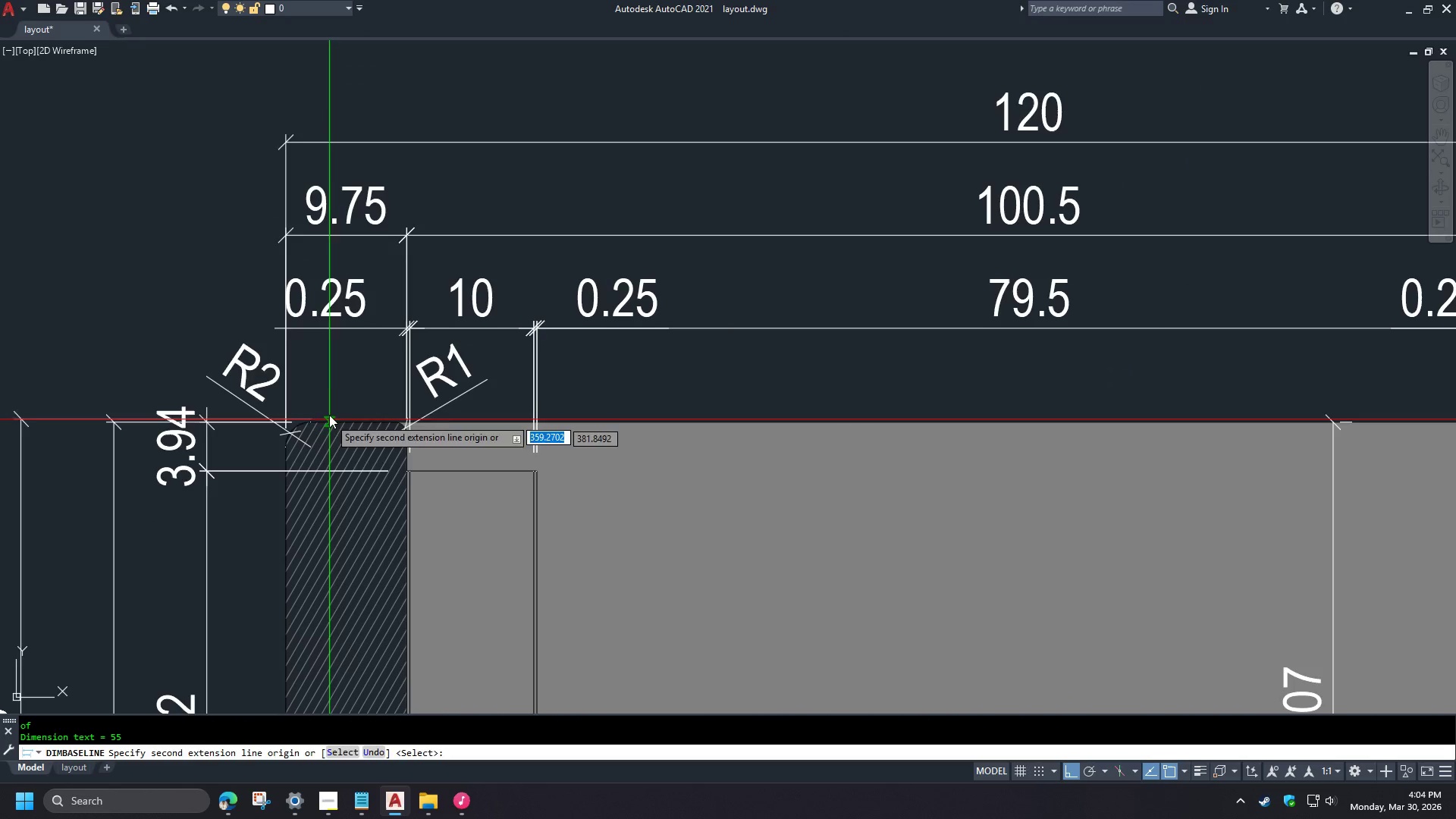 
scroll: coordinate [254, 632], scroll_direction: up, amount: 1.0
 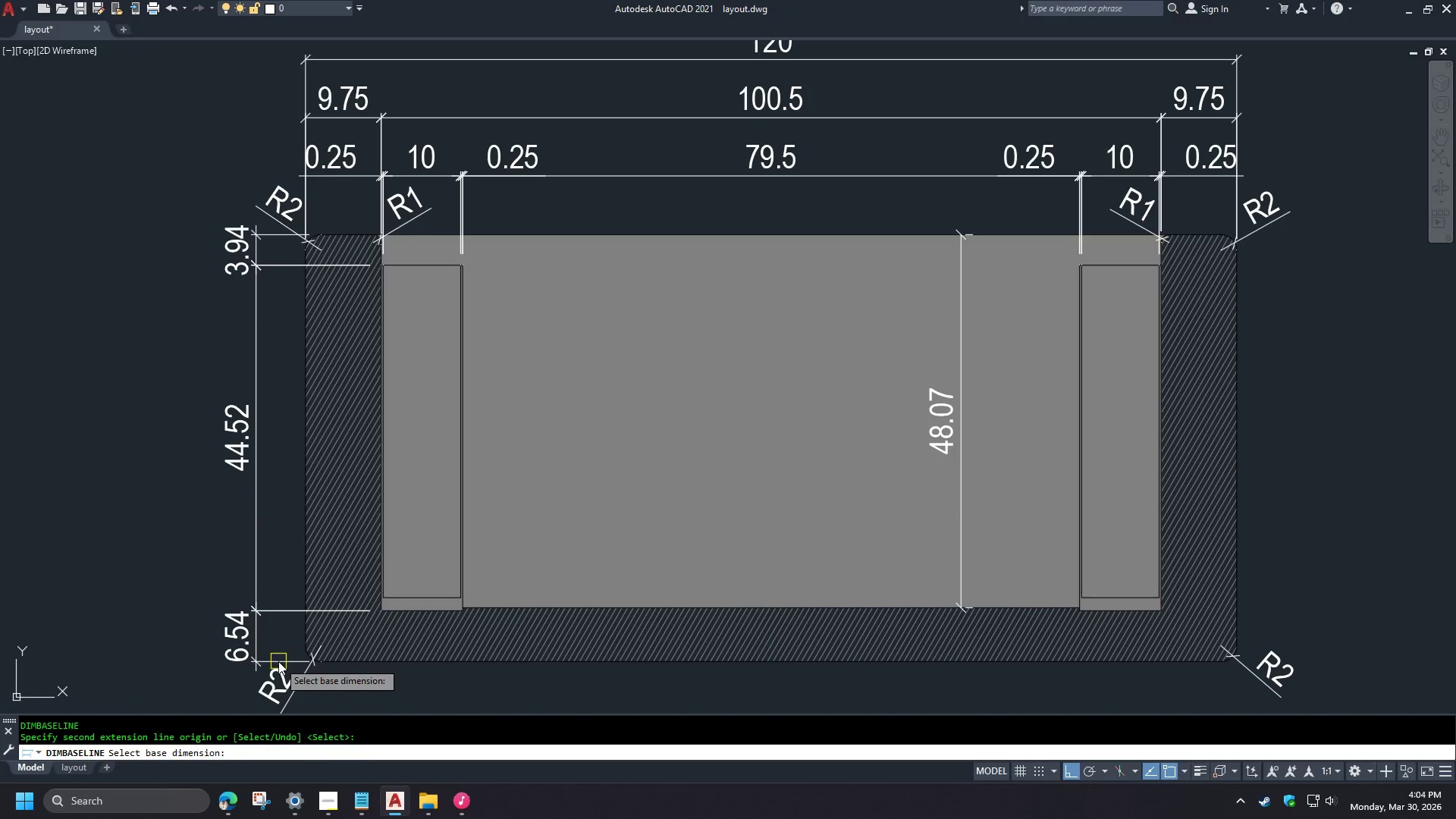 
key(Space)
 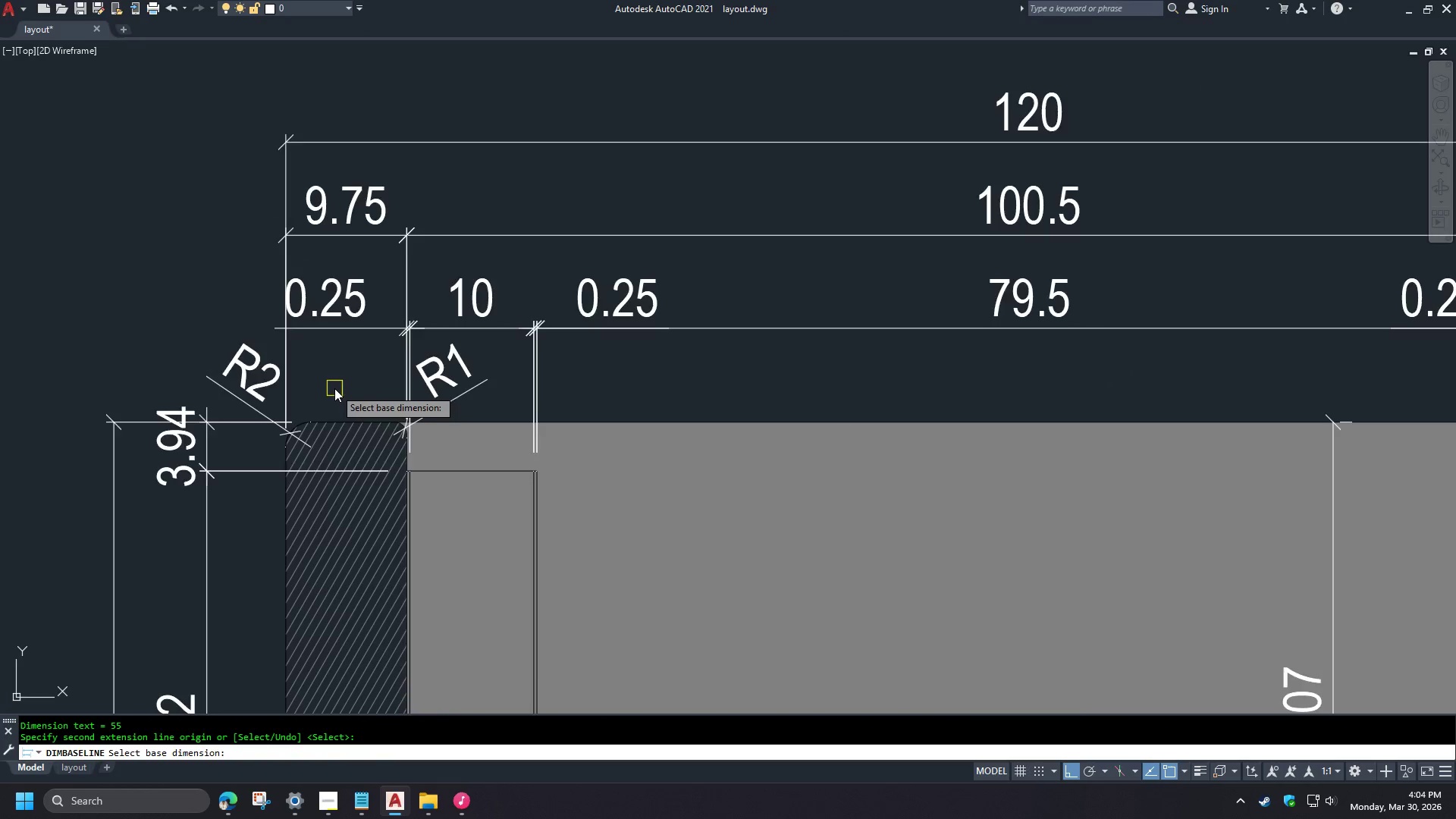 
key(Space)
 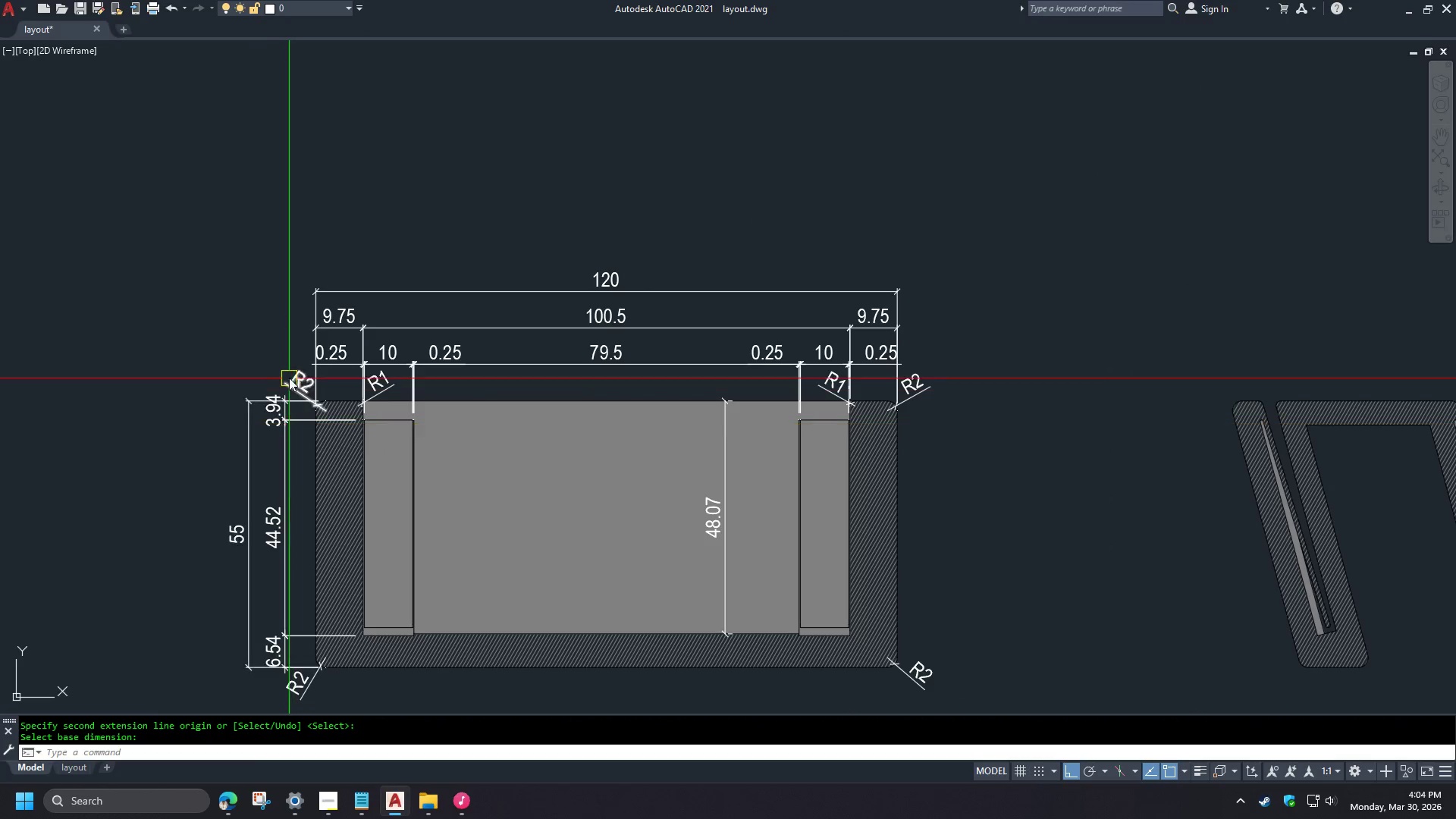 
scroll: coordinate [333, 446], scroll_direction: up, amount: 1.0
 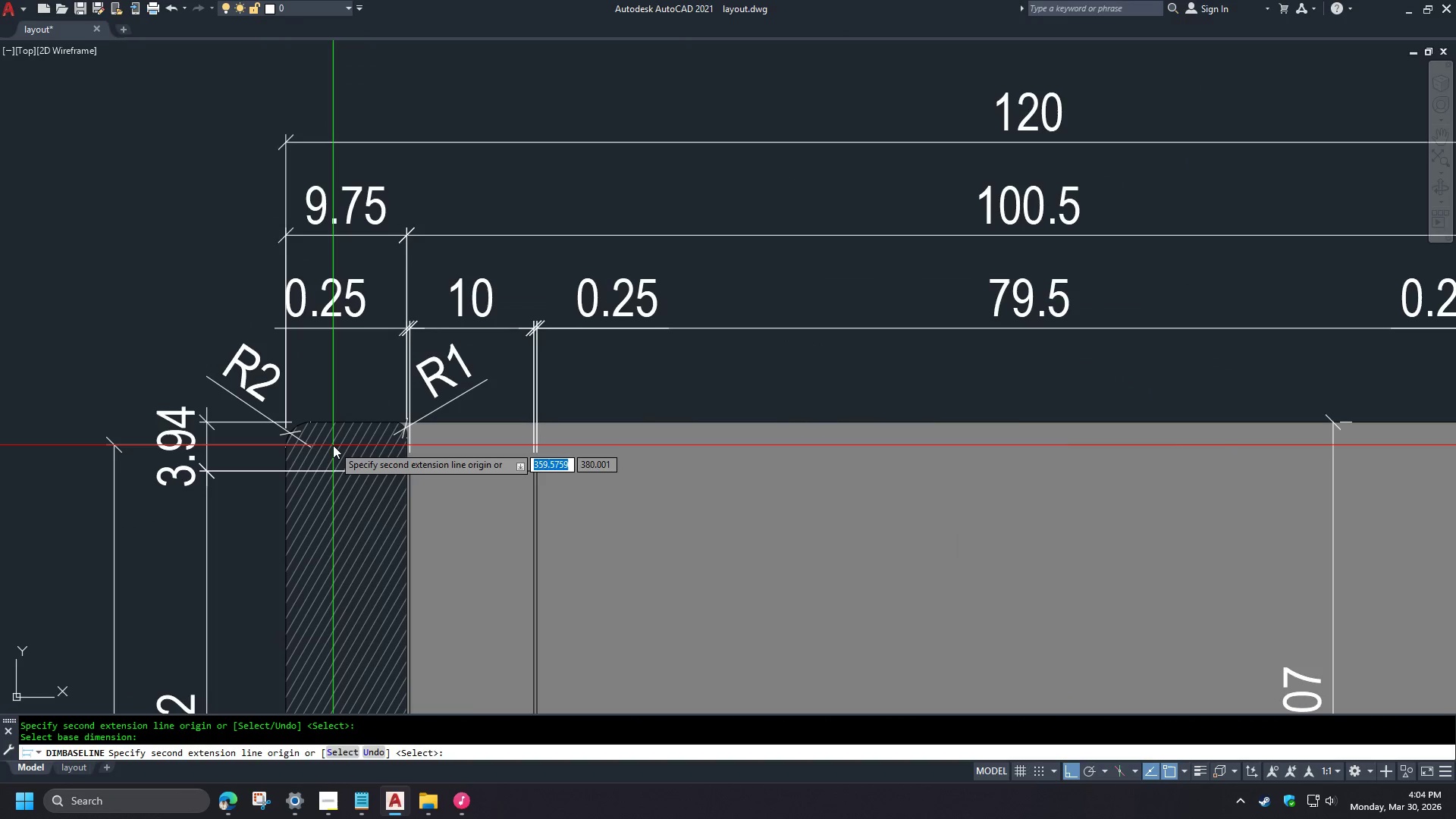 
left_click([289, 377])
 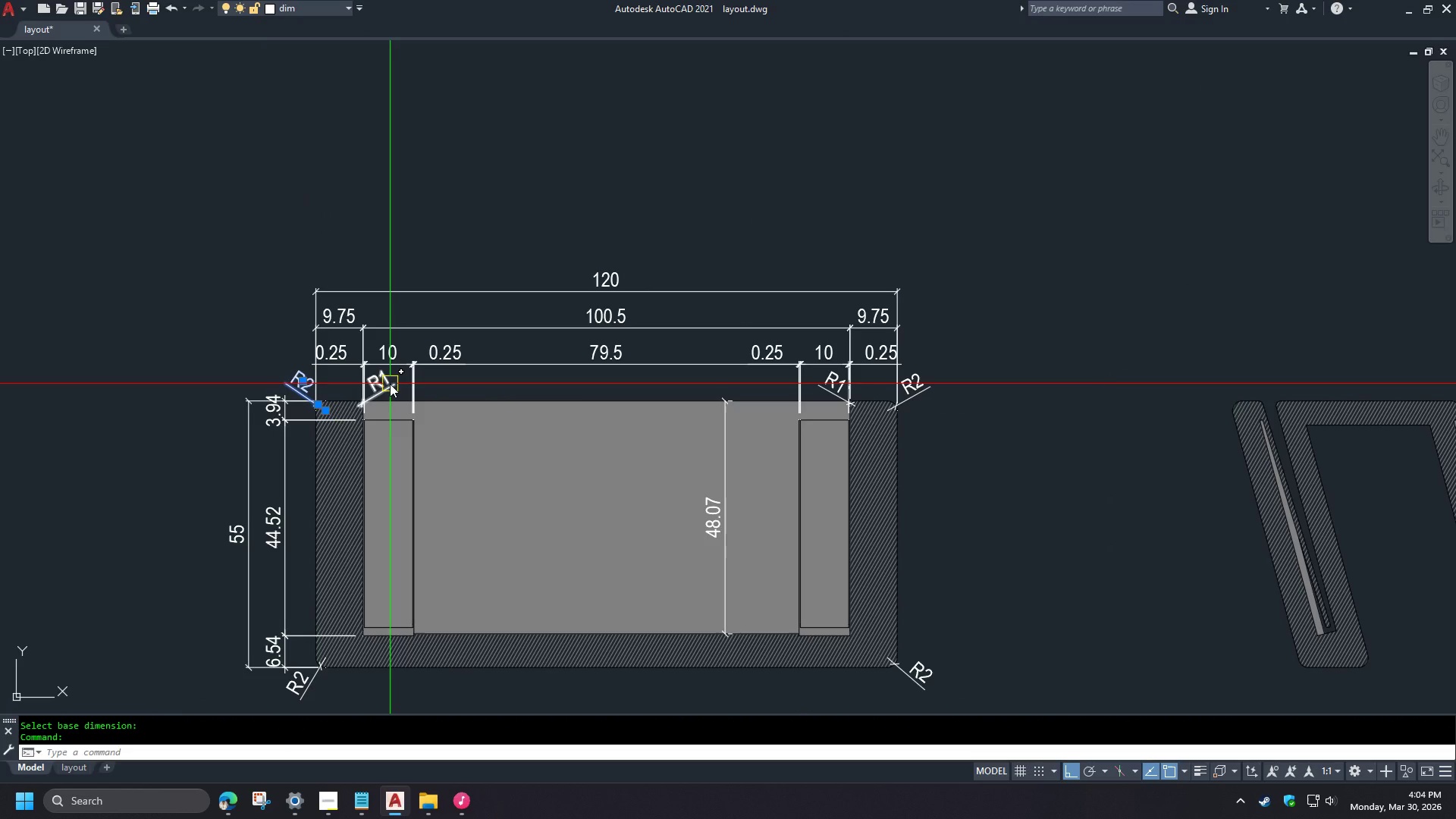 
left_click([390, 384])
 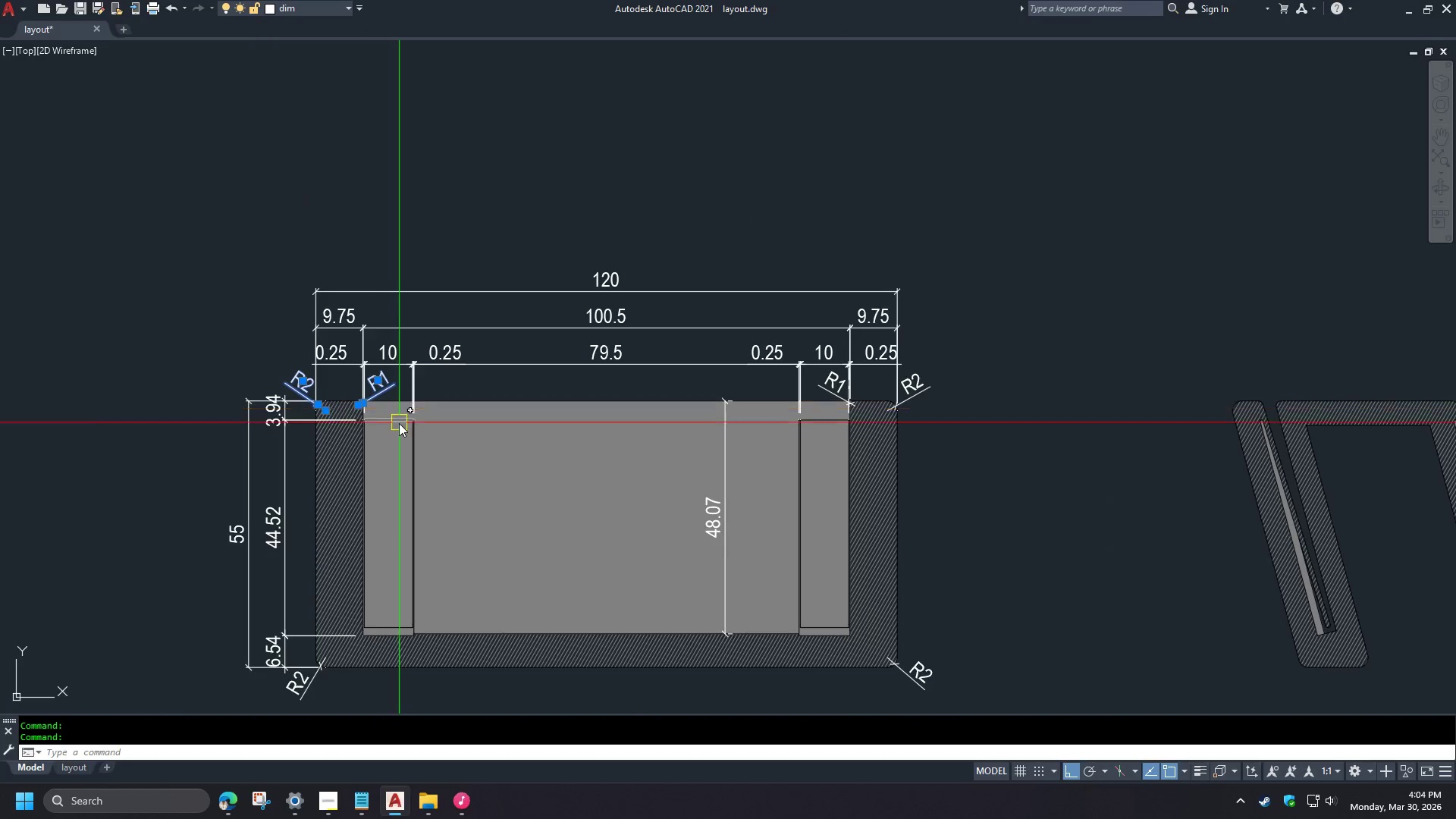 
scroll: coordinate [334, 388], scroll_direction: down, amount: 2.0
 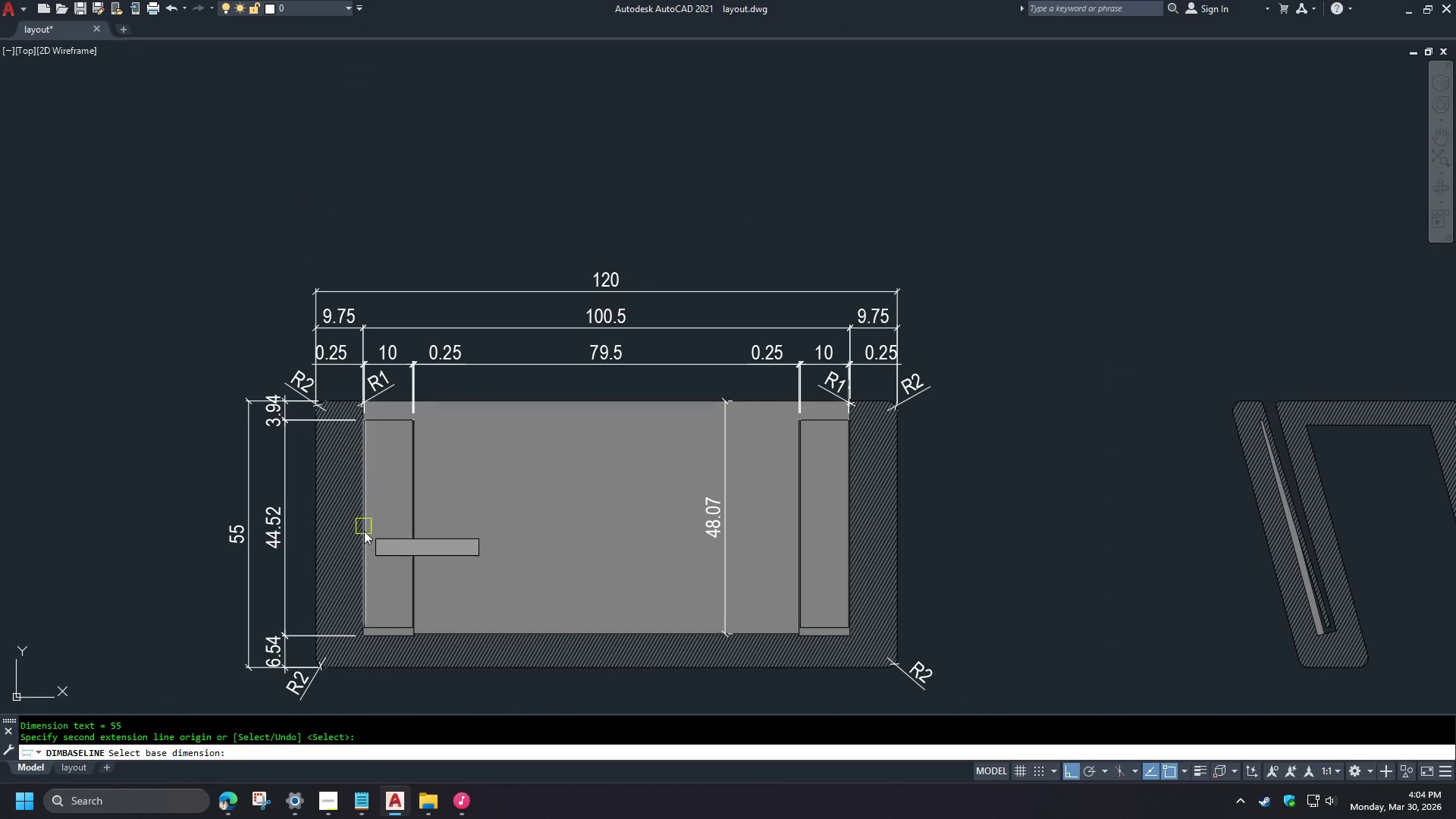 
left_click([783, 636])
 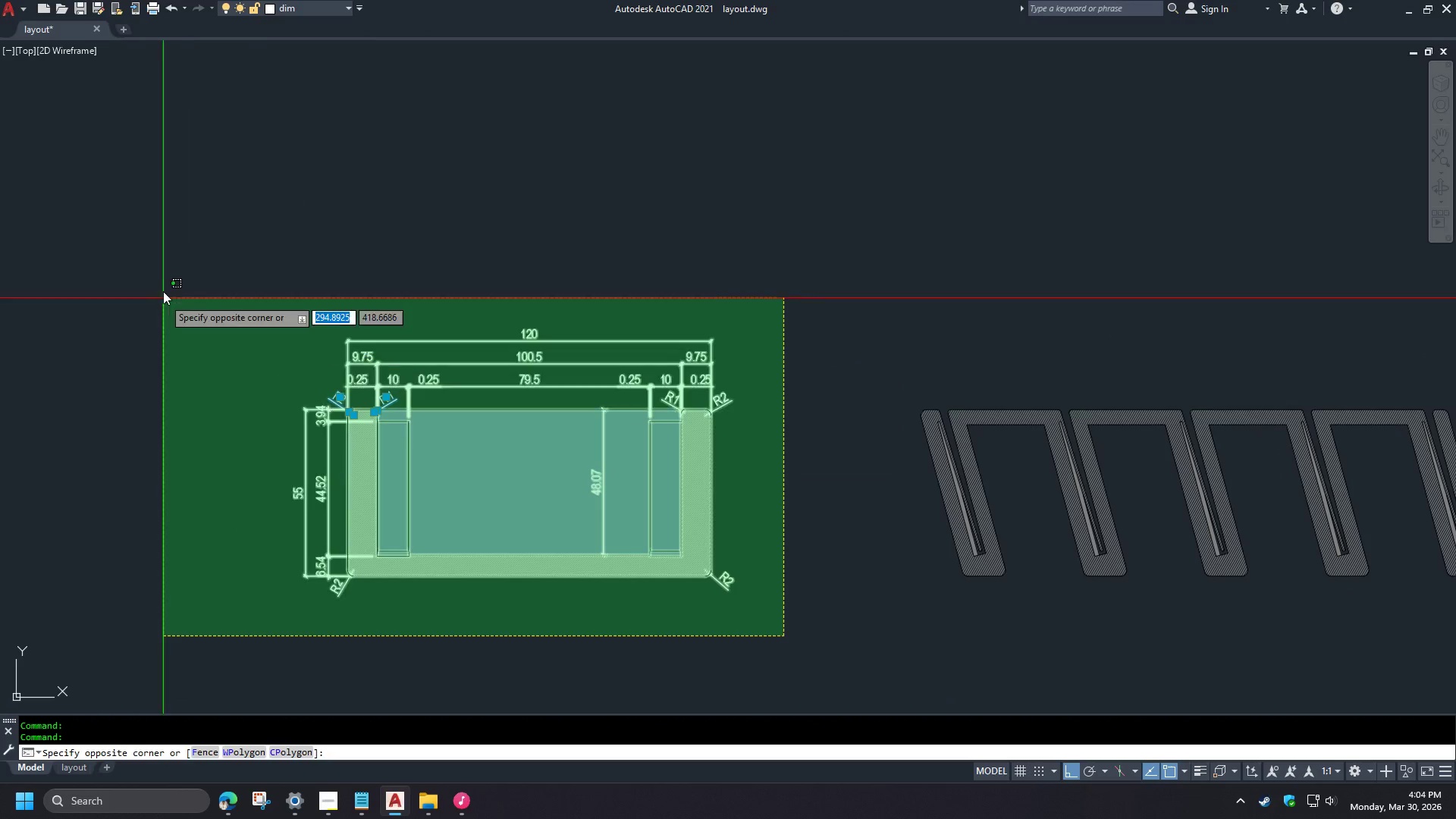 
left_click([163, 284])
 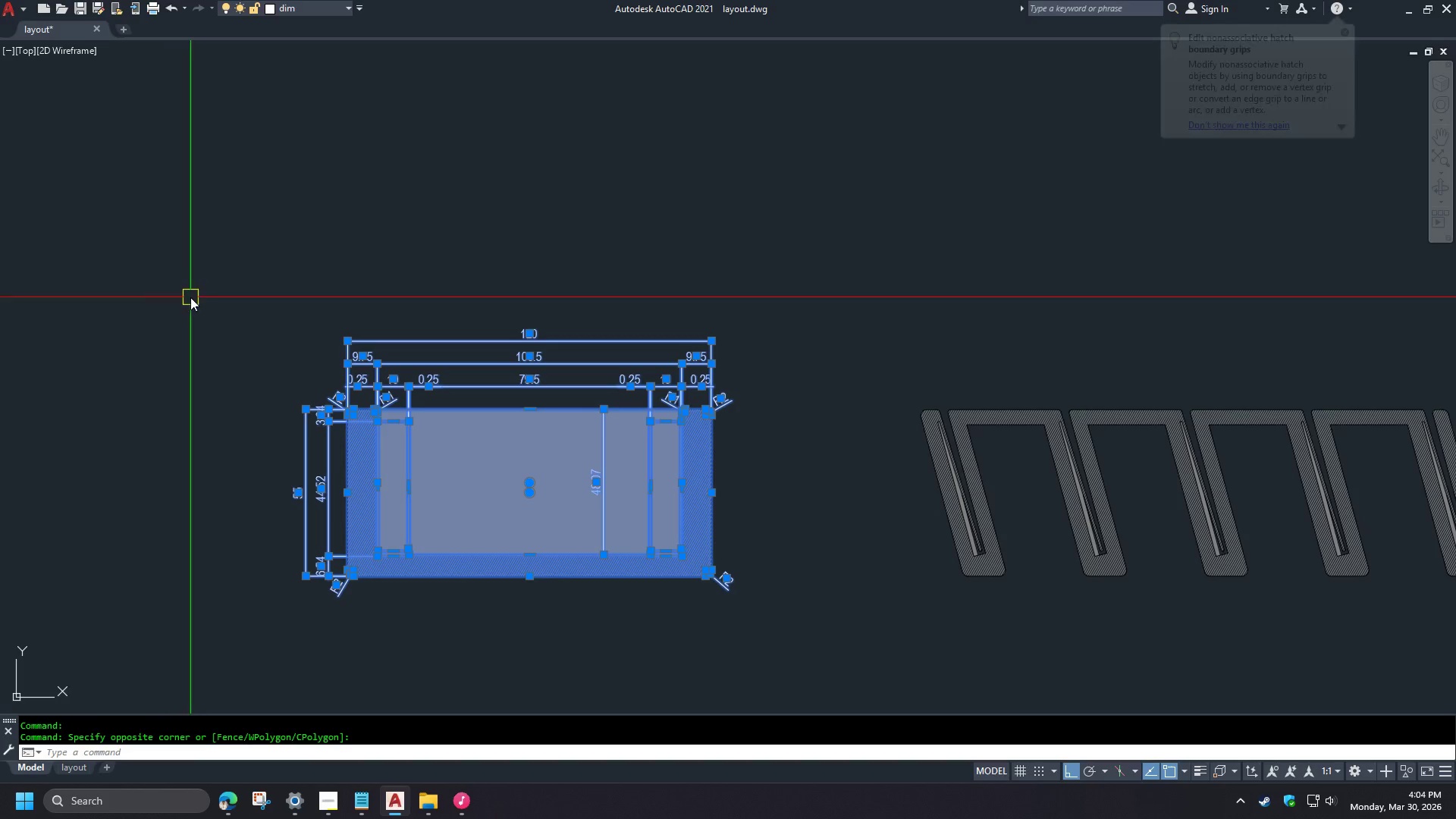 
type(qse )
 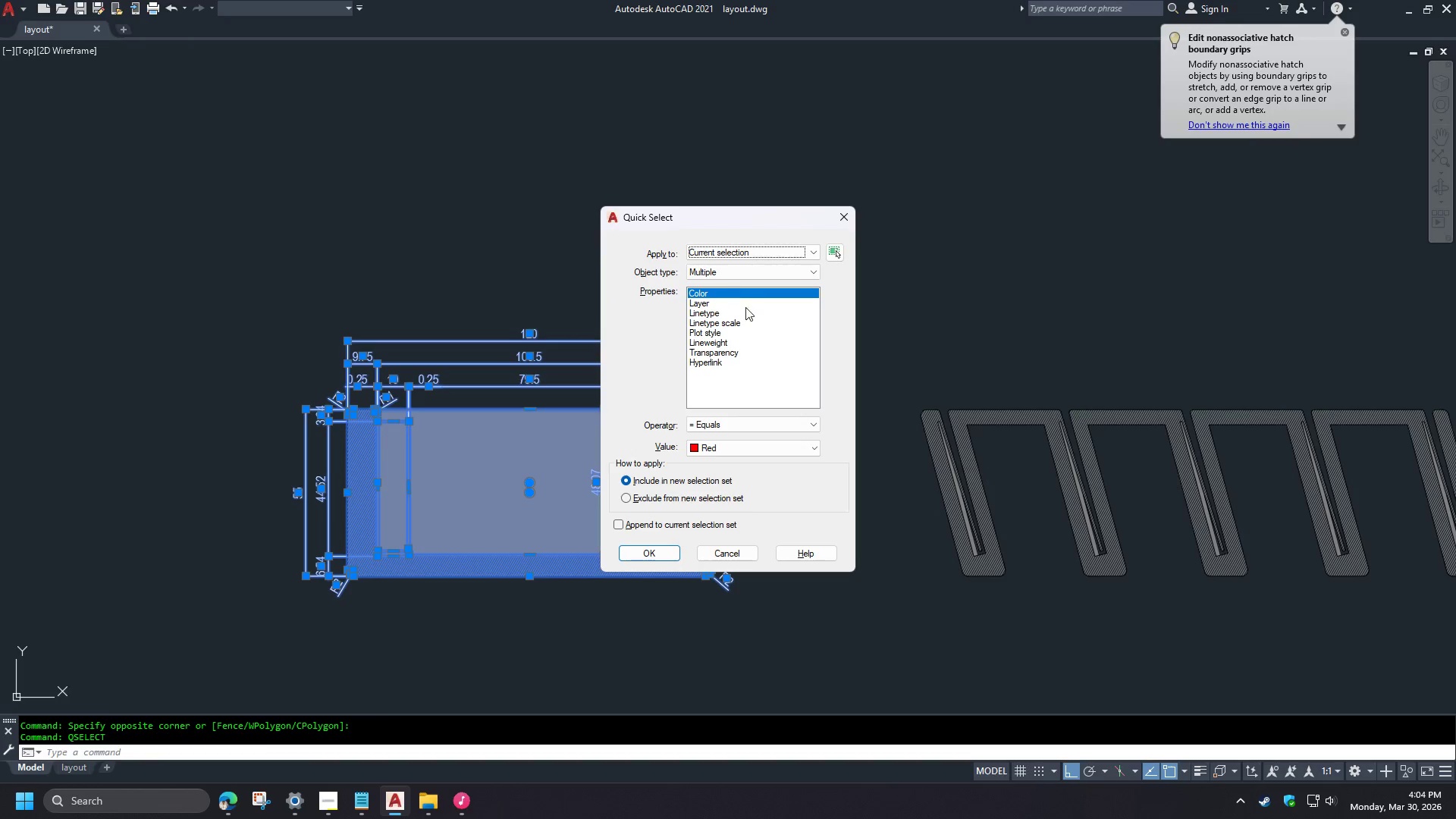 
scroll: coordinate [401, 425], scroll_direction: down, amount: 1.0
 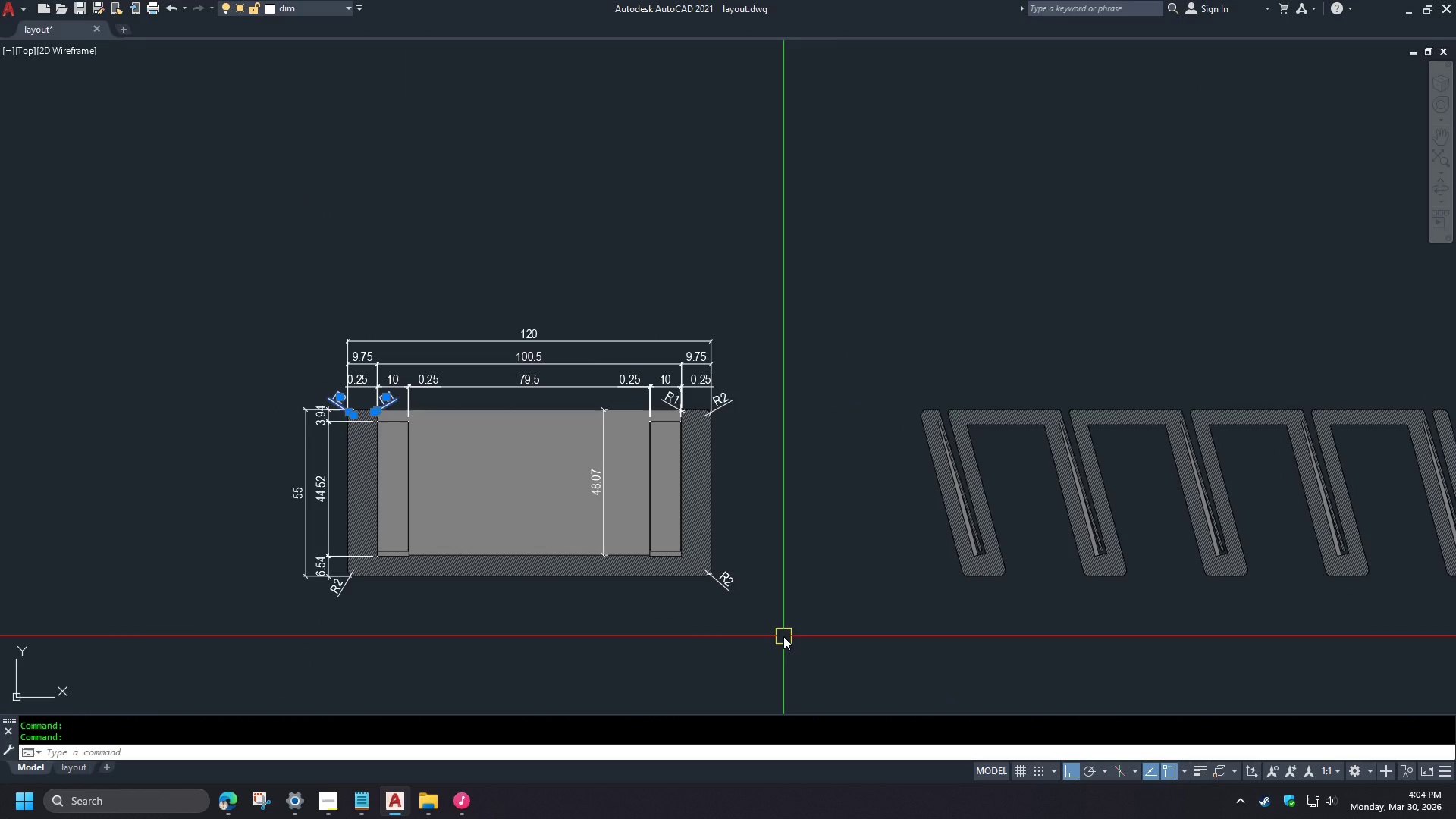 
left_click([733, 278])
 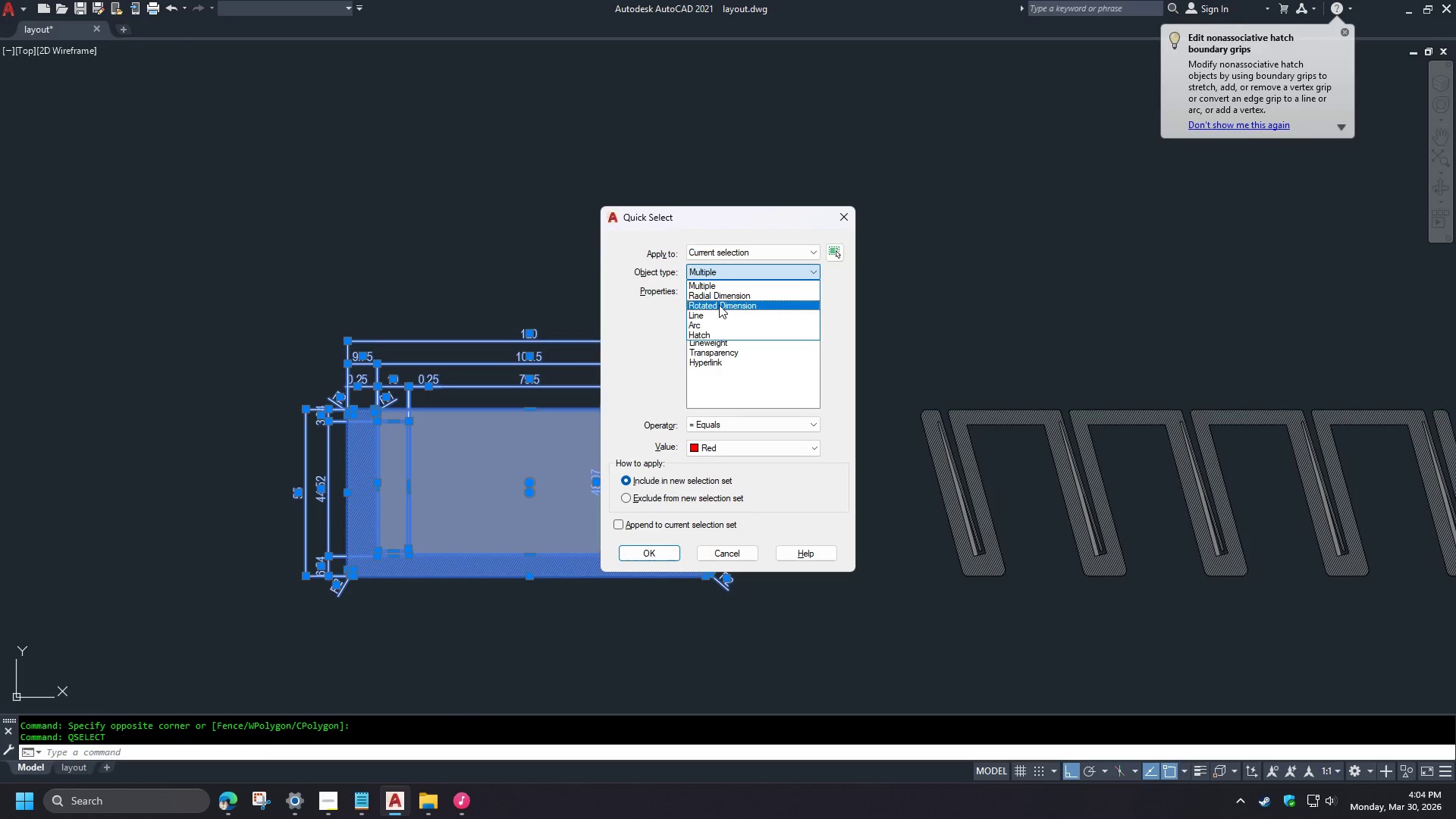 
left_click([719, 305])
 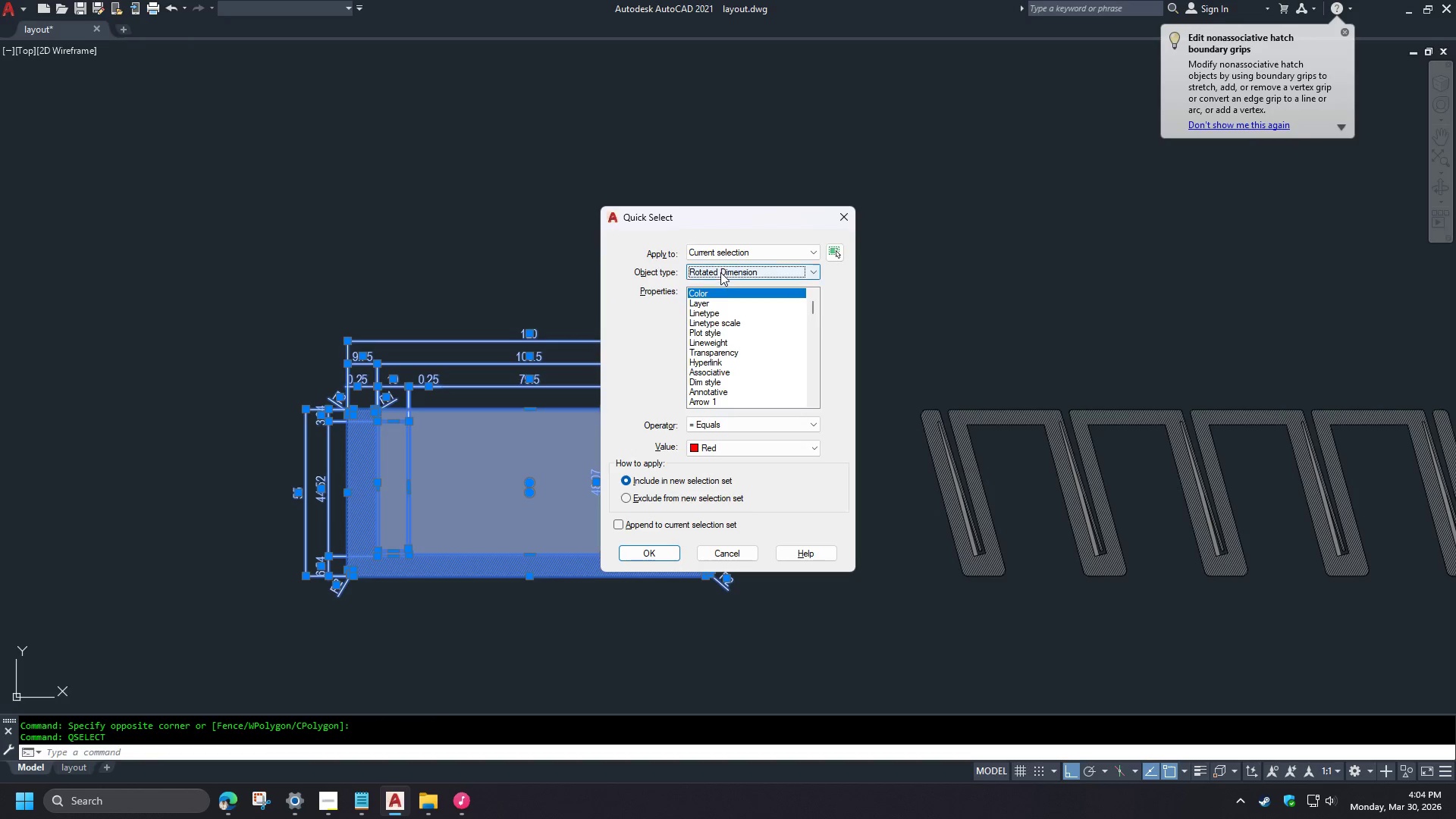 
left_click([718, 270])
 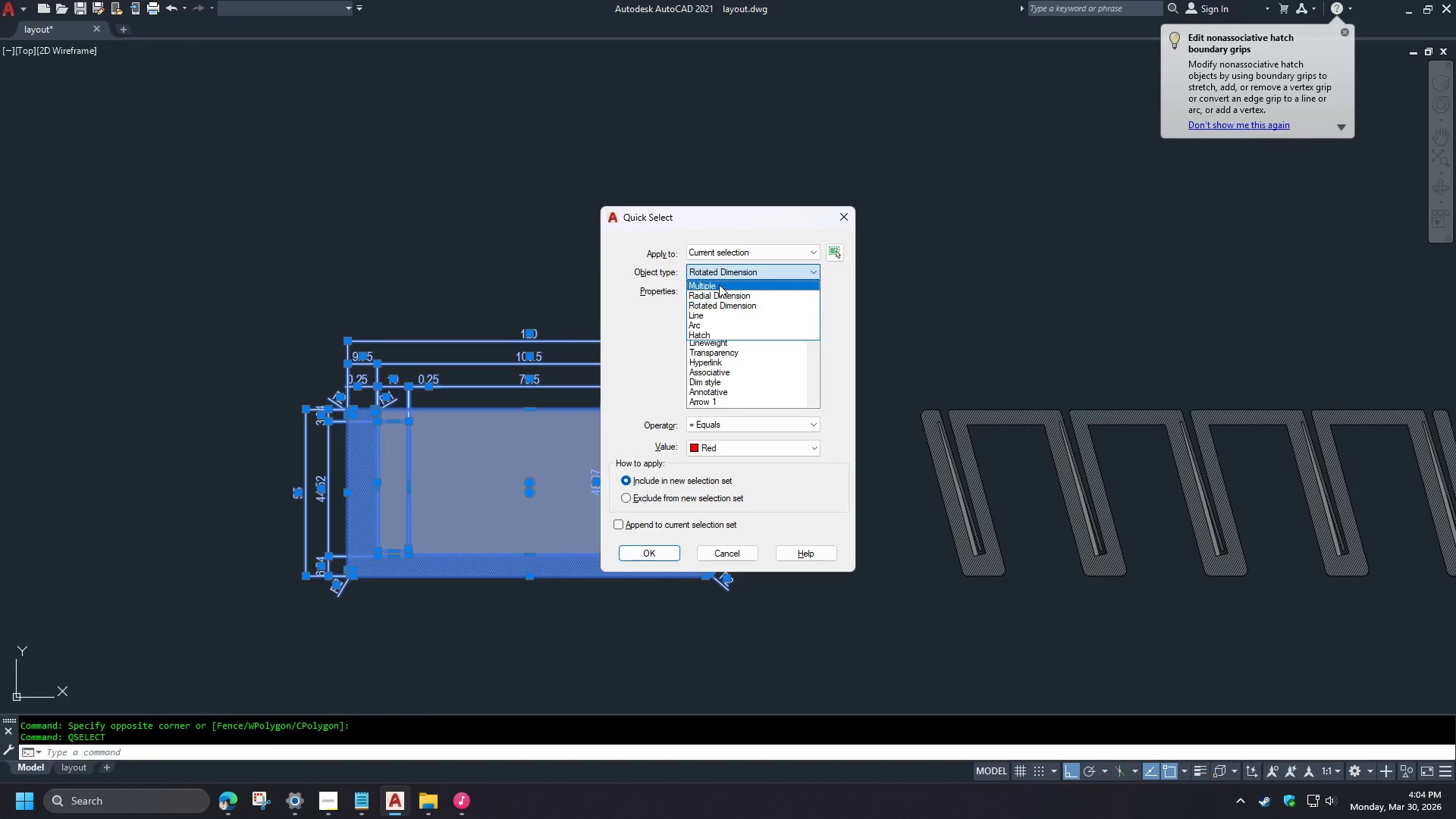 
left_click([721, 293])
 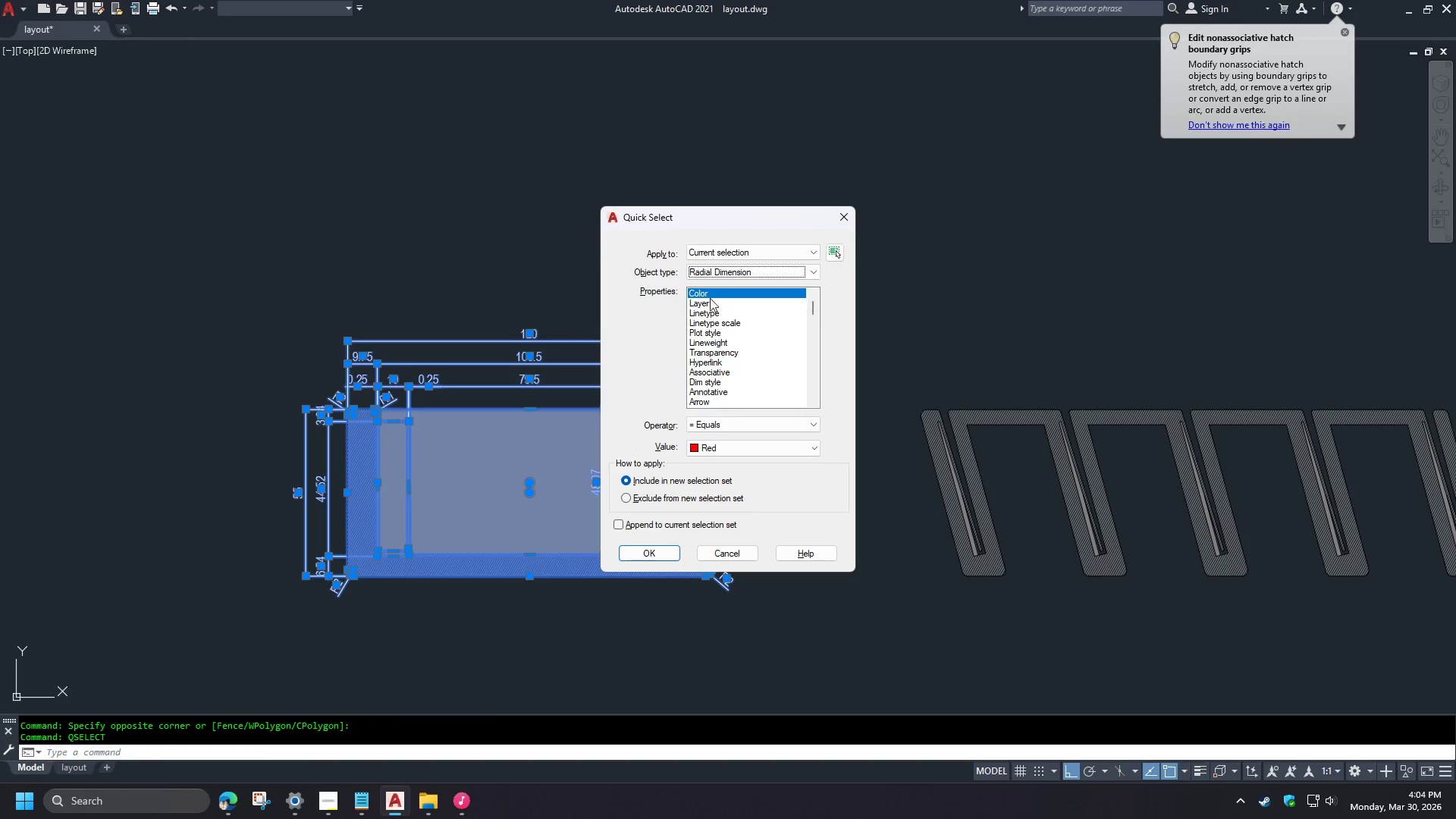 
mouse_move([721, 294])
 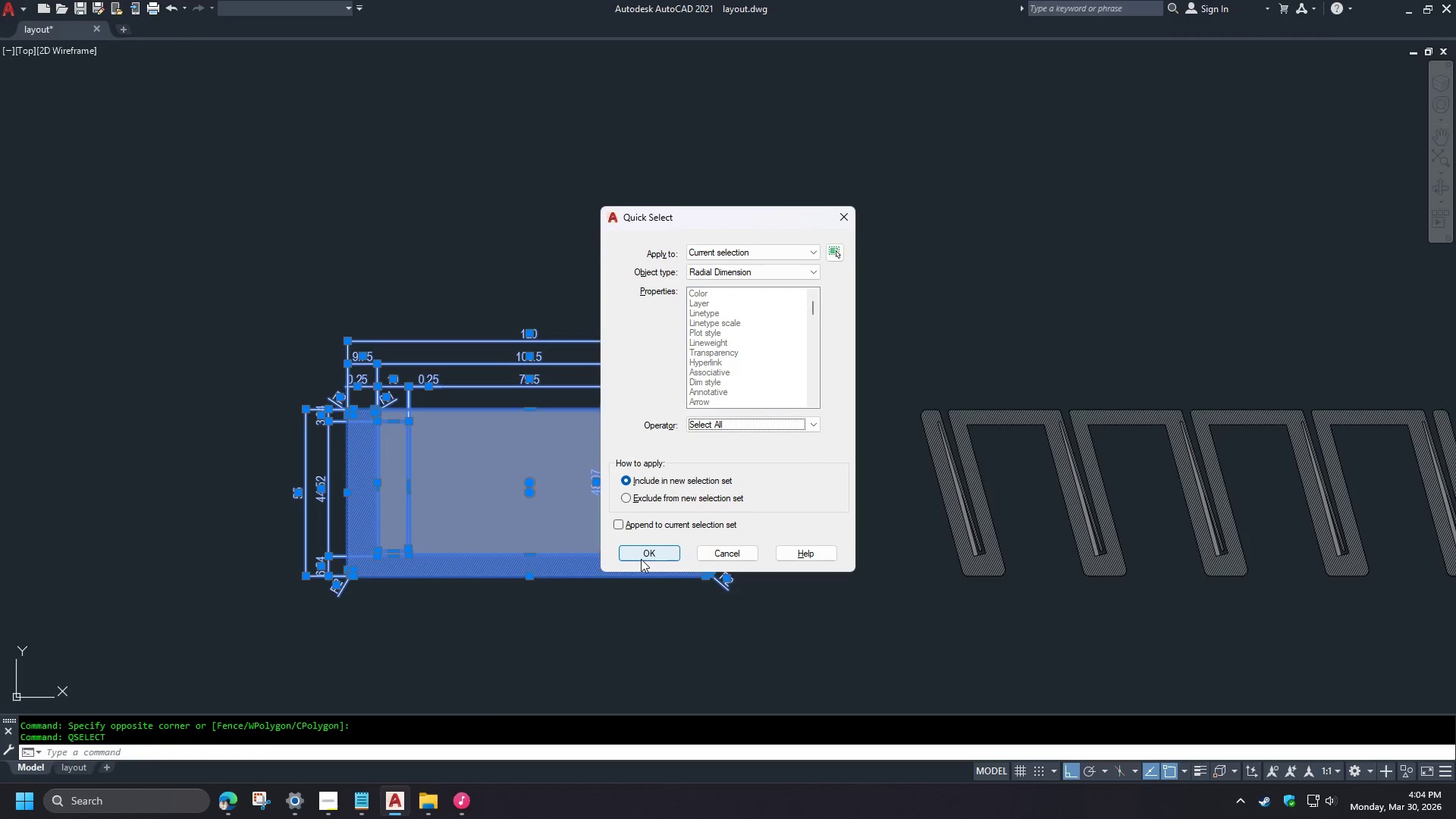 
double_click([641, 560])
 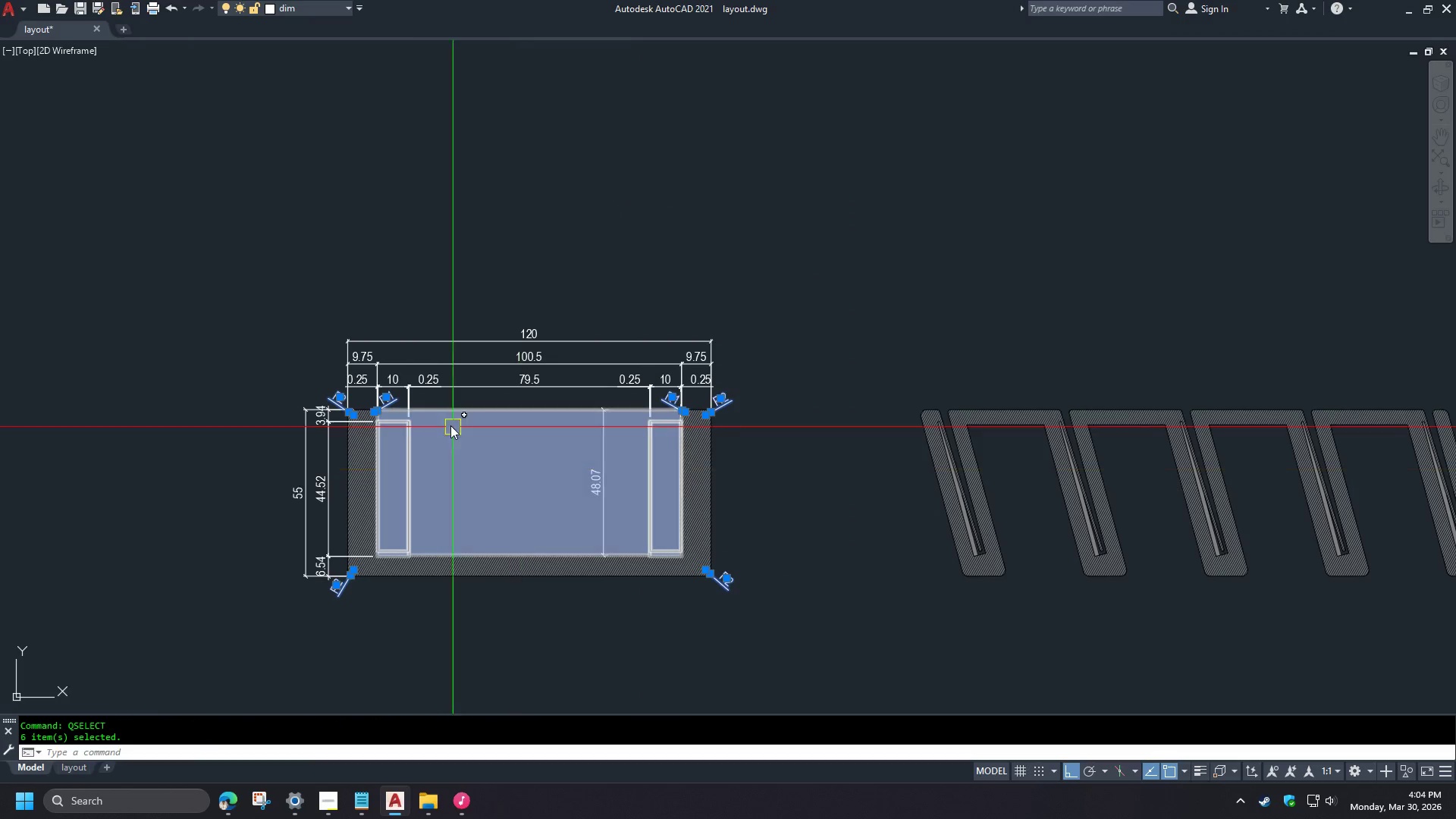 
key(Control+1)
 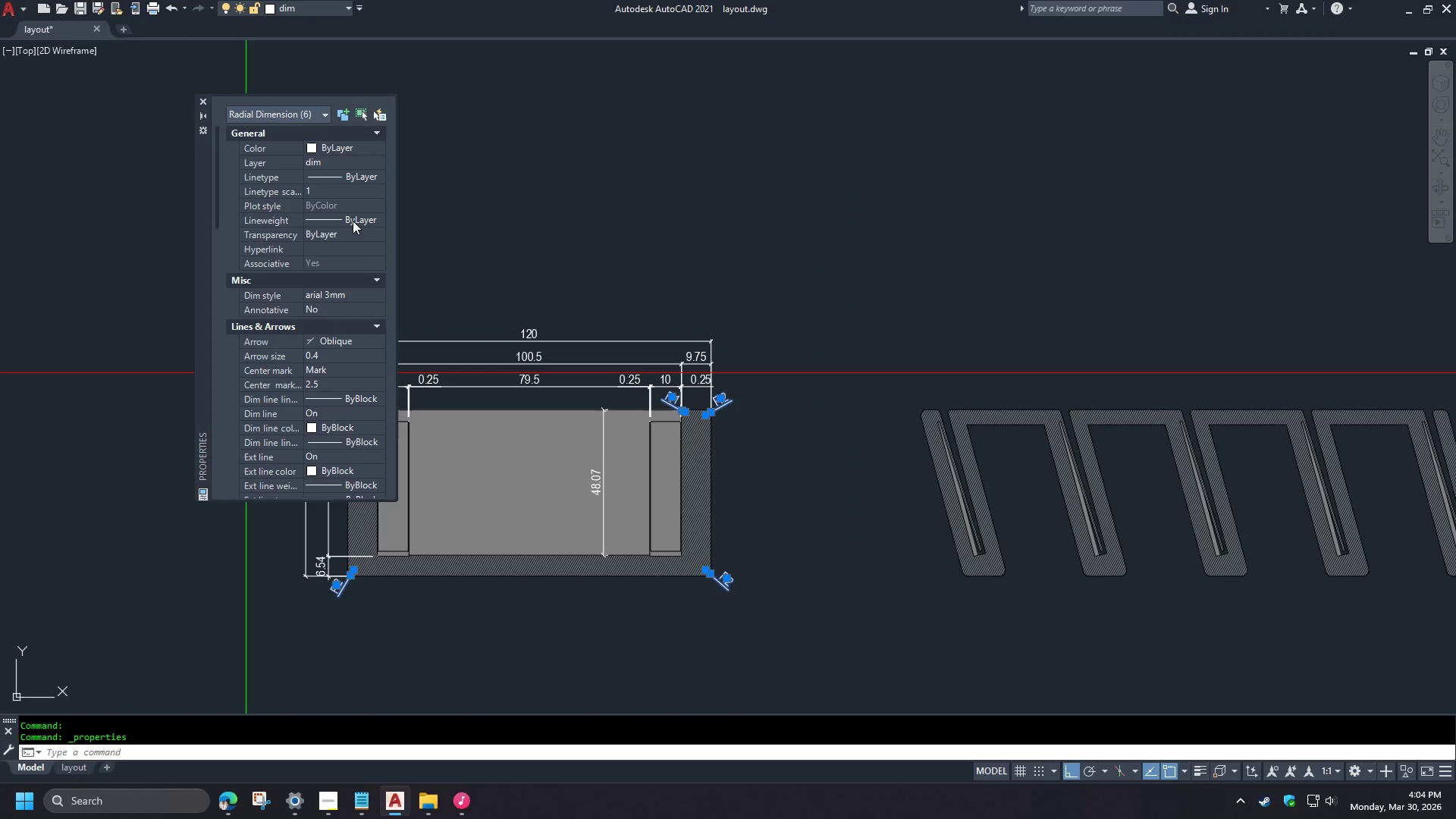 
left_click([350, 342])
 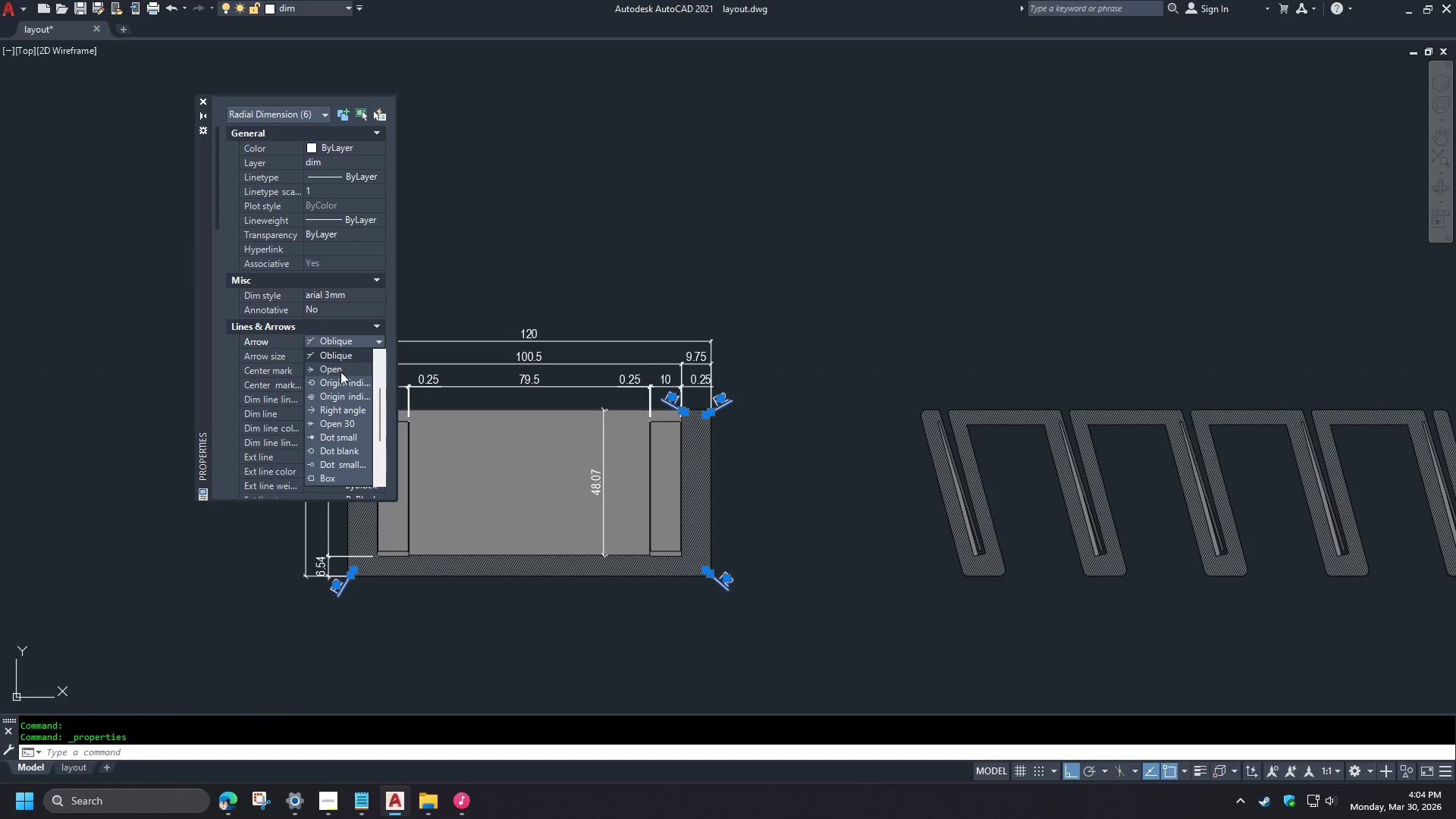 
left_click([329, 353])
 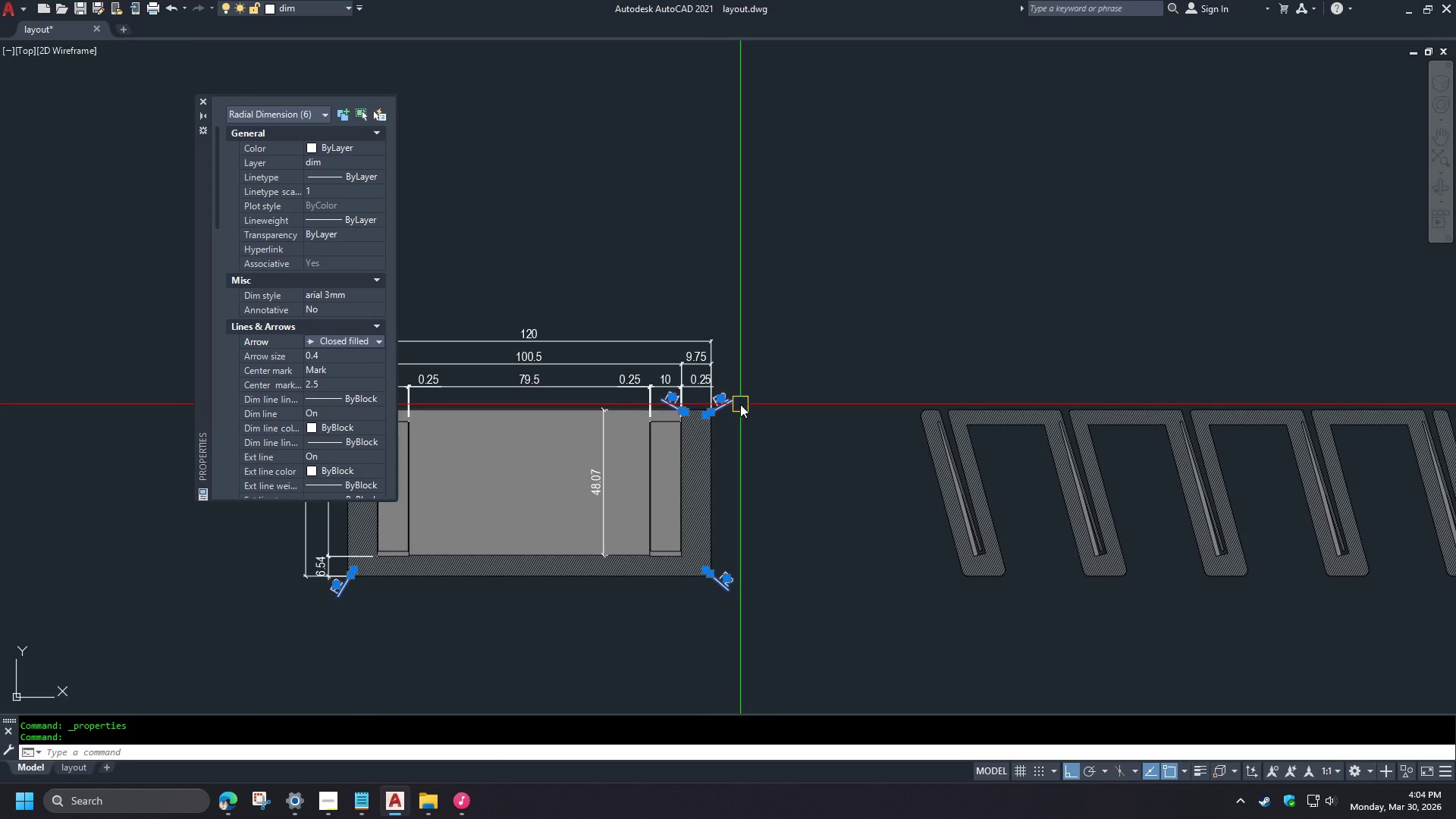 
scroll: coordinate [338, 388], scroll_direction: up, amount: 5.0
 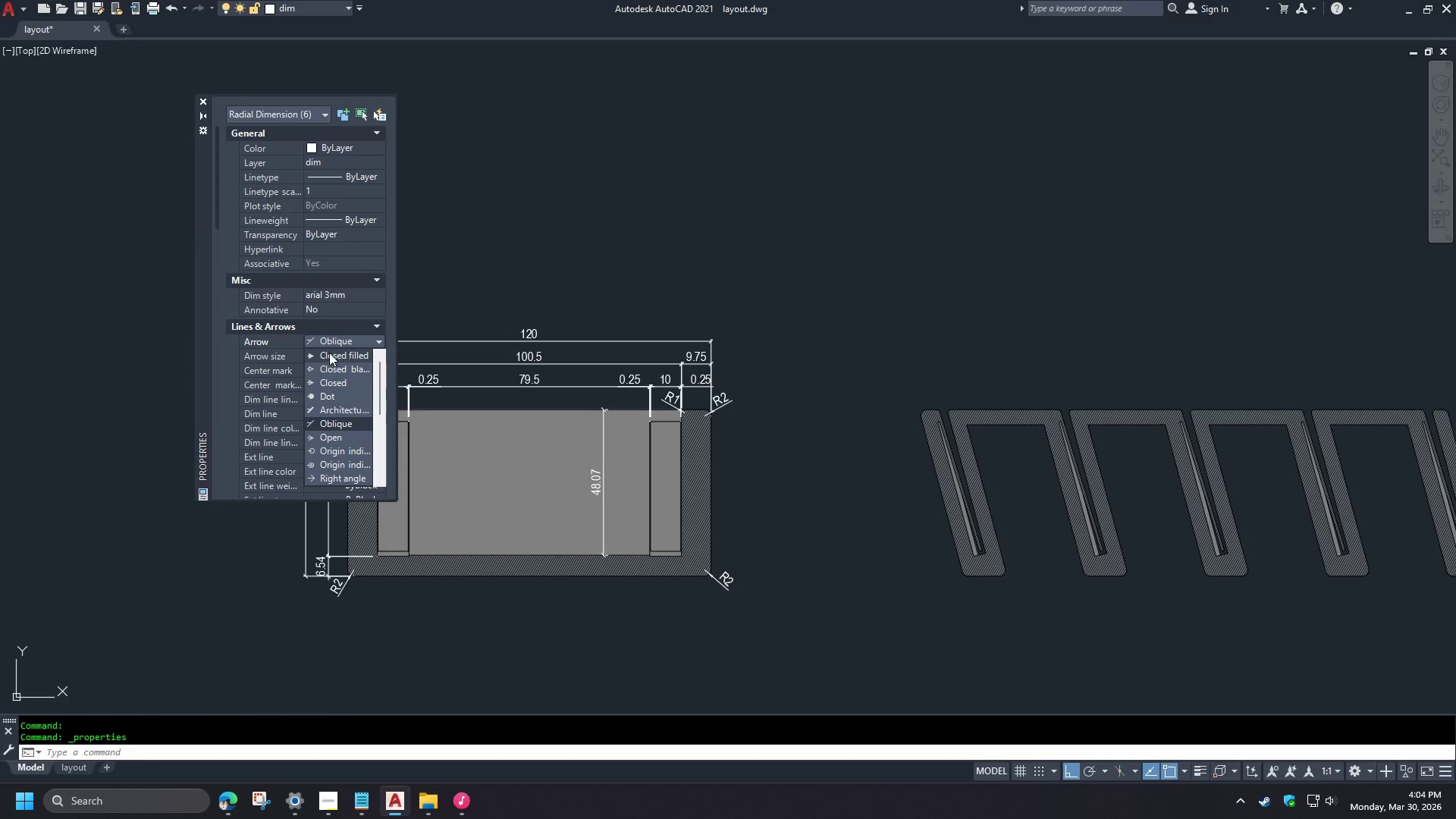 
left_click([331, 352])
 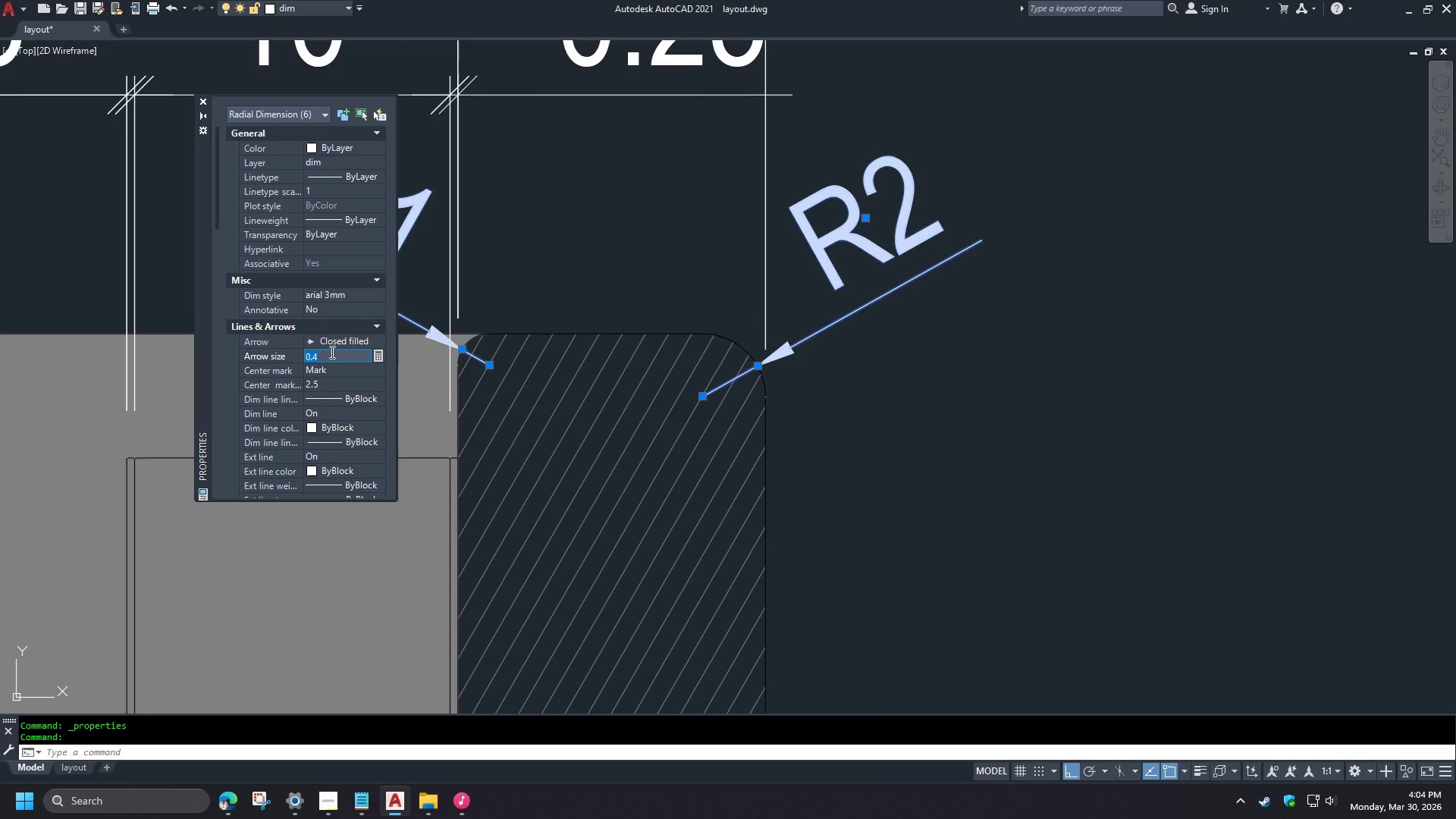 
scroll: coordinate [703, 420], scroll_direction: up, amount: 5.0
 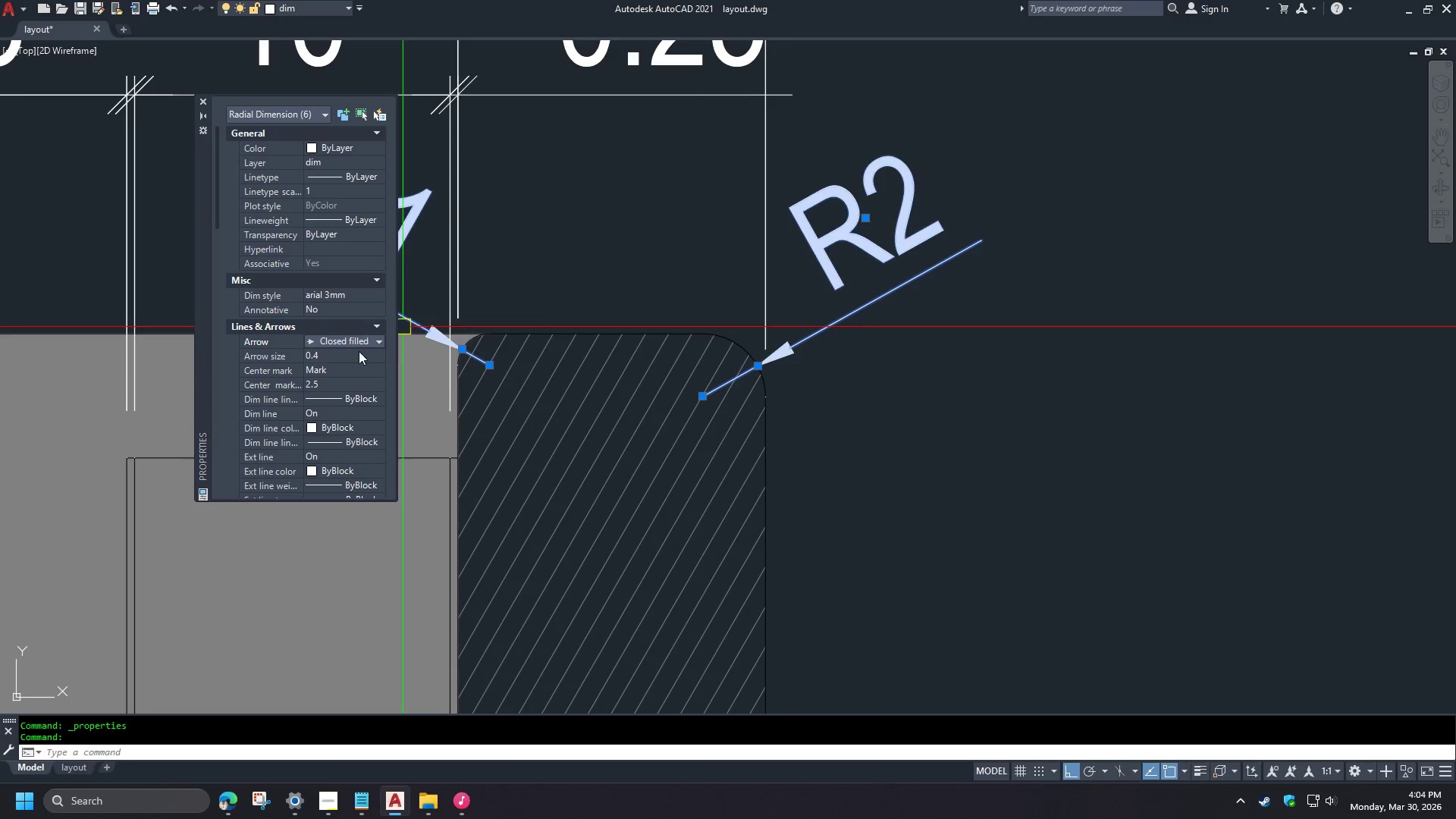 
key(Numpad1)
 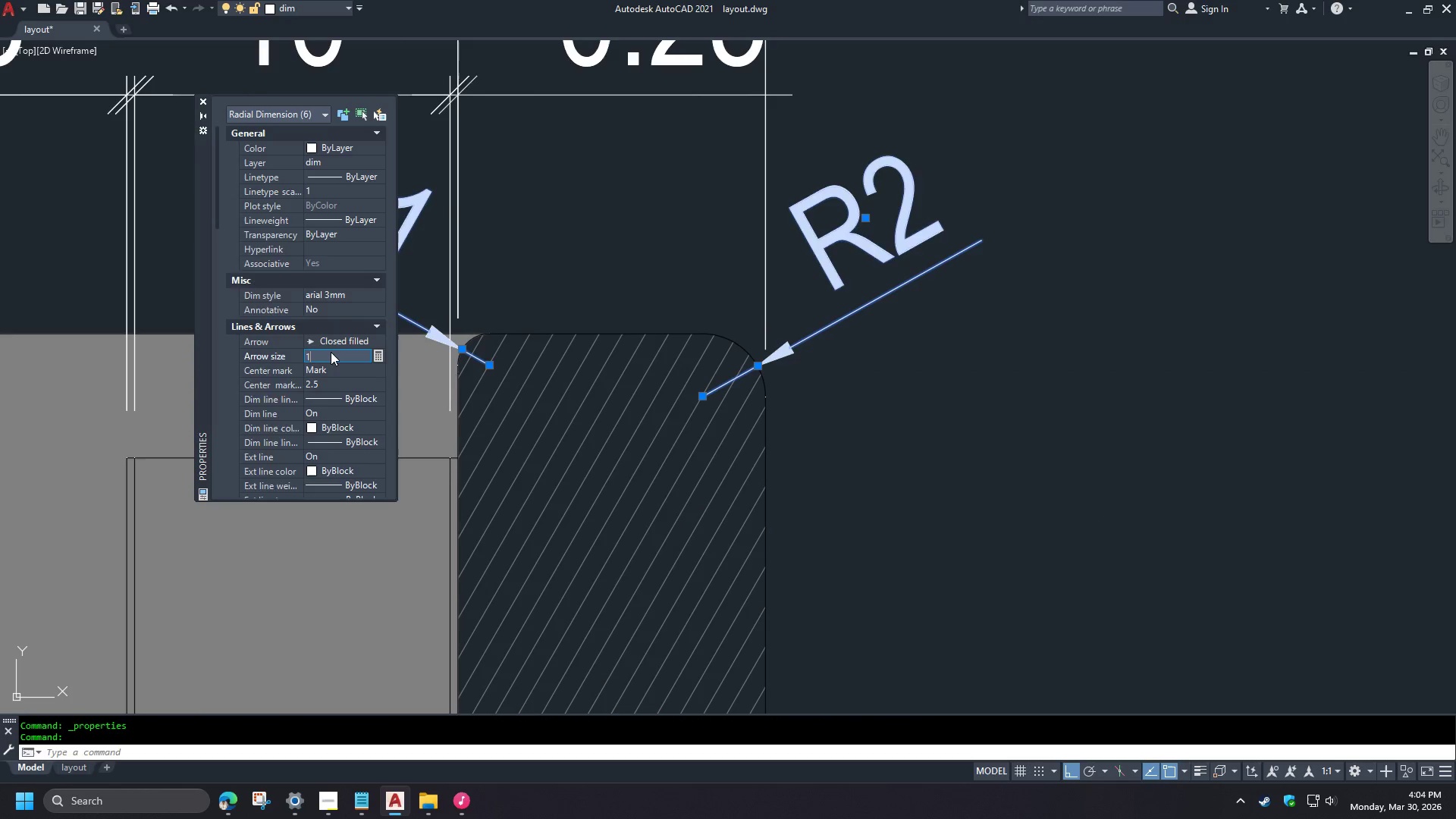 
key(NumpadEnter)
 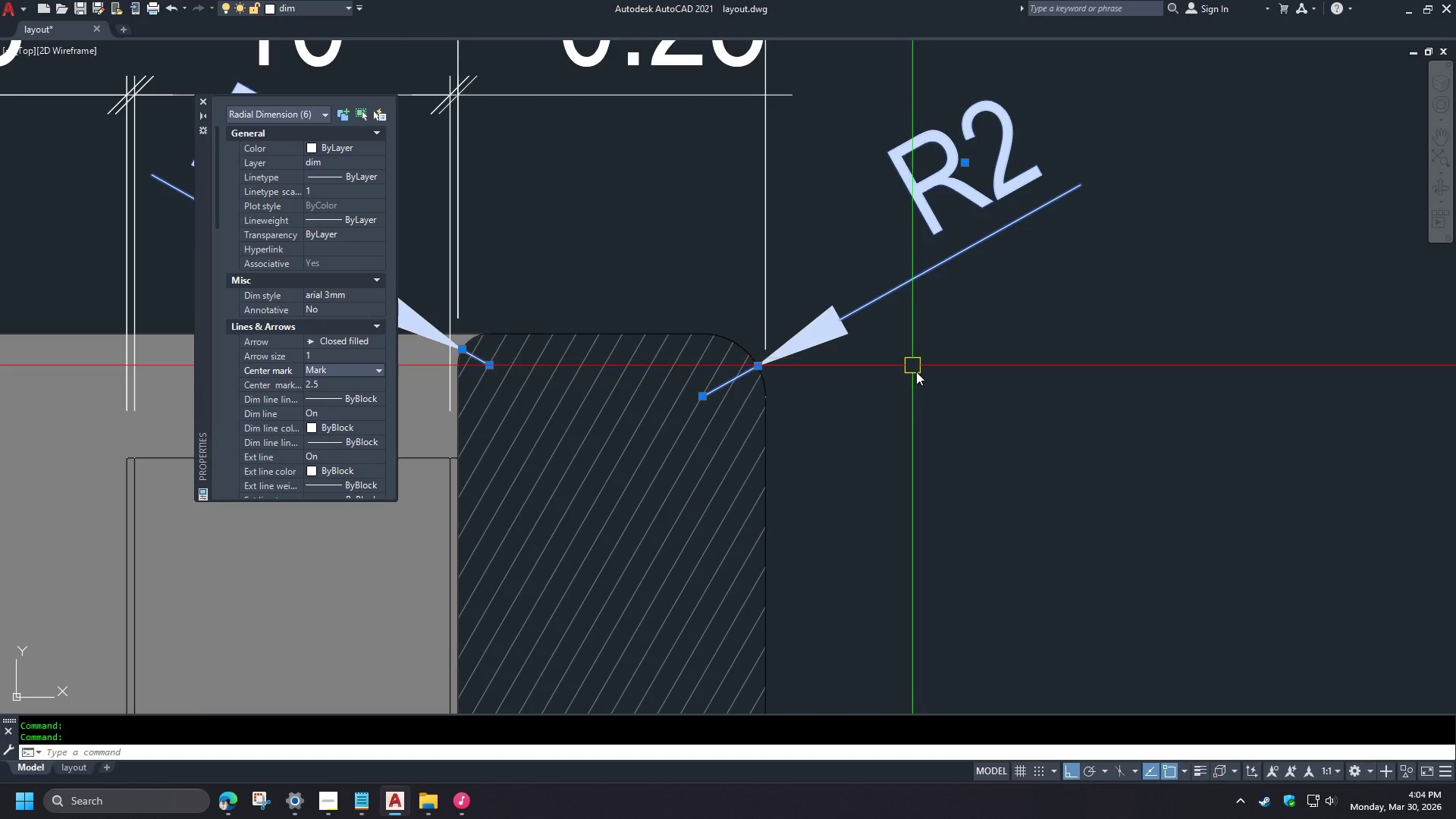 
key(Control+1)
 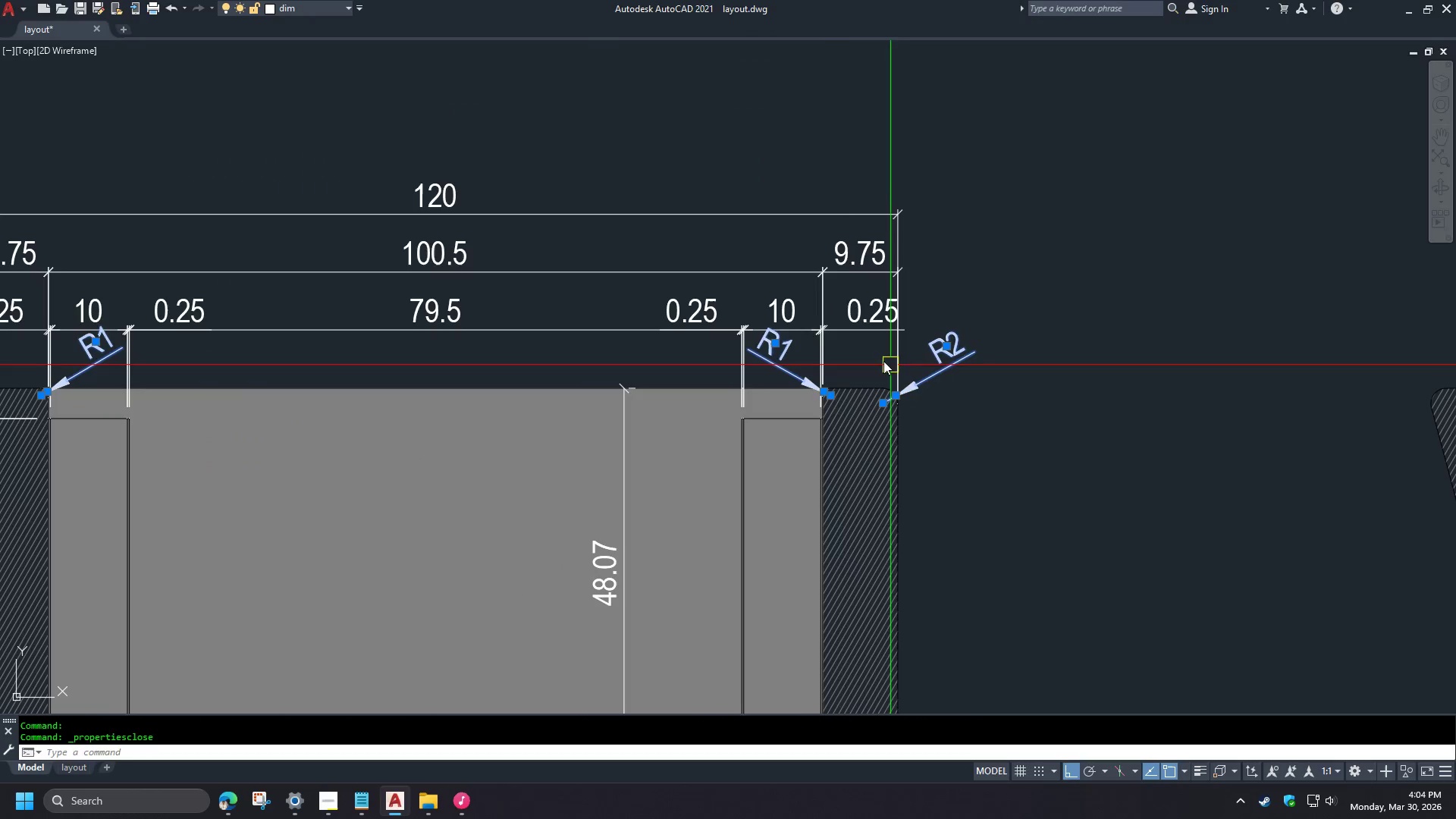 
key(Escape)
 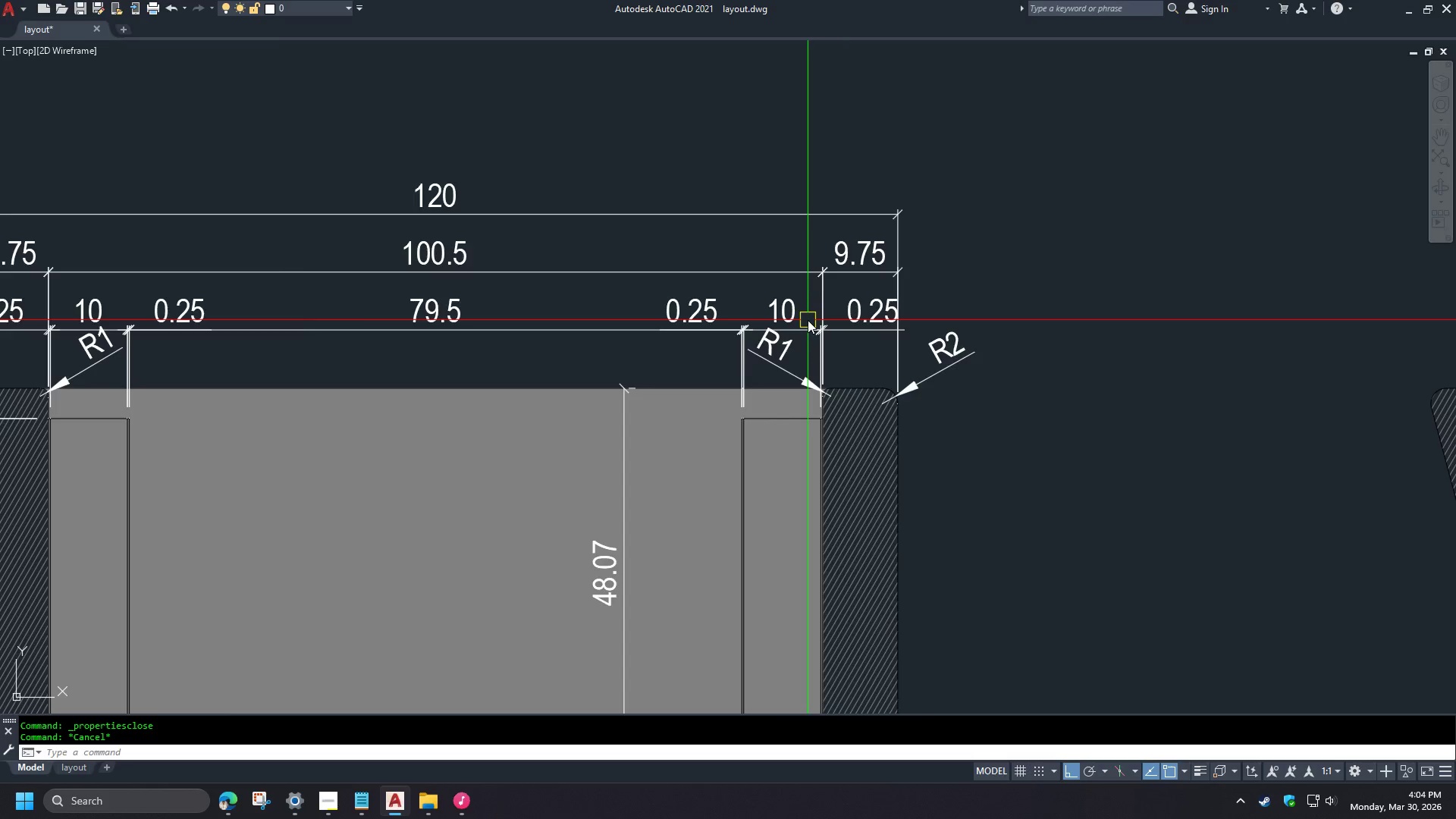 
scroll: coordinate [943, 408], scroll_direction: down, amount: 3.0
 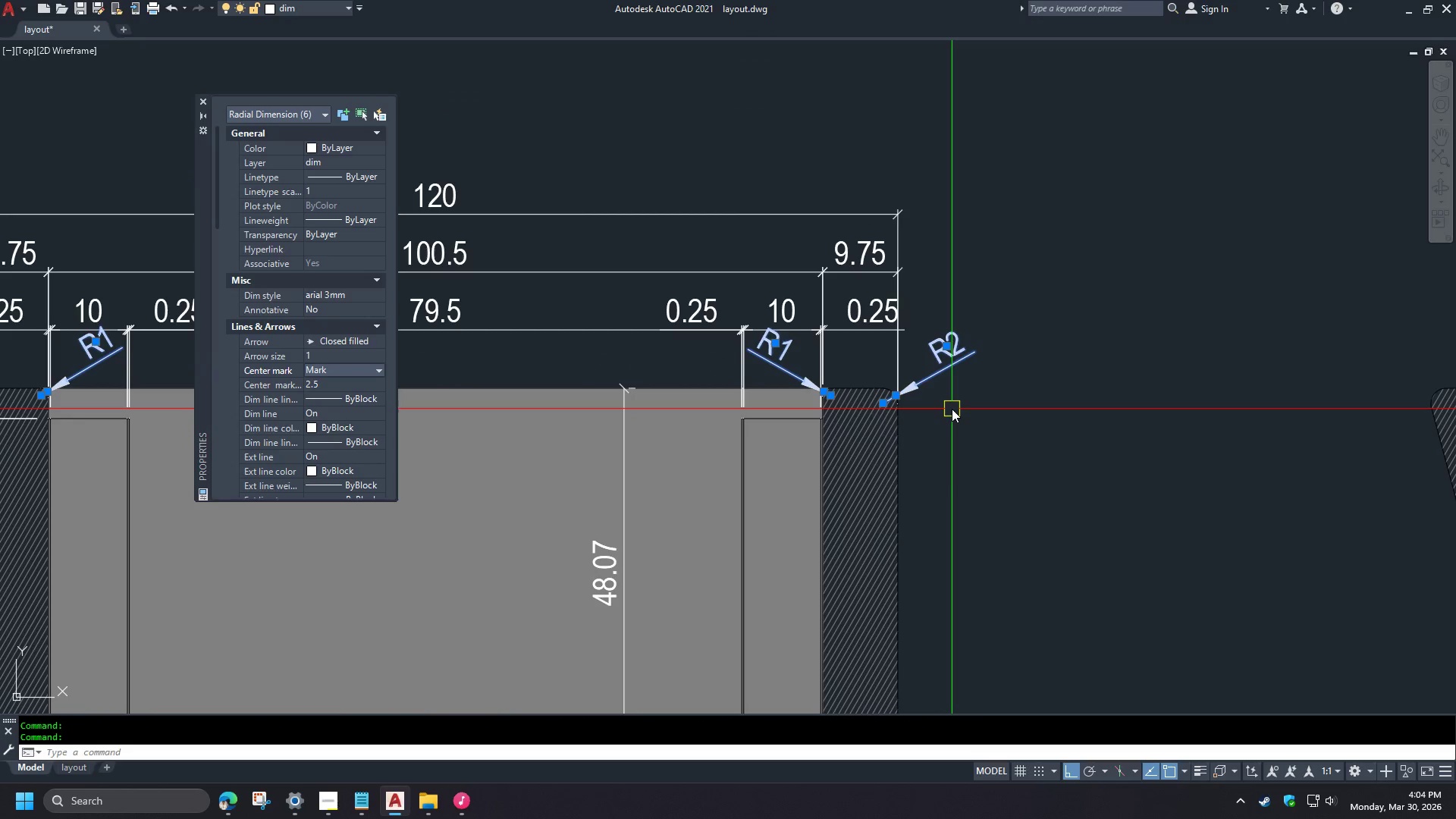 
type(re)
 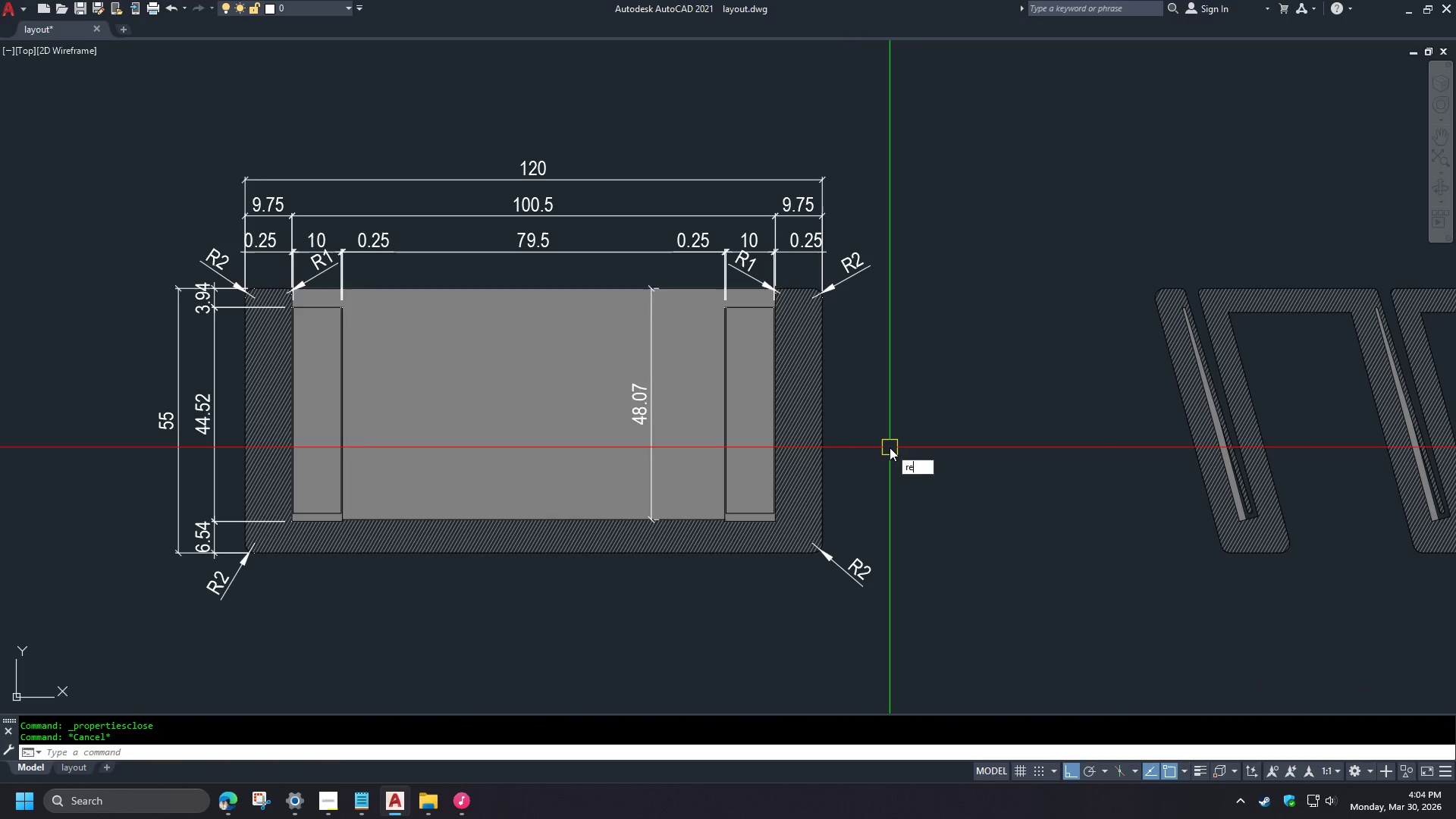 
scroll: coordinate [821, 322], scroll_direction: down, amount: 2.0
 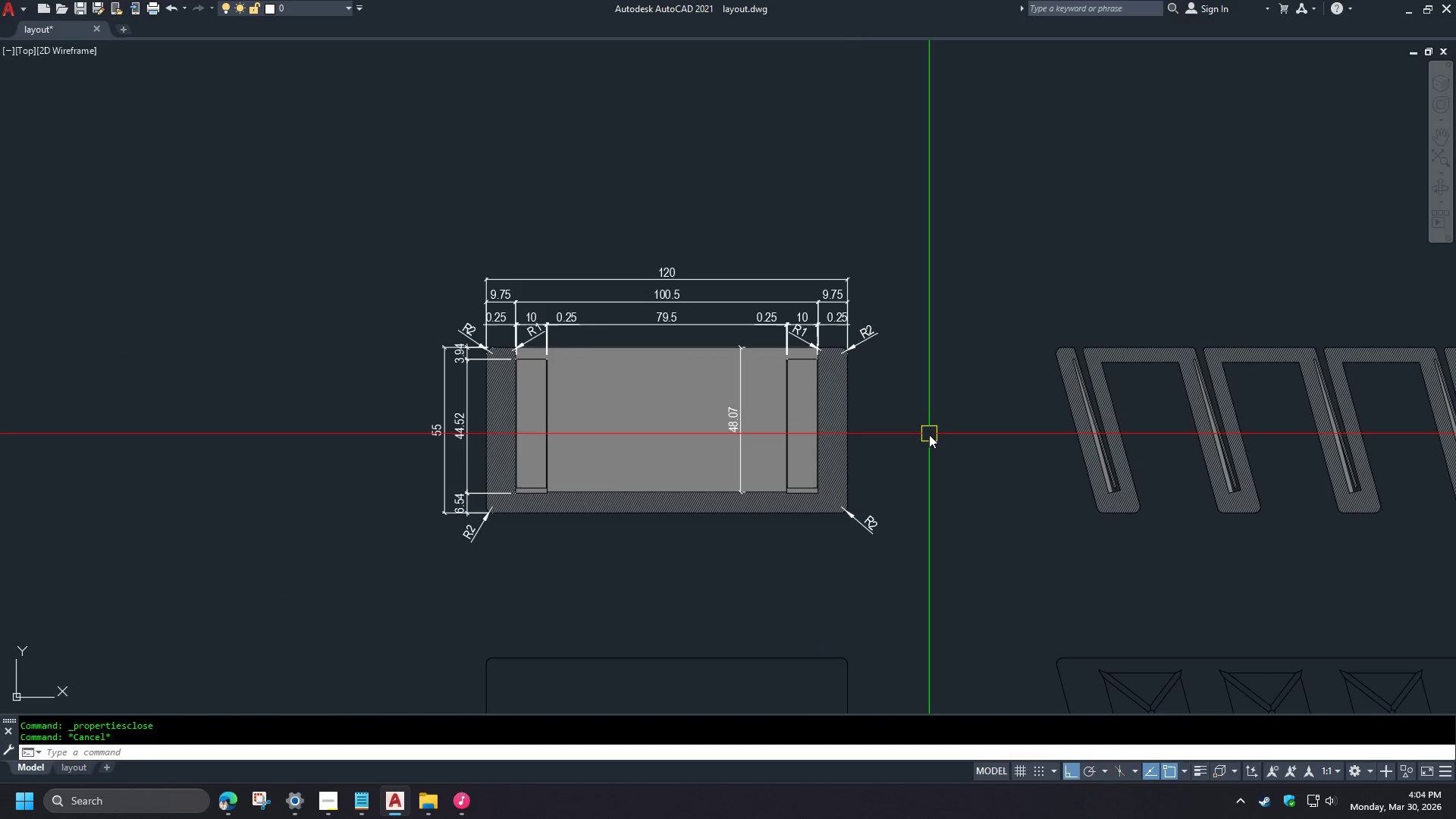 
key(Space)
 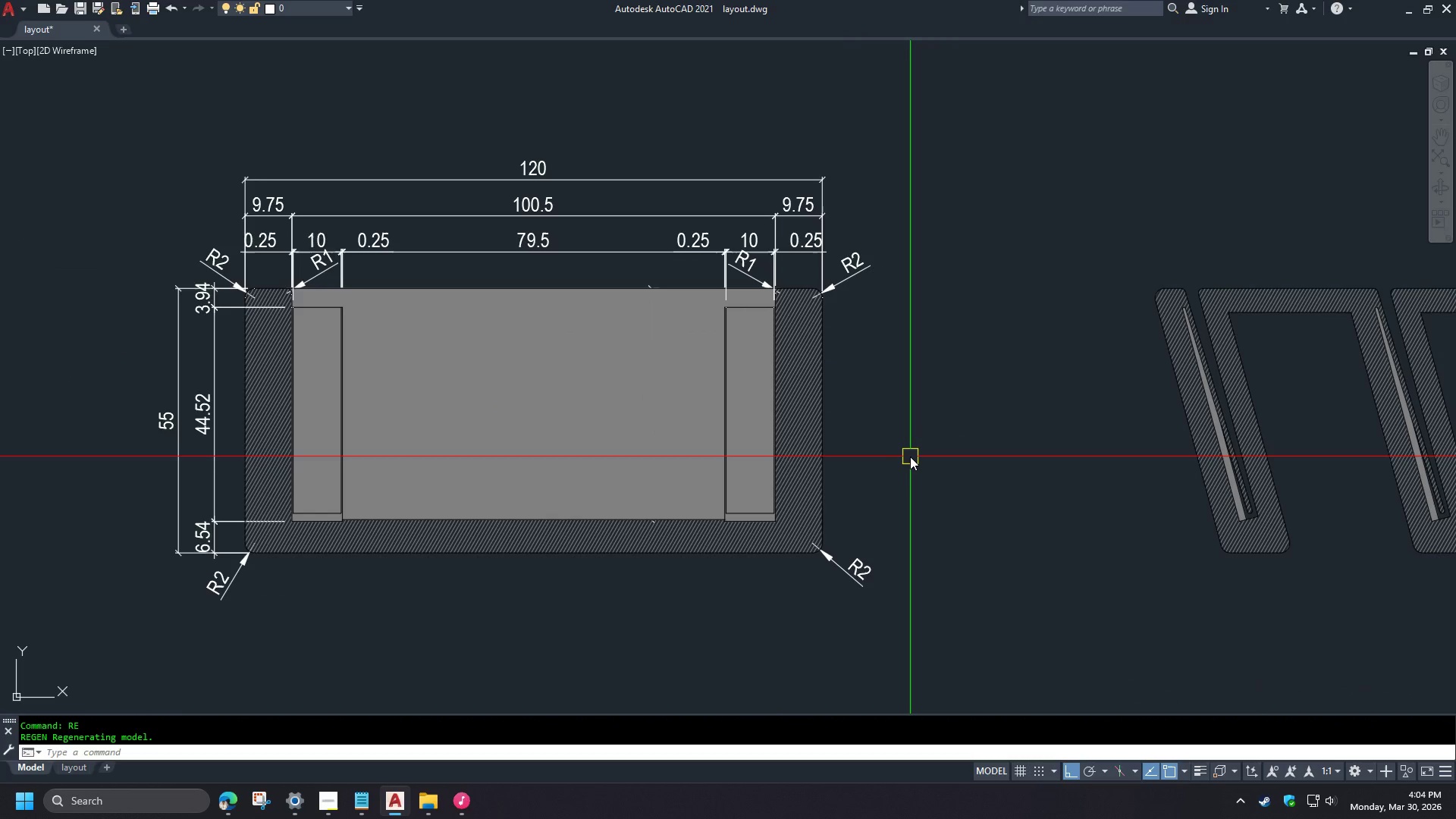 
scroll: coordinate [890, 447], scroll_direction: up, amount: 1.0
 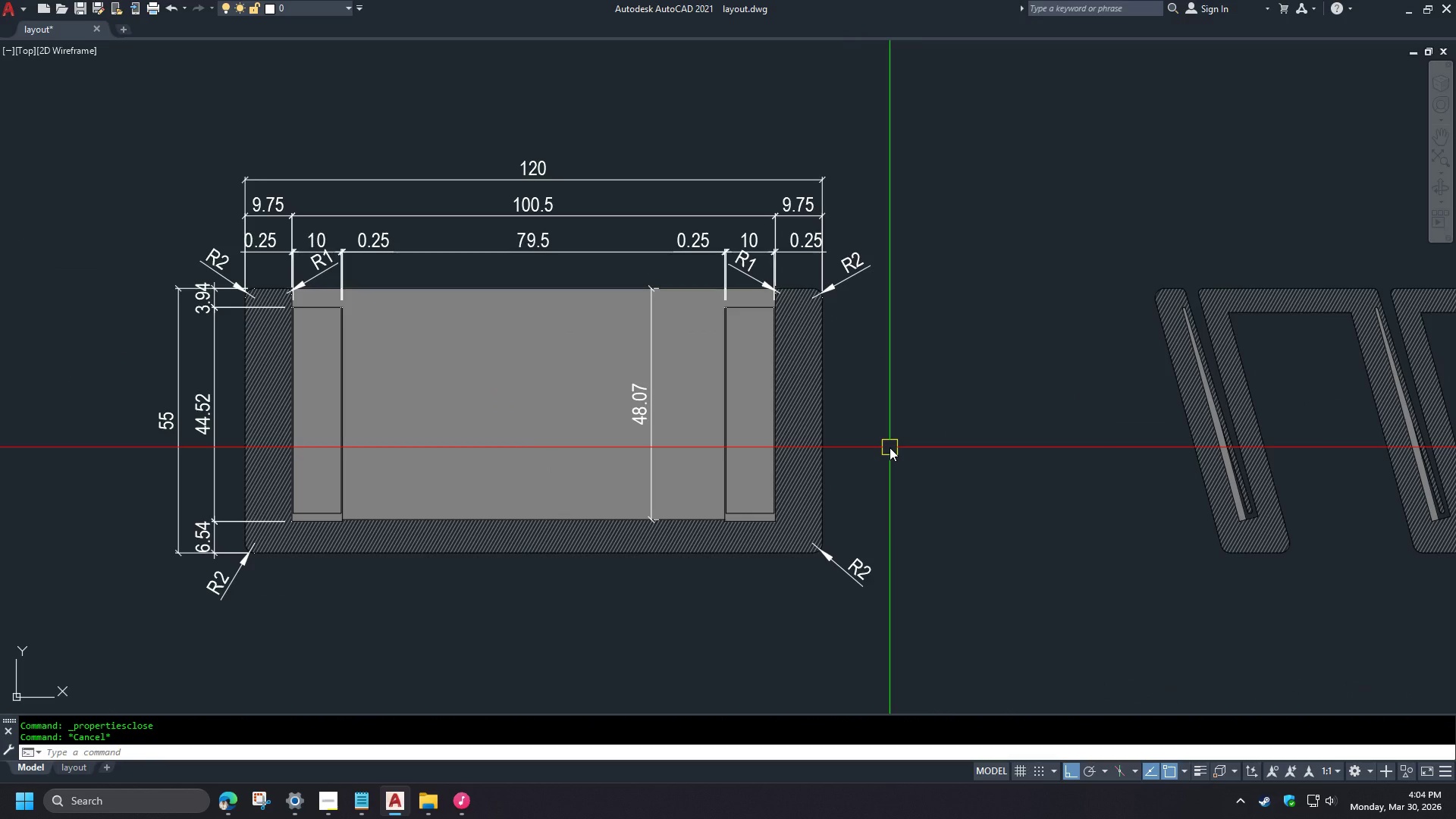 
wait(8.36)
 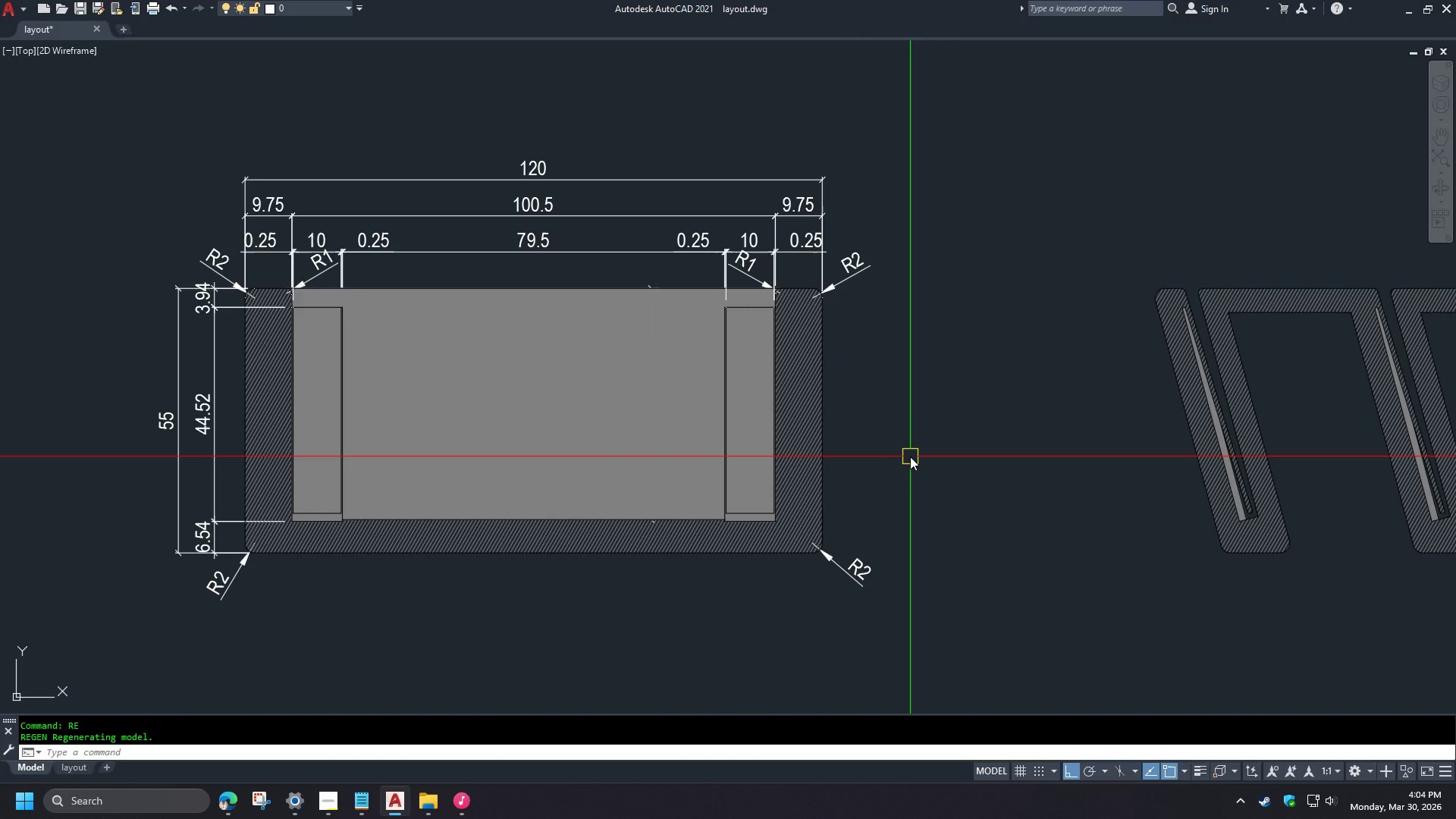 
key(S)
 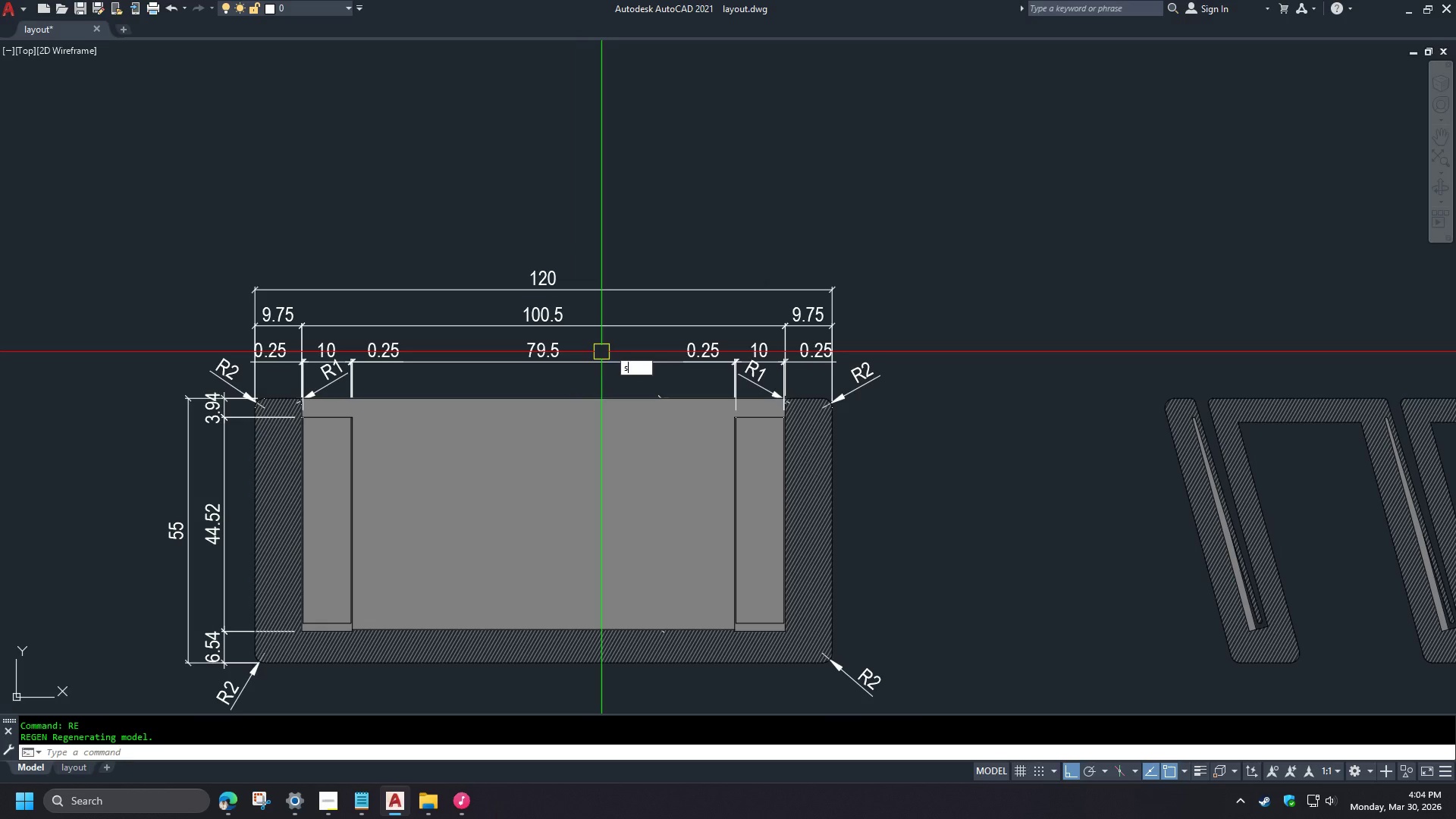 
key(Space)
 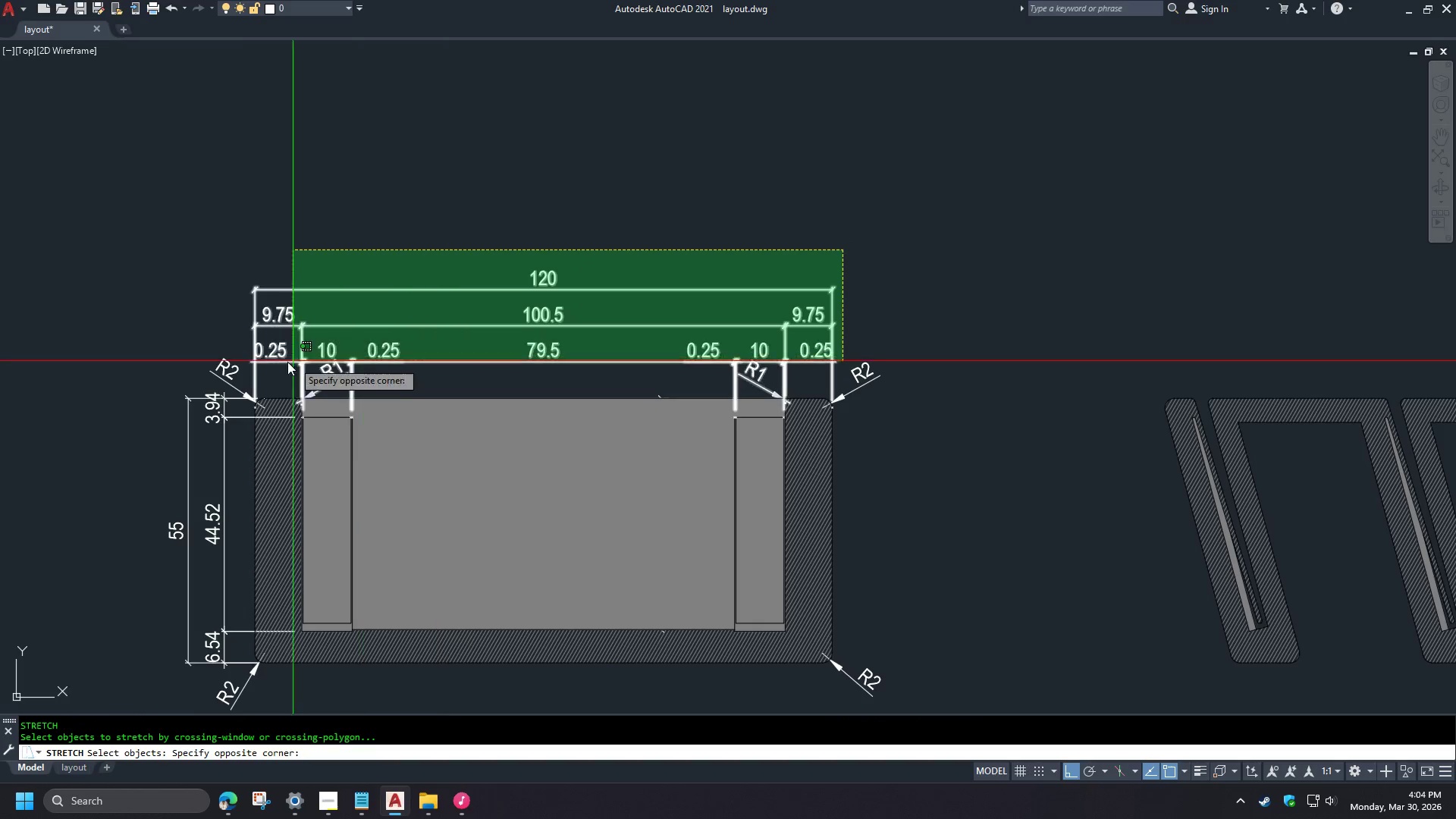 
left_click([246, 365])
 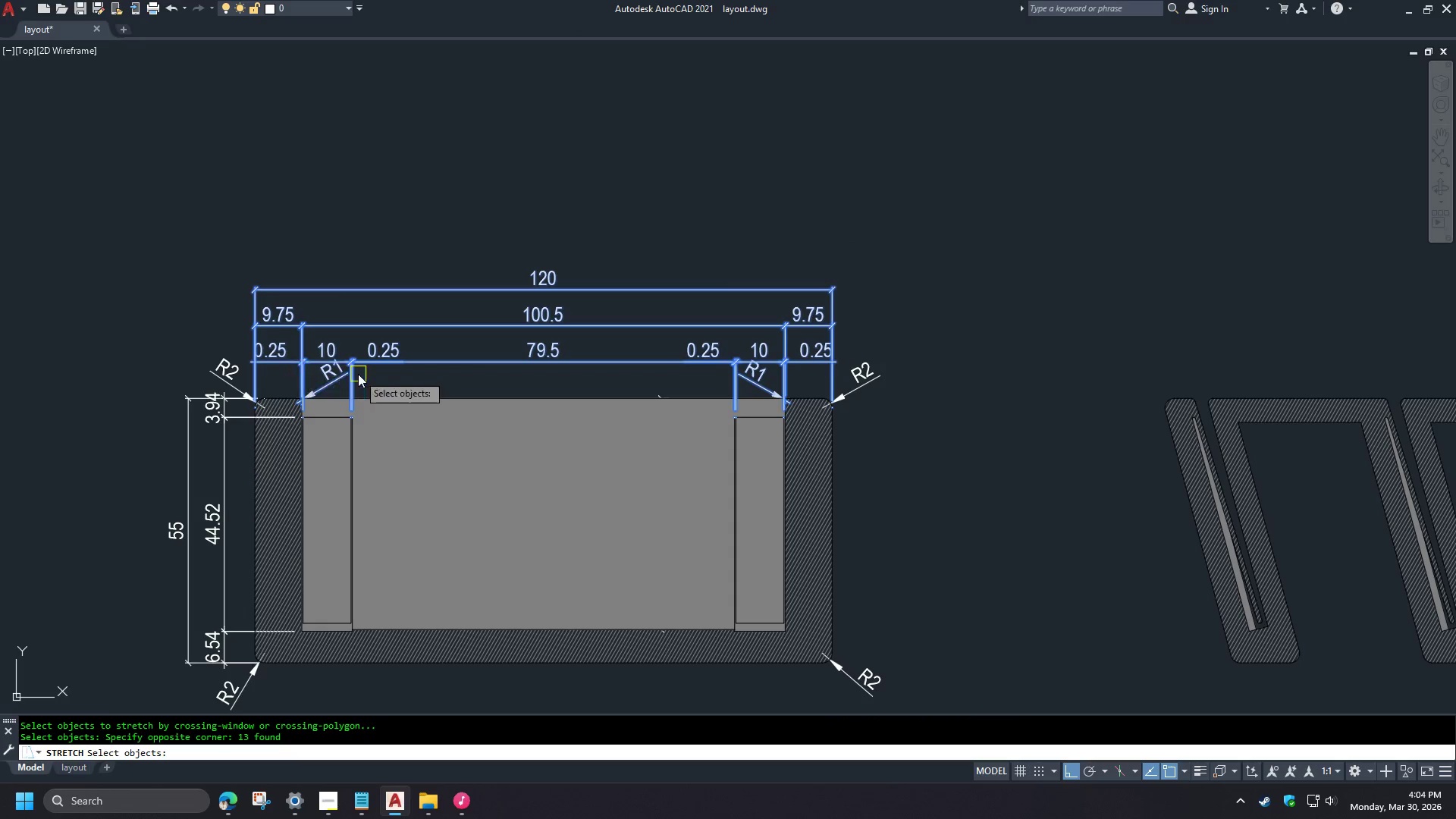 
hold_key(key=ShiftLeft, duration=1.26)
left_click([330, 384])
 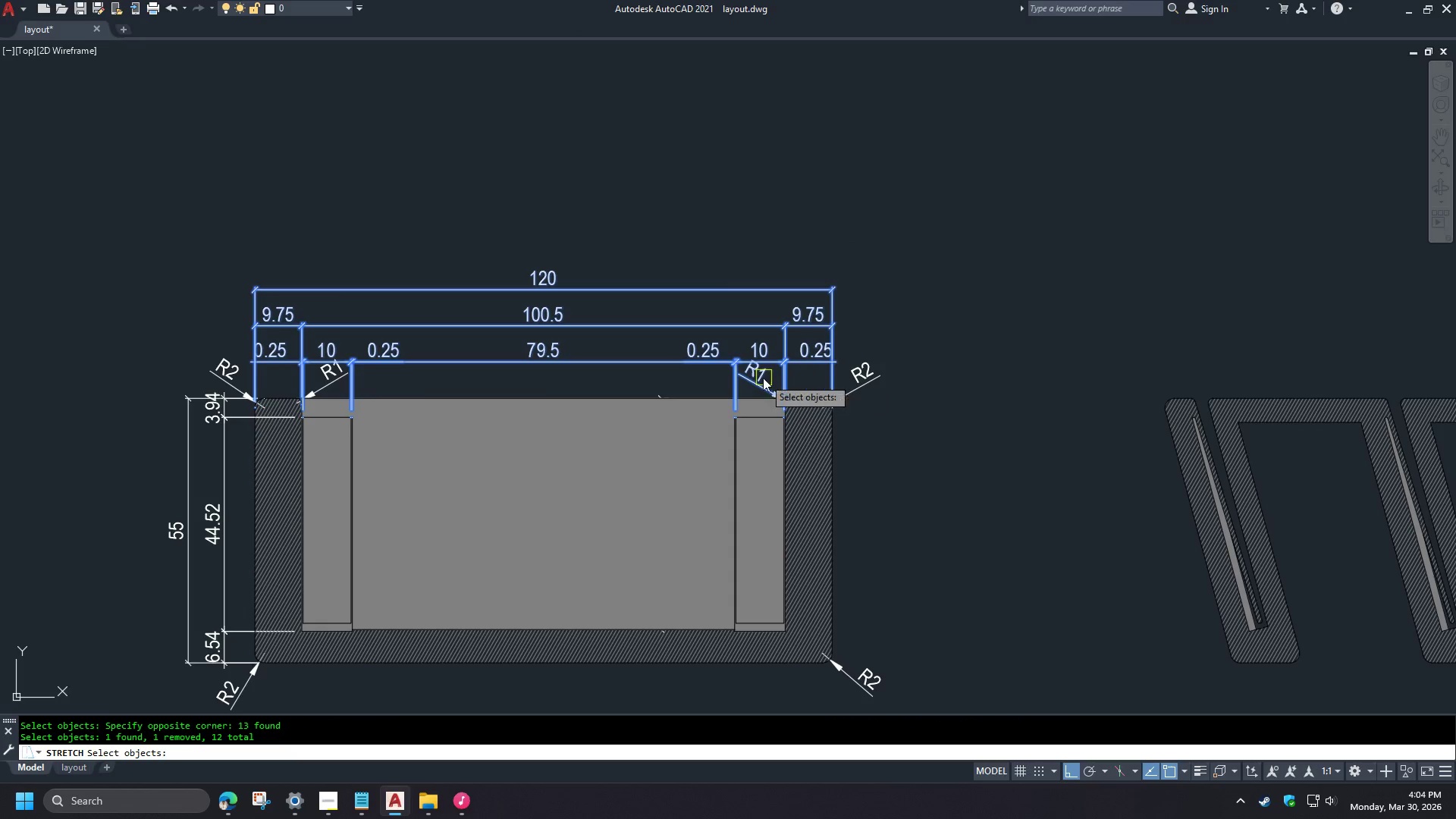 
left_click([759, 379])
 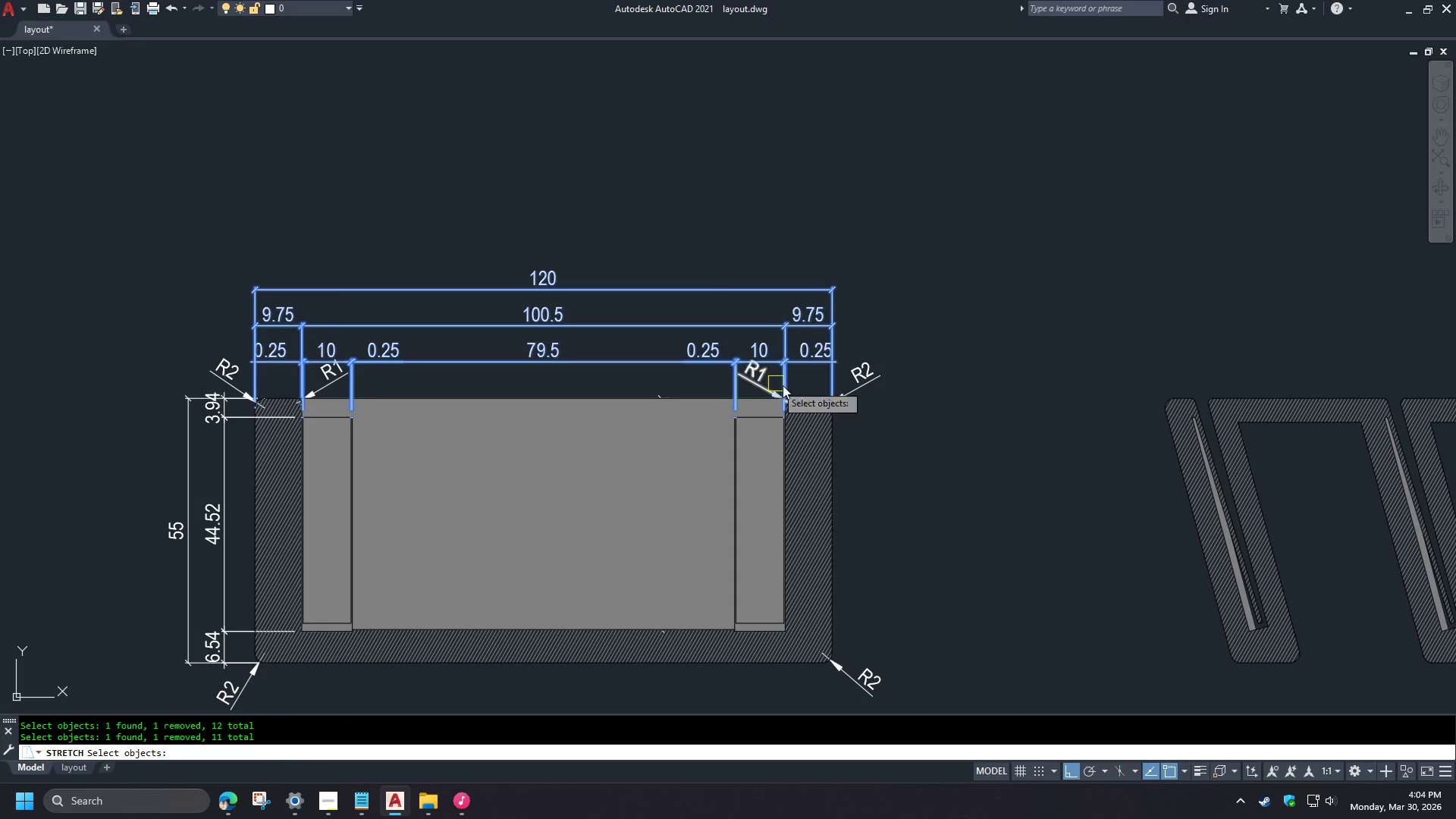 
key(Space)
 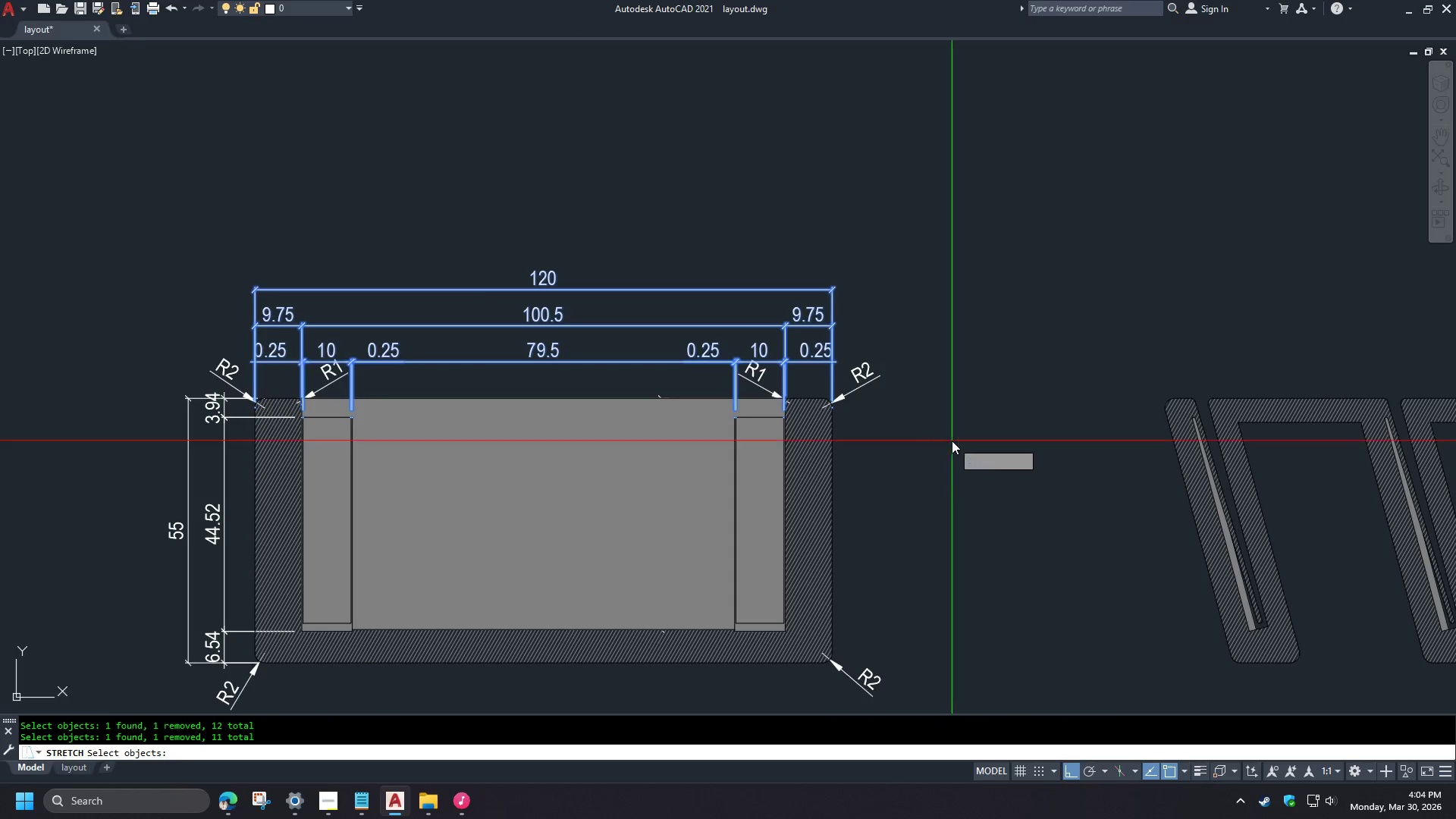 
double_click([952, 441])
 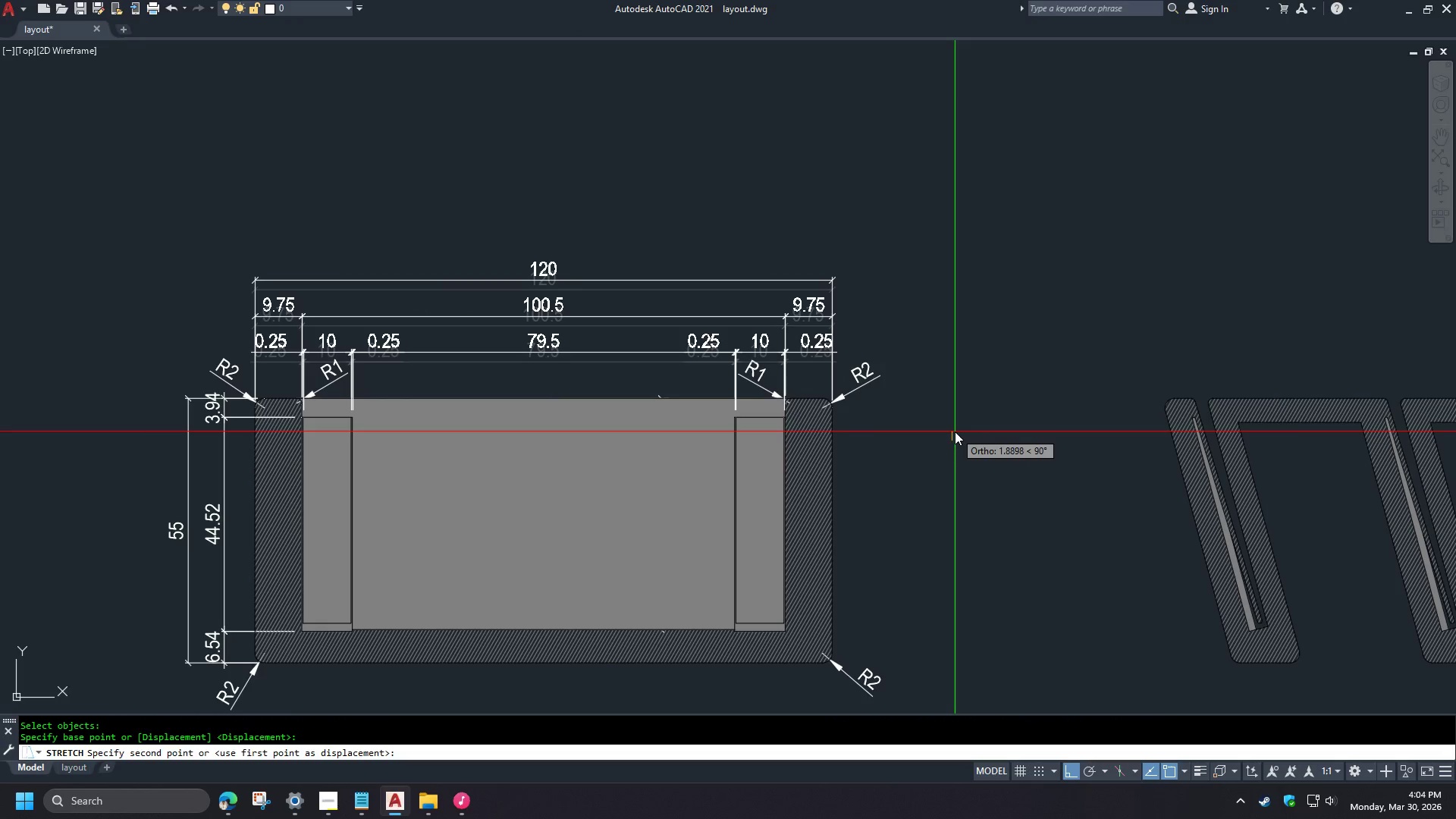 
left_click([955, 432])
 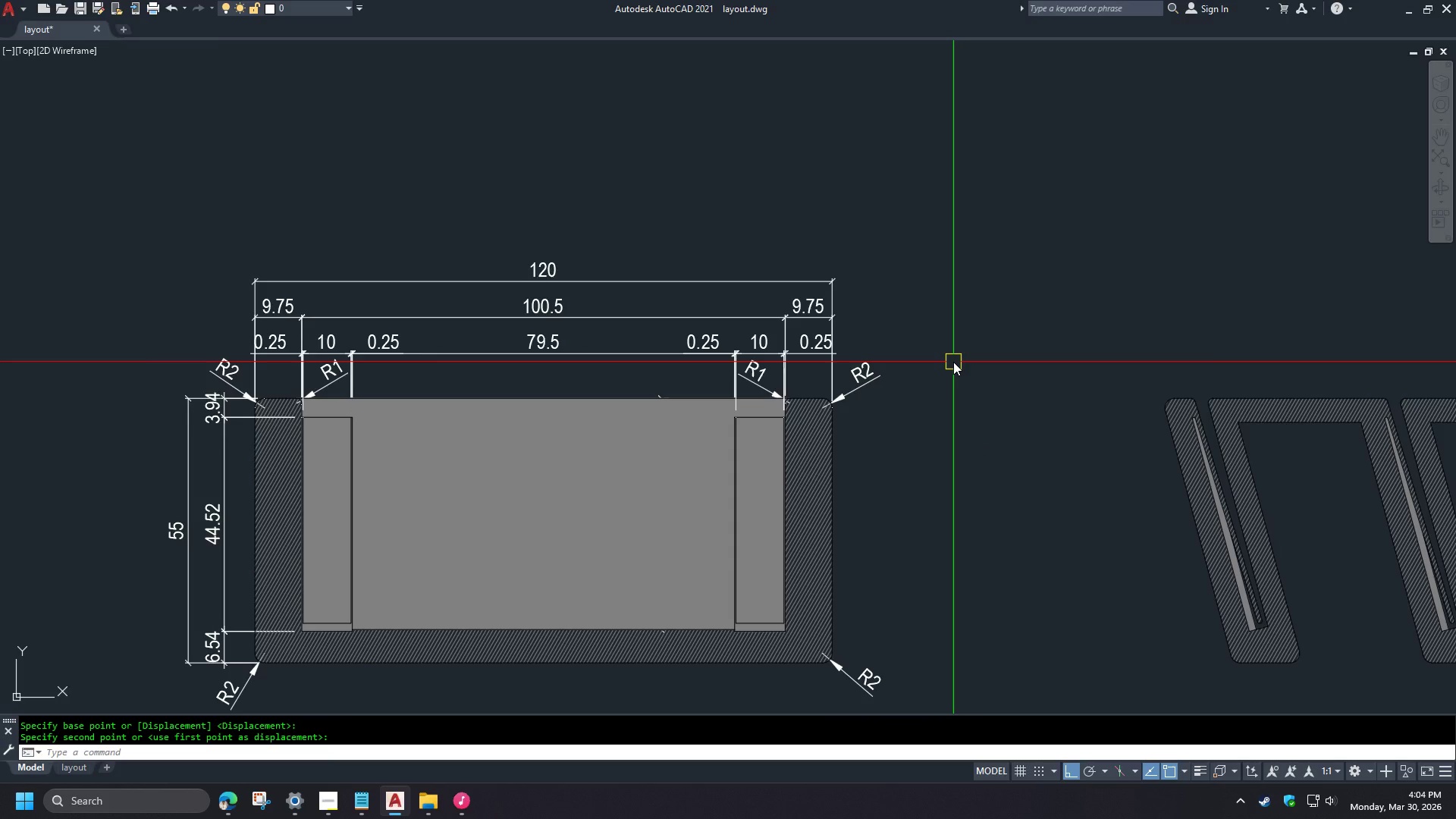 
scroll: coordinate [800, 391], scroll_direction: up, amount: 4.0
 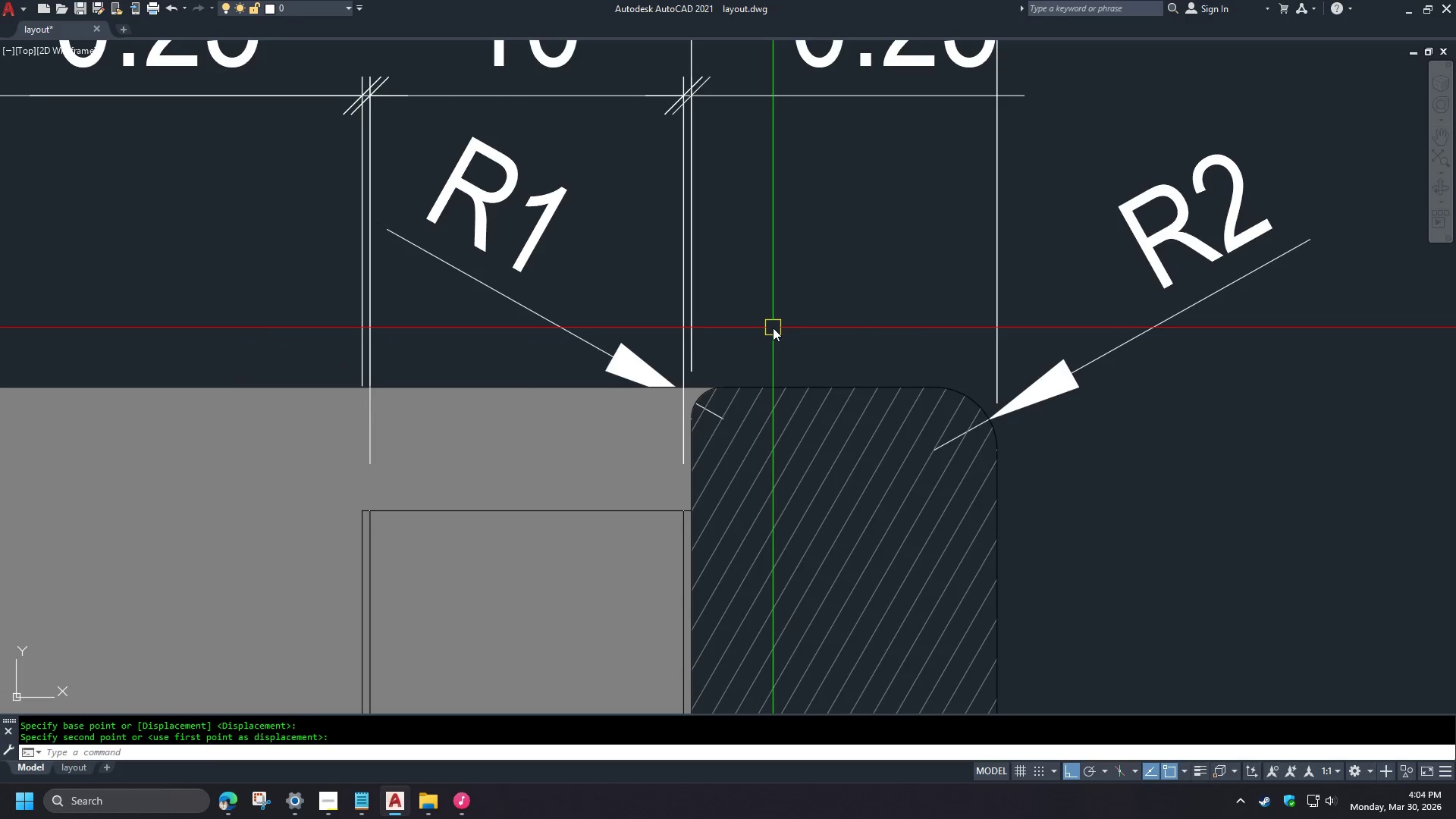 
type(hat)
 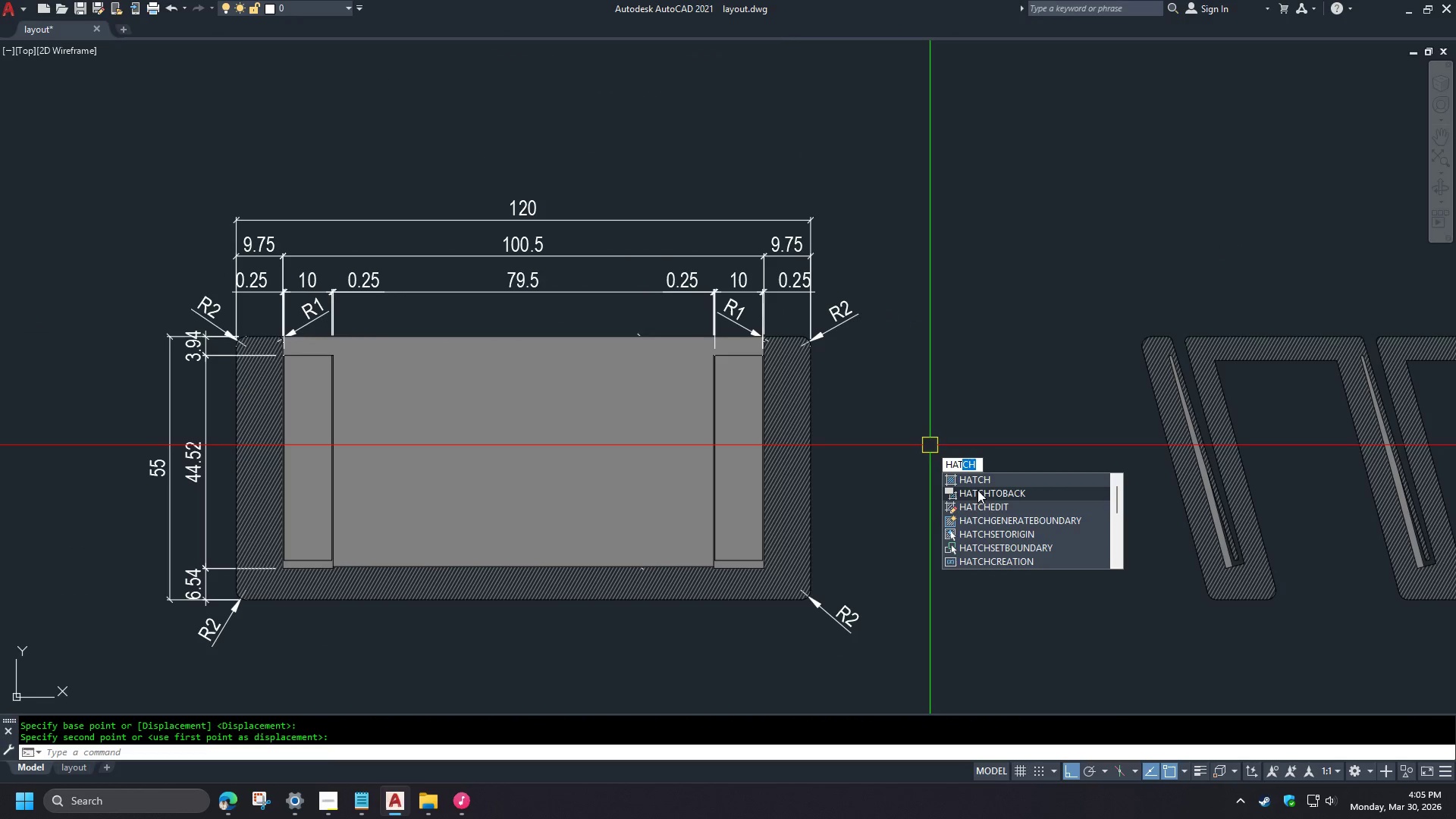 
scroll: coordinate [783, 327], scroll_direction: down, amount: 4.0
 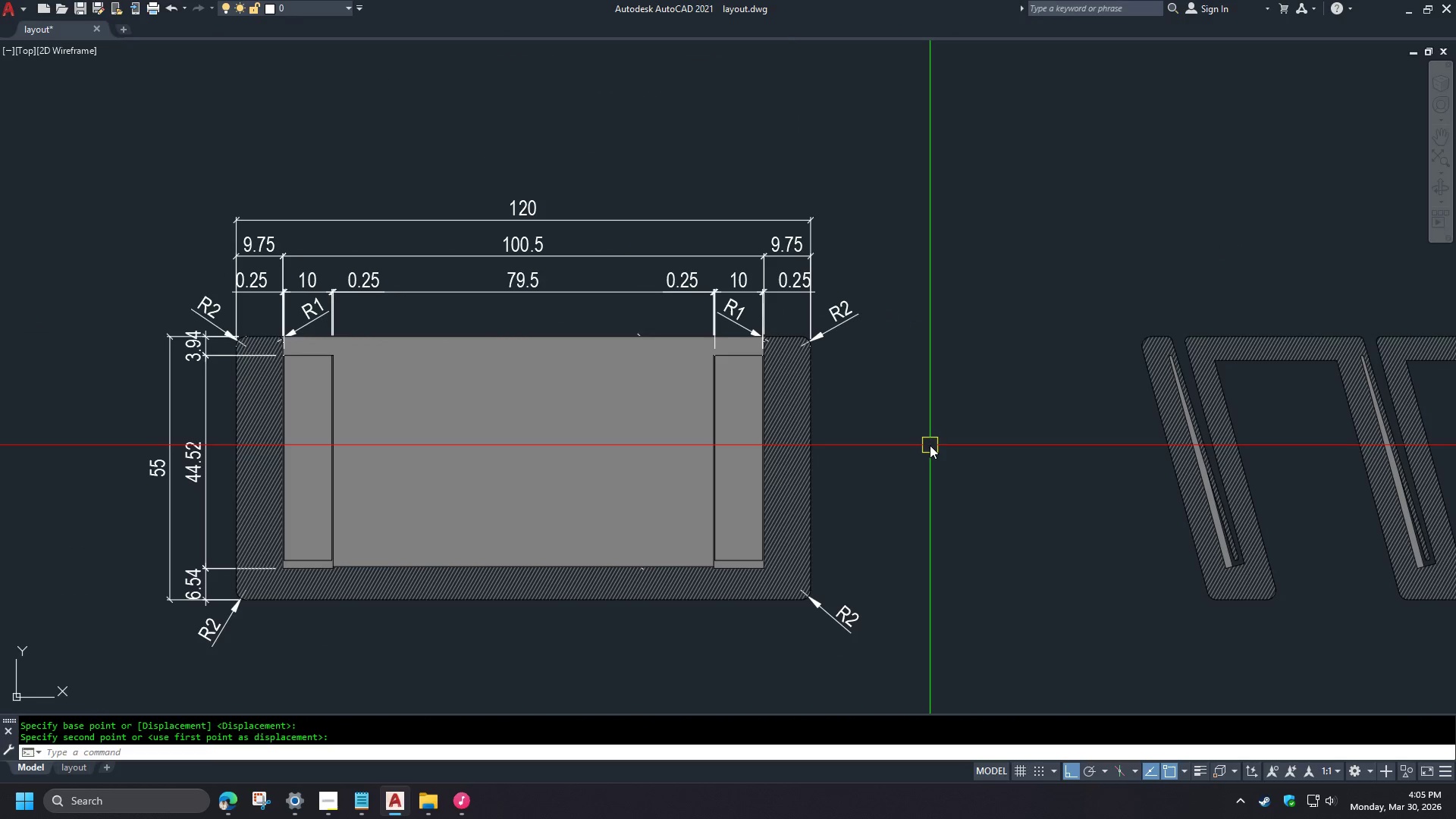 
left_click([981, 495])
 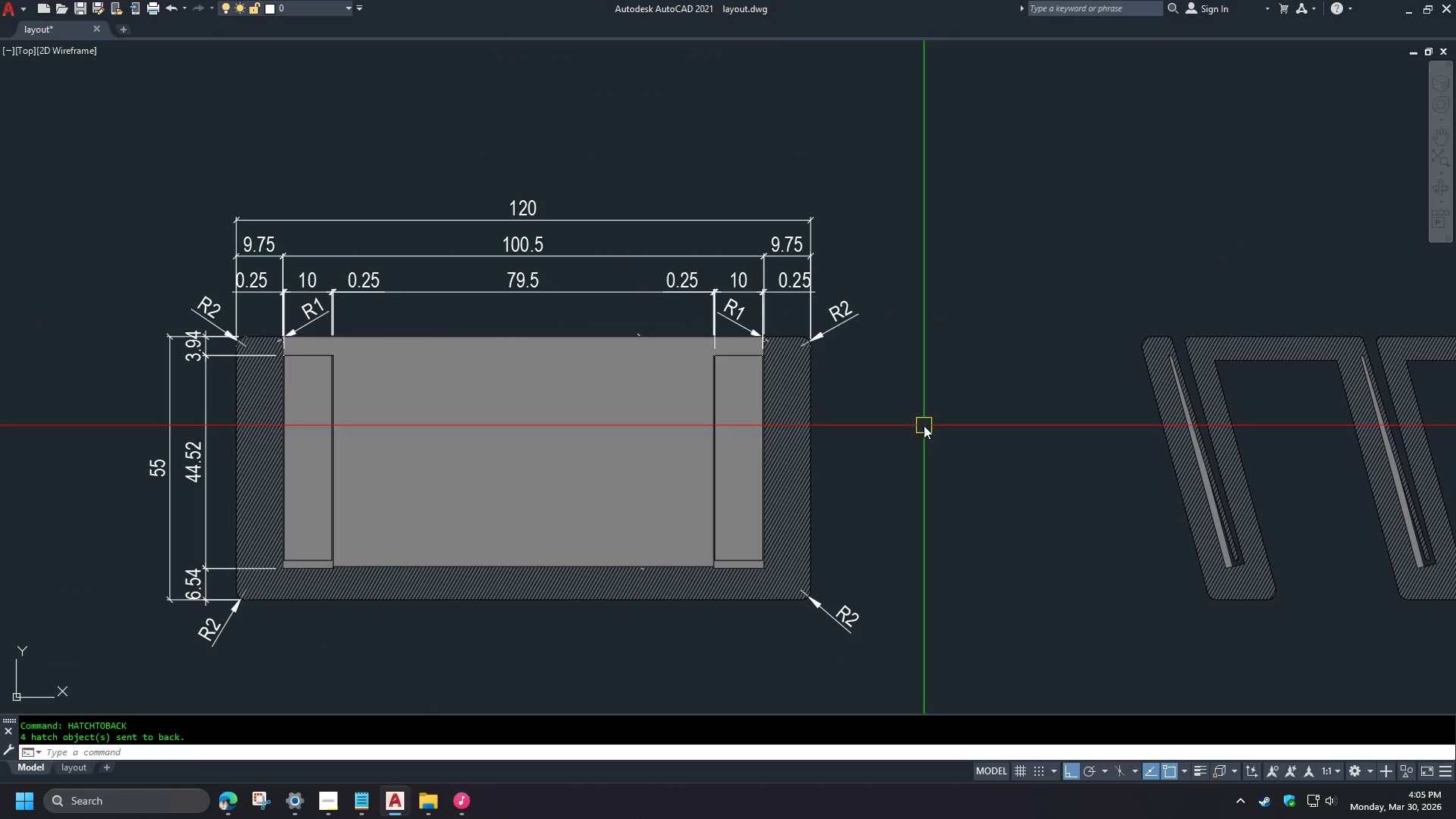 
type(re )
 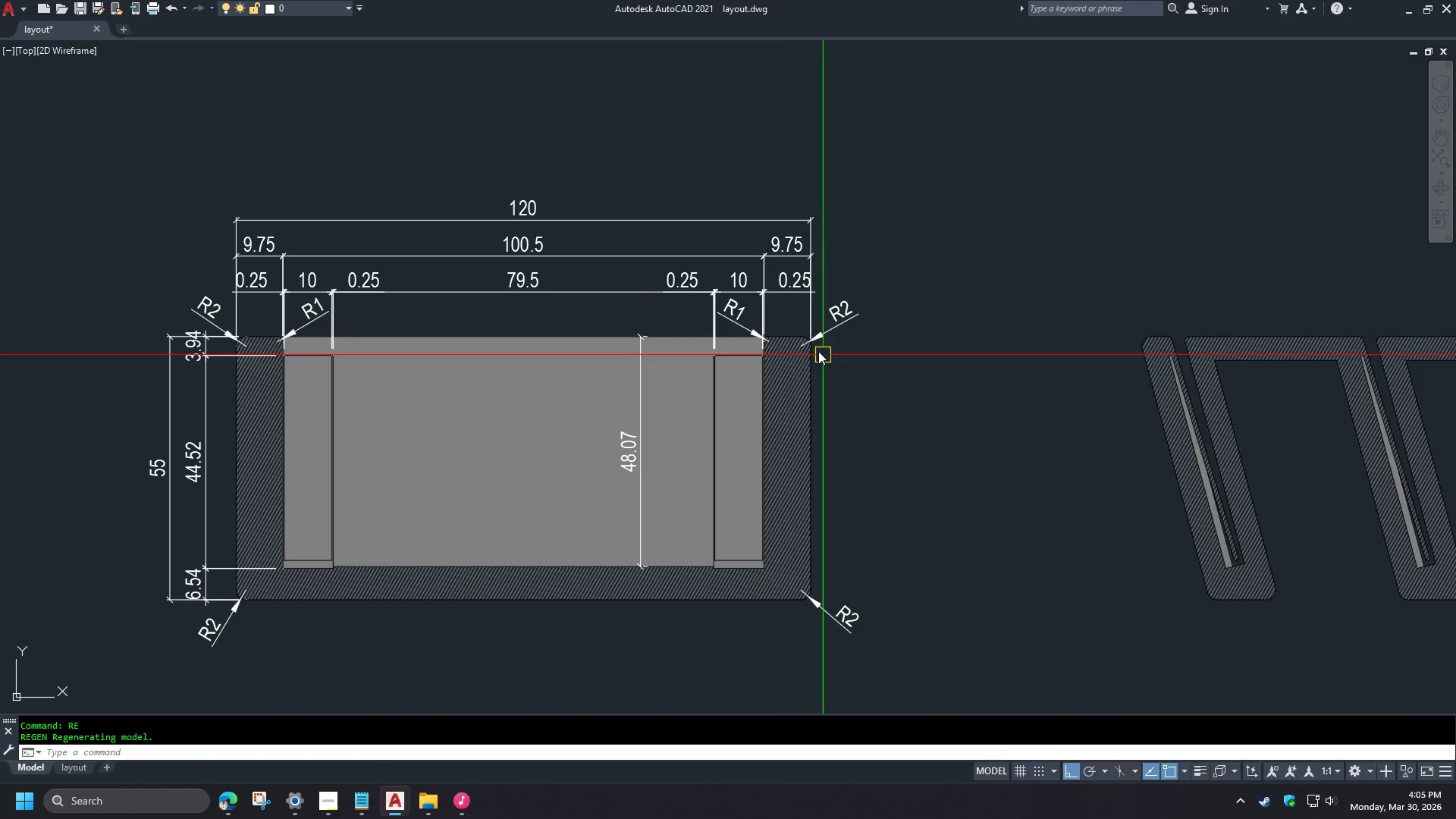 
type(pre )
 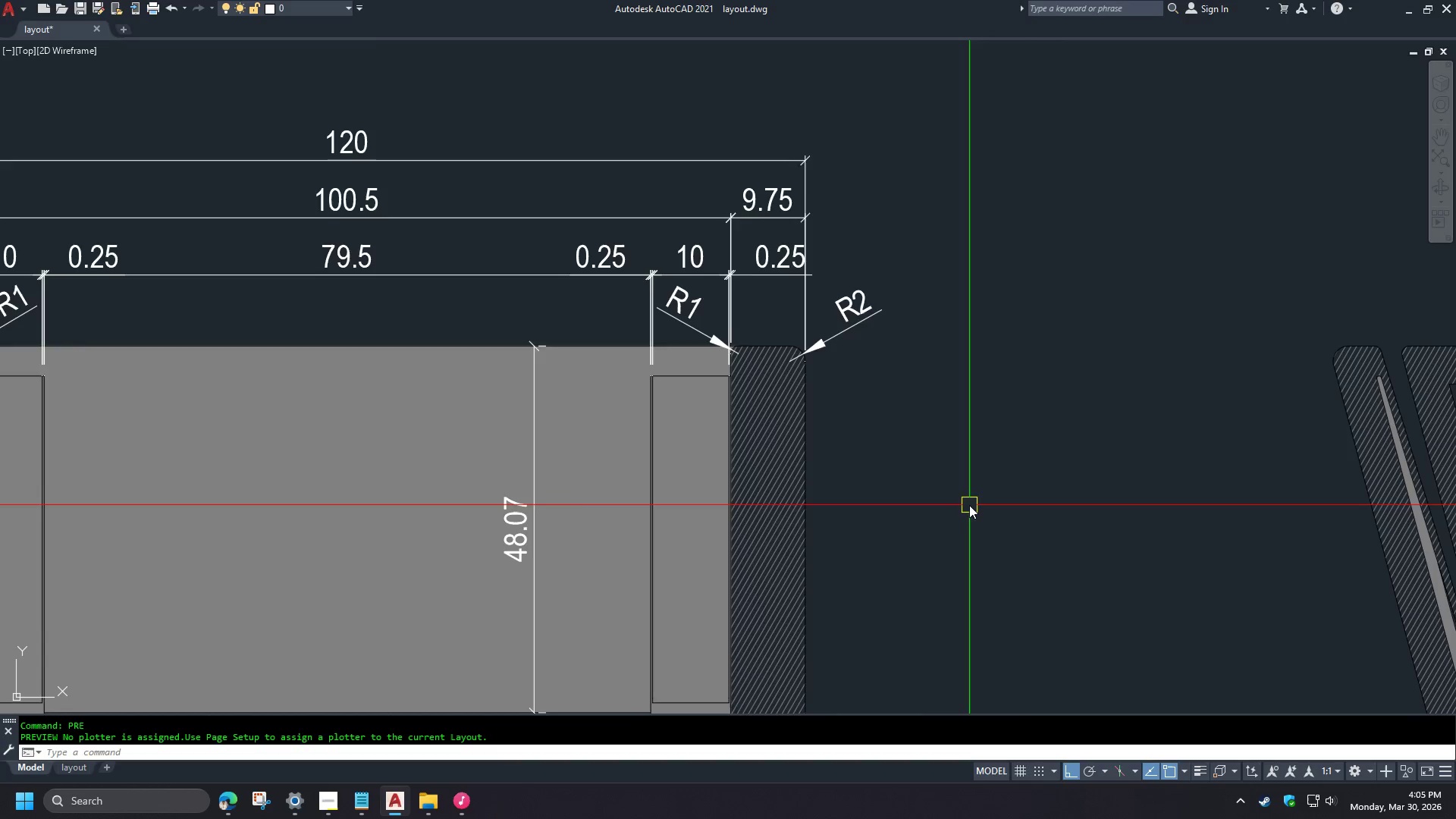 
scroll: coordinate [787, 315], scroll_direction: up, amount: 3.0
 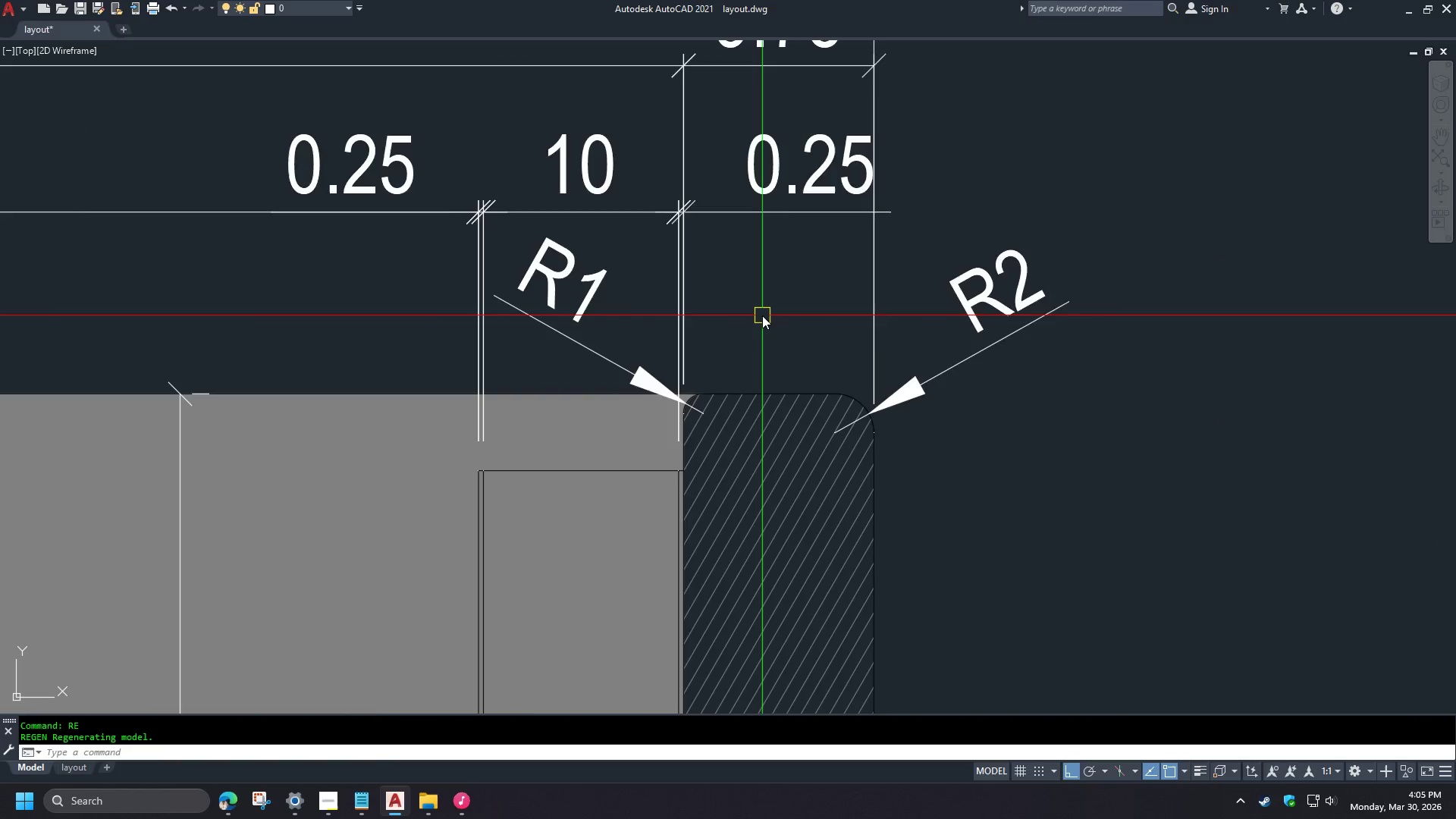 
scroll: coordinate [952, 504], scroll_direction: down, amount: 3.0
 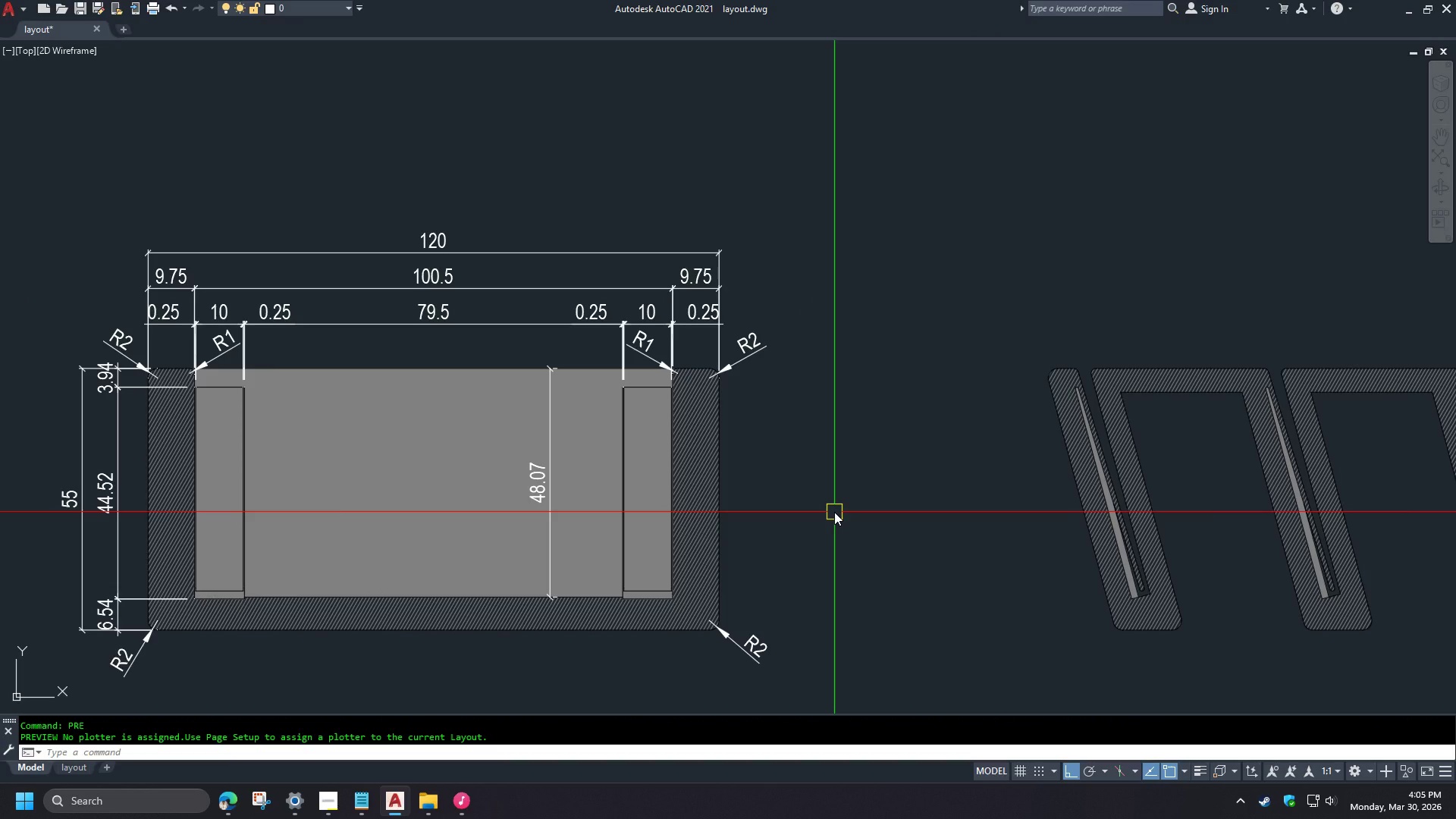 
wait(11.53)
 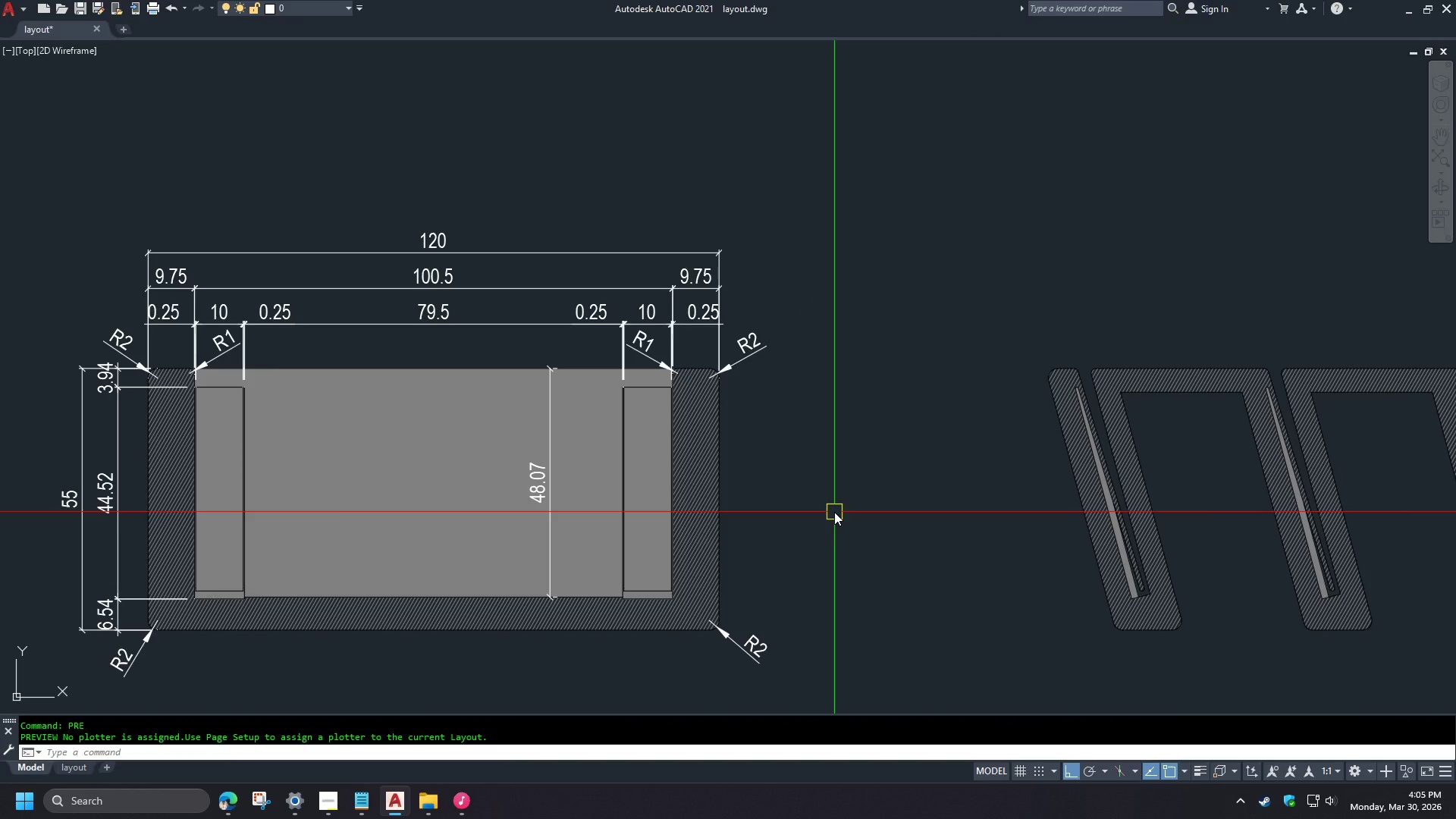 
key(Escape)
type(re )
 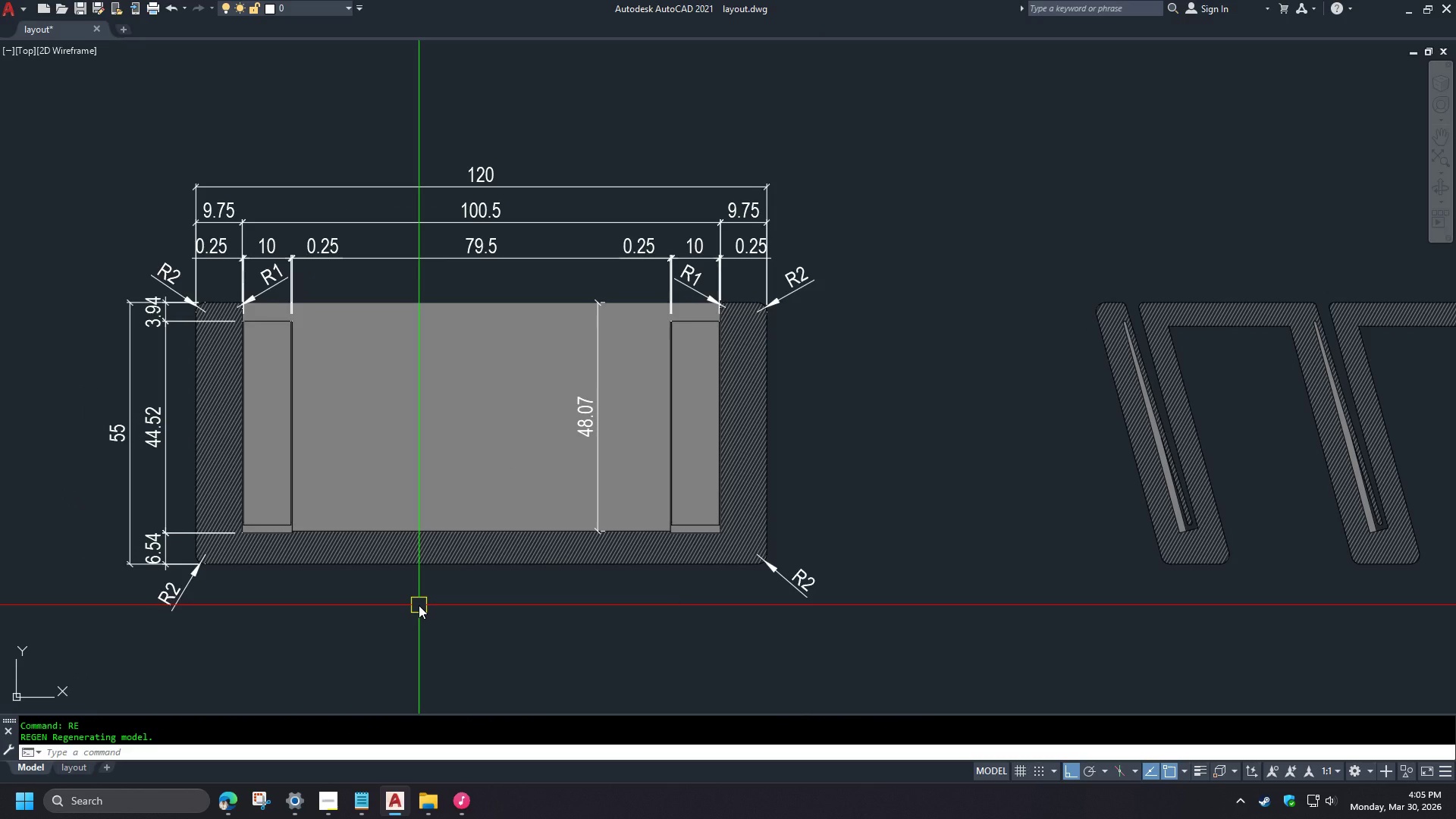 
wait(5.39)
 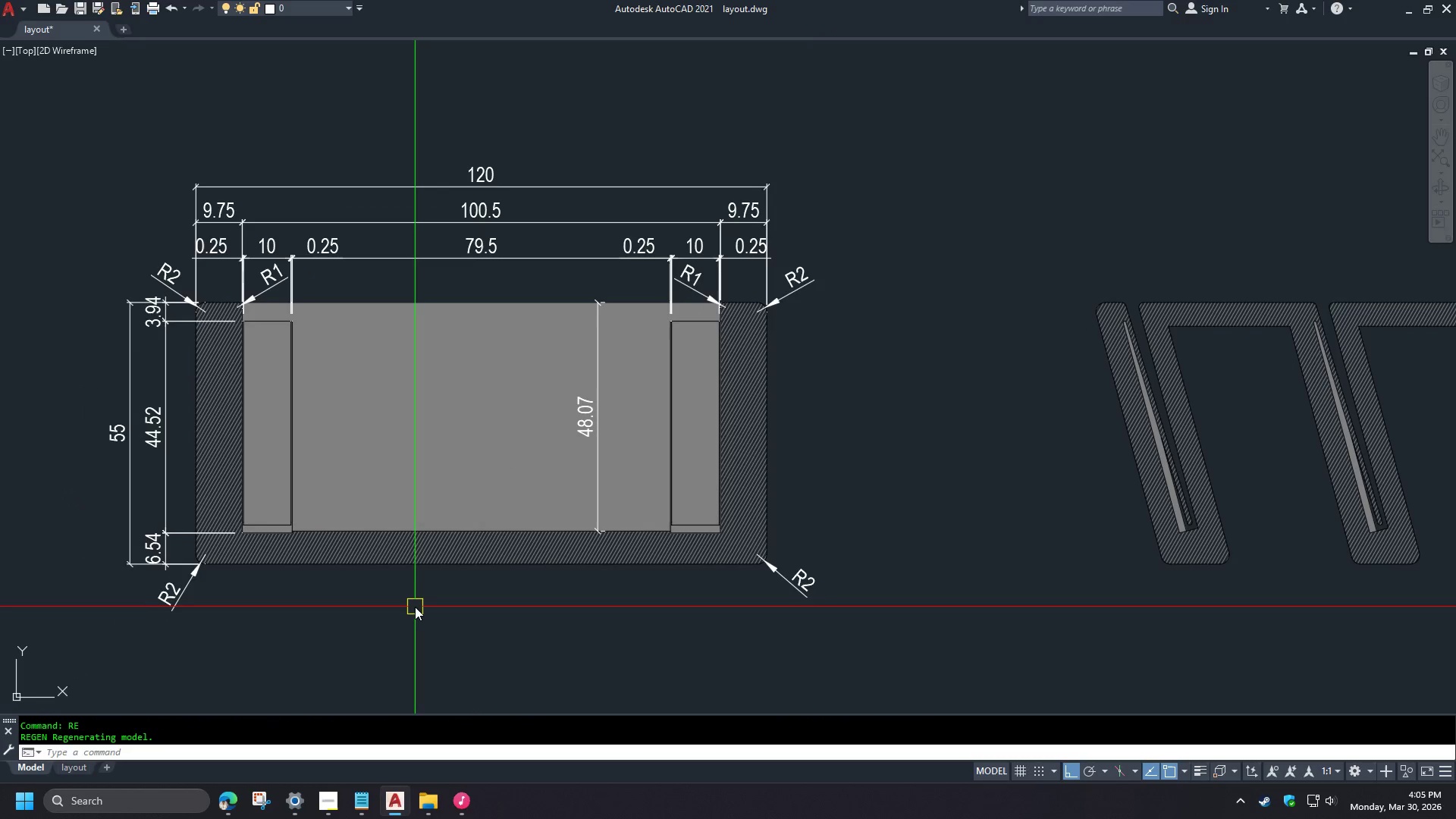 
scroll: coordinate [626, 430], scroll_direction: up, amount: 1.0
 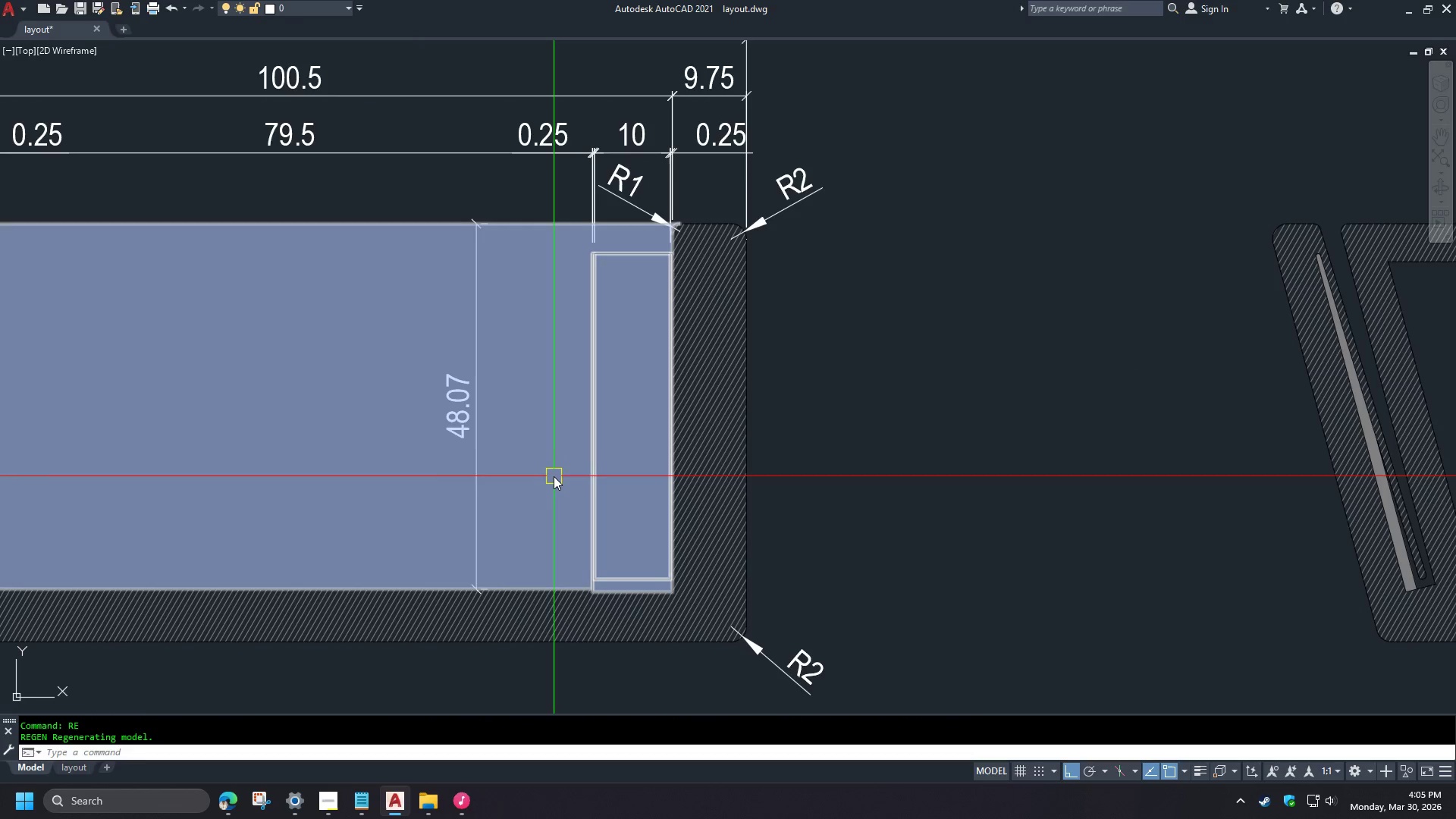 
type(dli )
 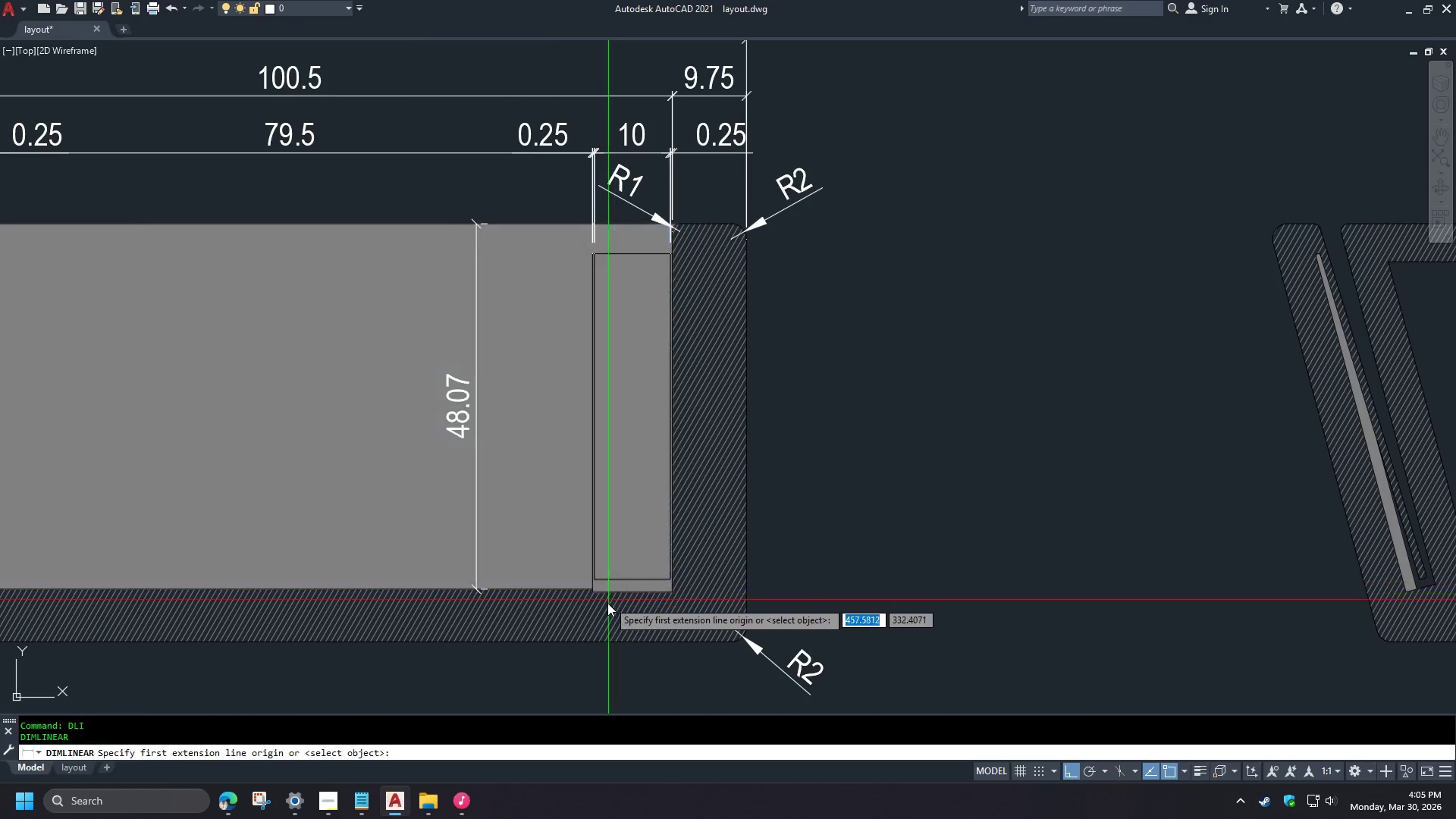 
left_click([576, 578])
 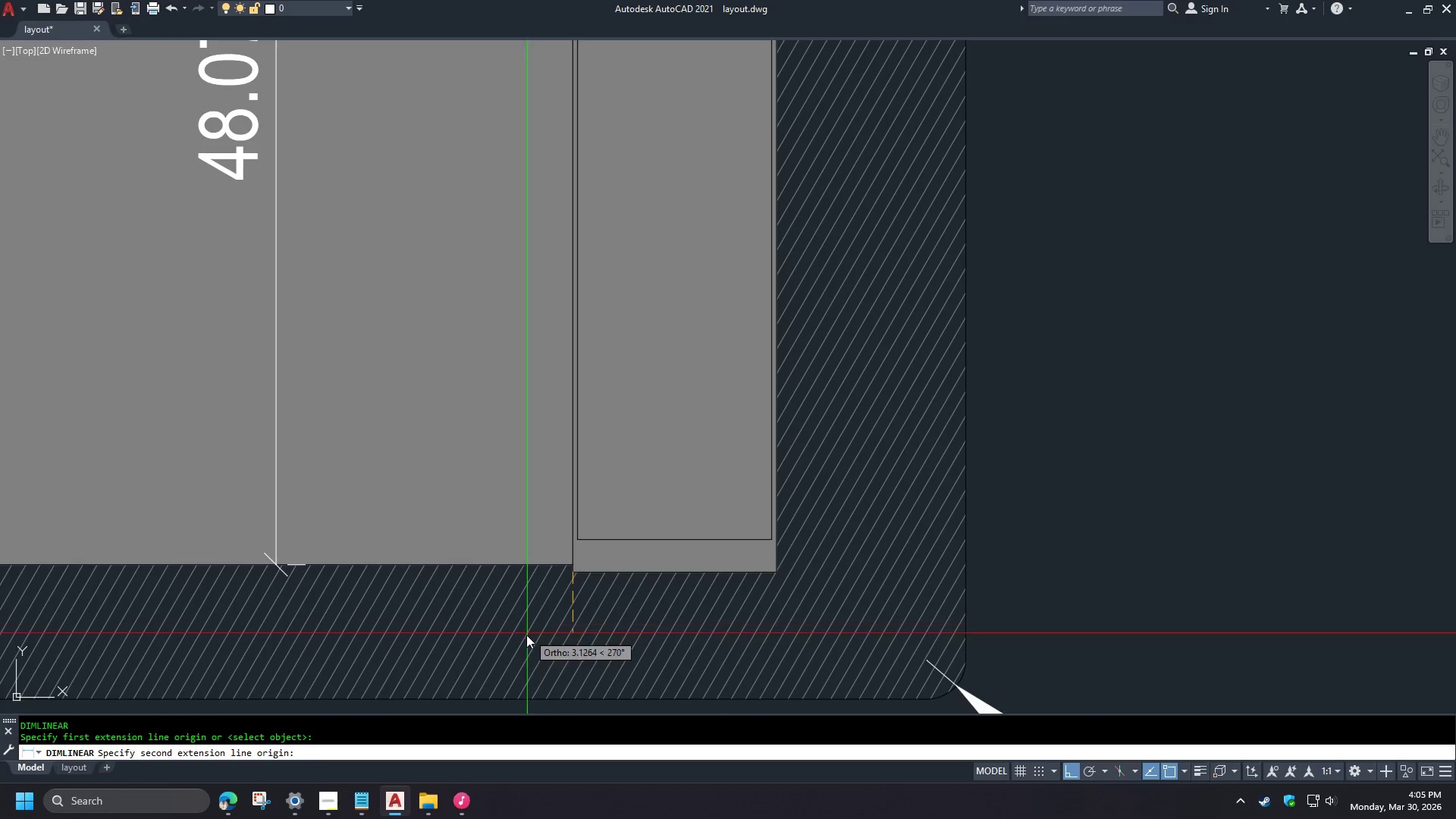 
scroll: coordinate [603, 607], scroll_direction: up, amount: 2.0
 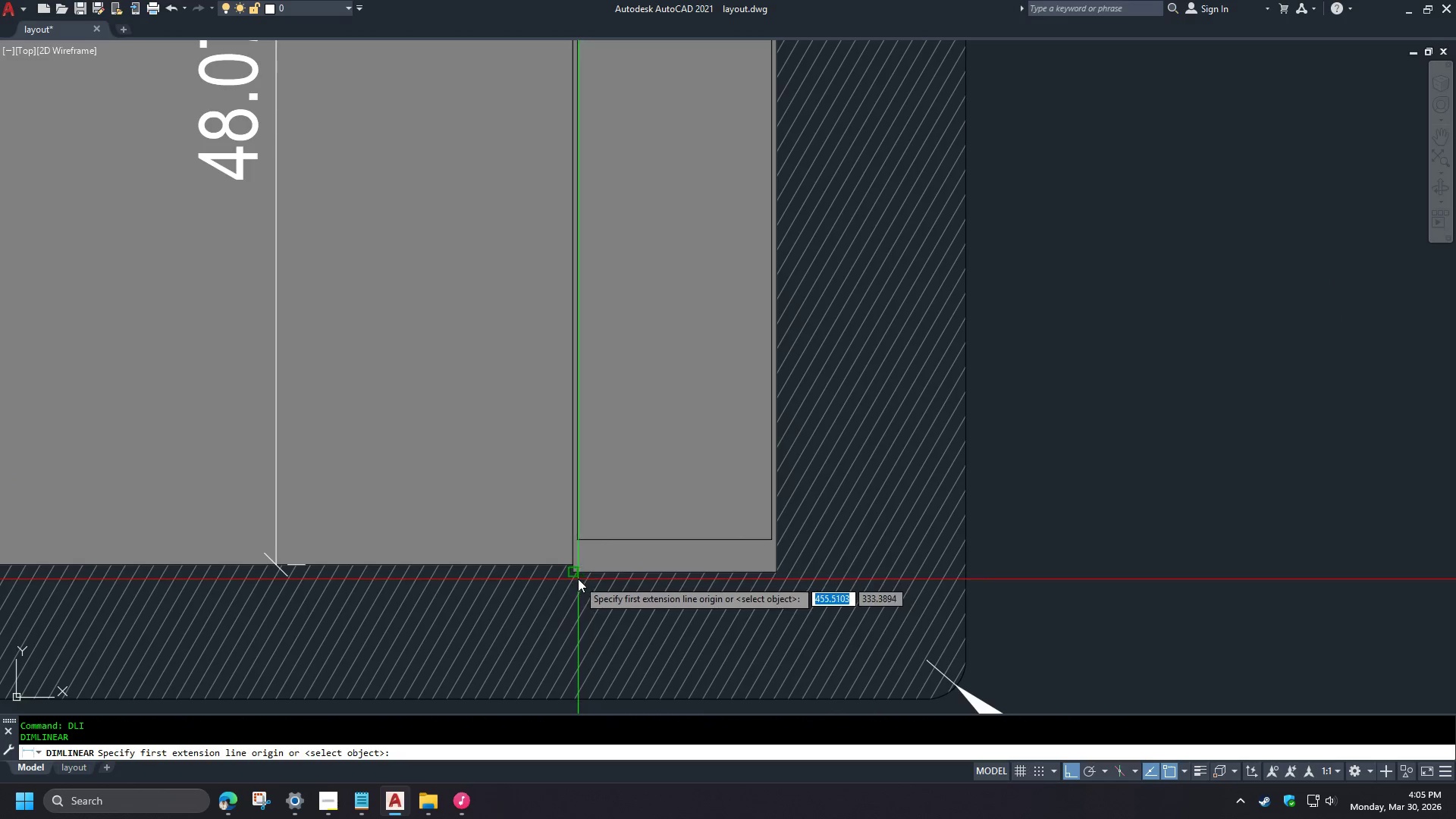 
left_click([535, 138])
 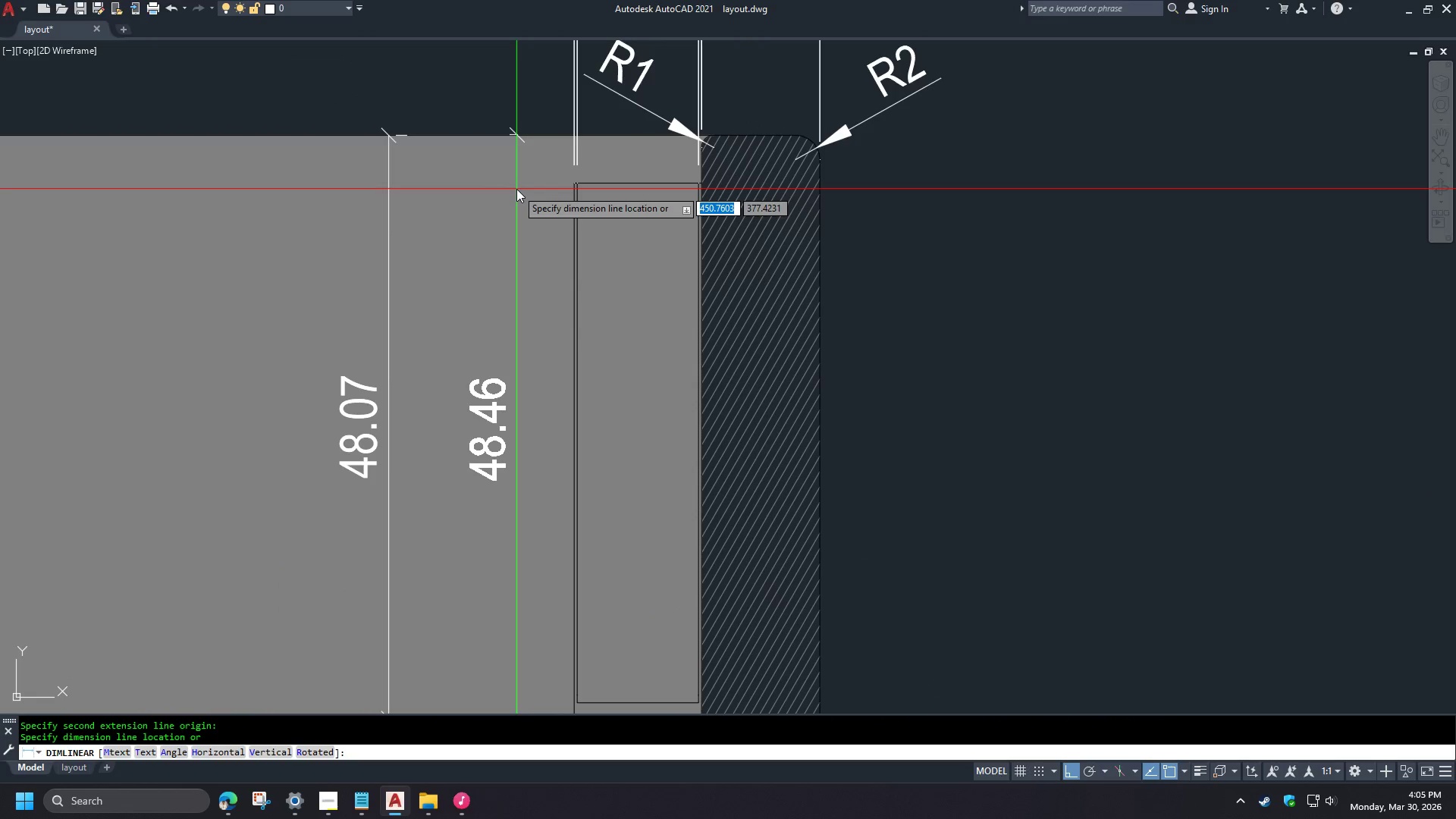 
scroll: coordinate [526, 635], scroll_direction: down, amount: 1.0
 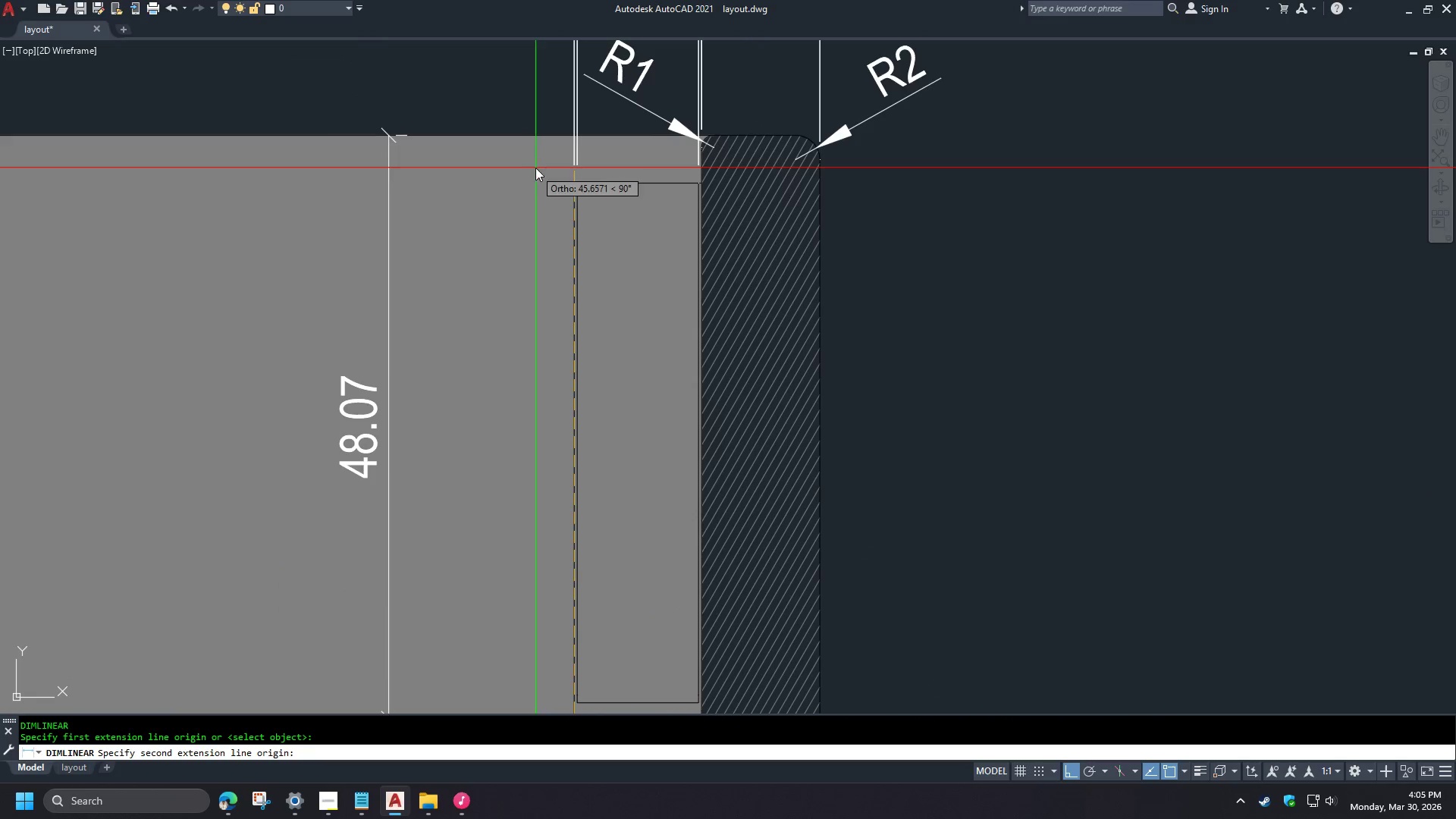 
left_click([516, 189])
 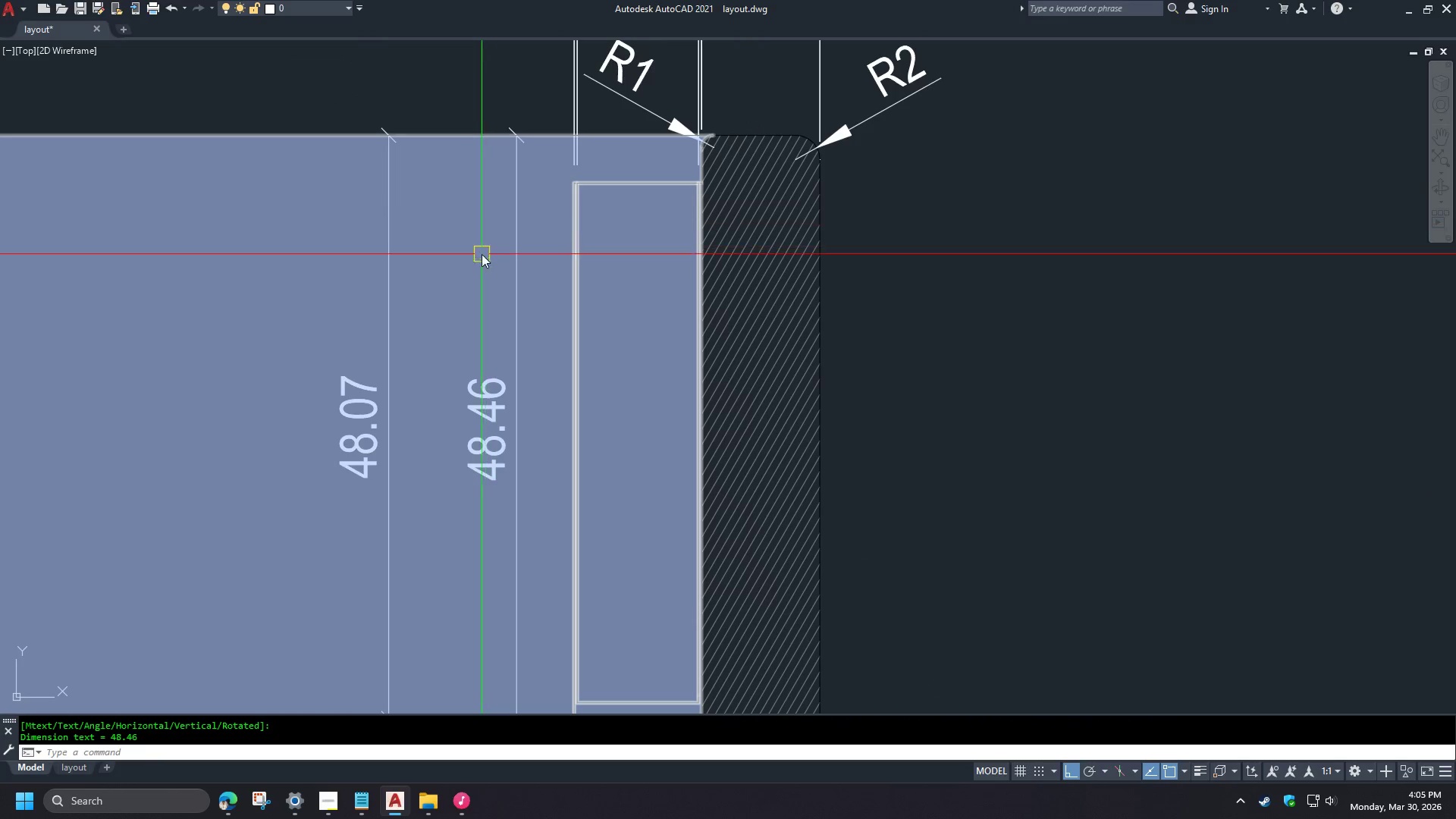 
scroll: coordinate [495, 265], scroll_direction: down, amount: 2.0
 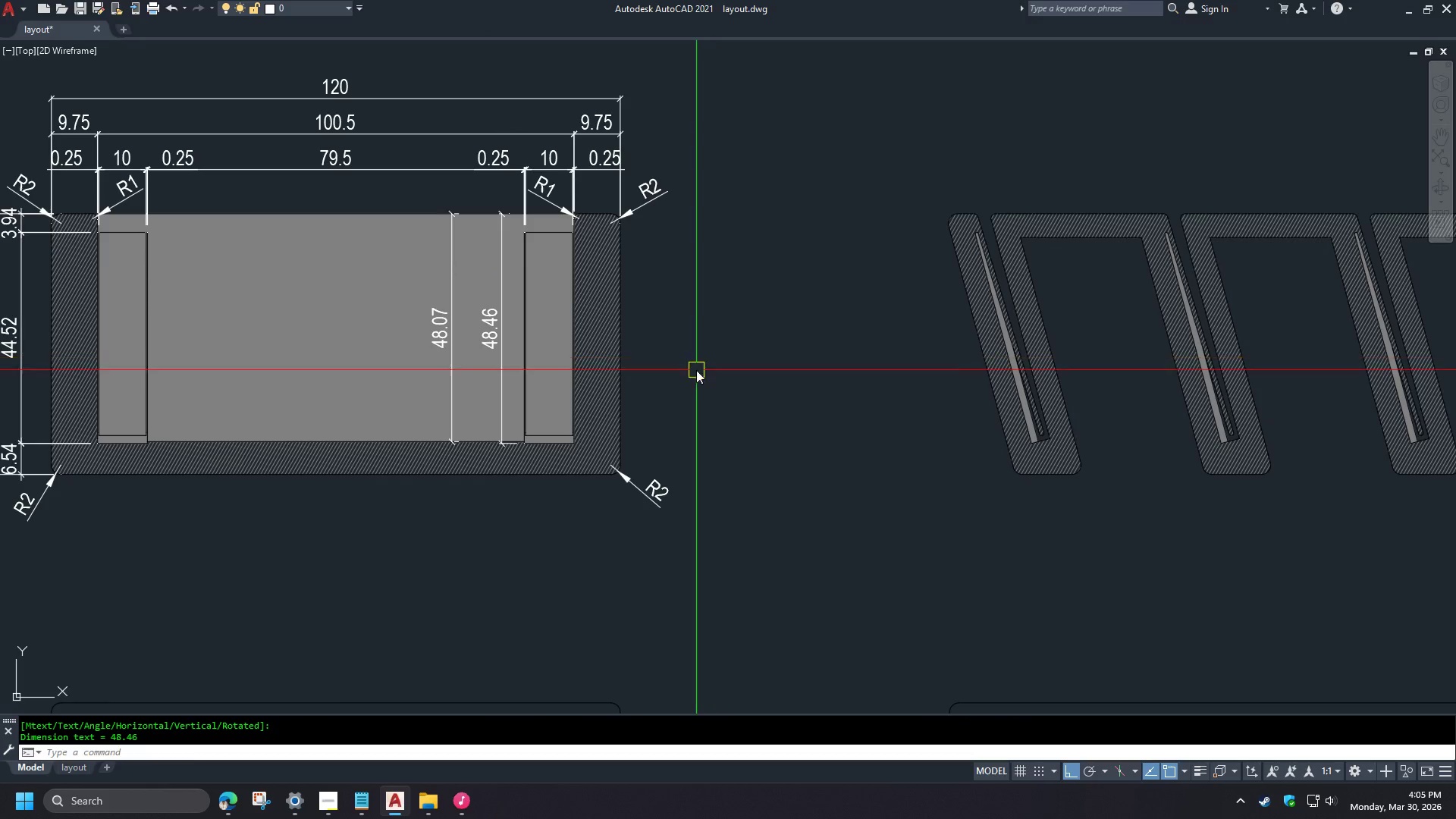 
scroll: coordinate [692, 378], scroll_direction: up, amount: 1.0
 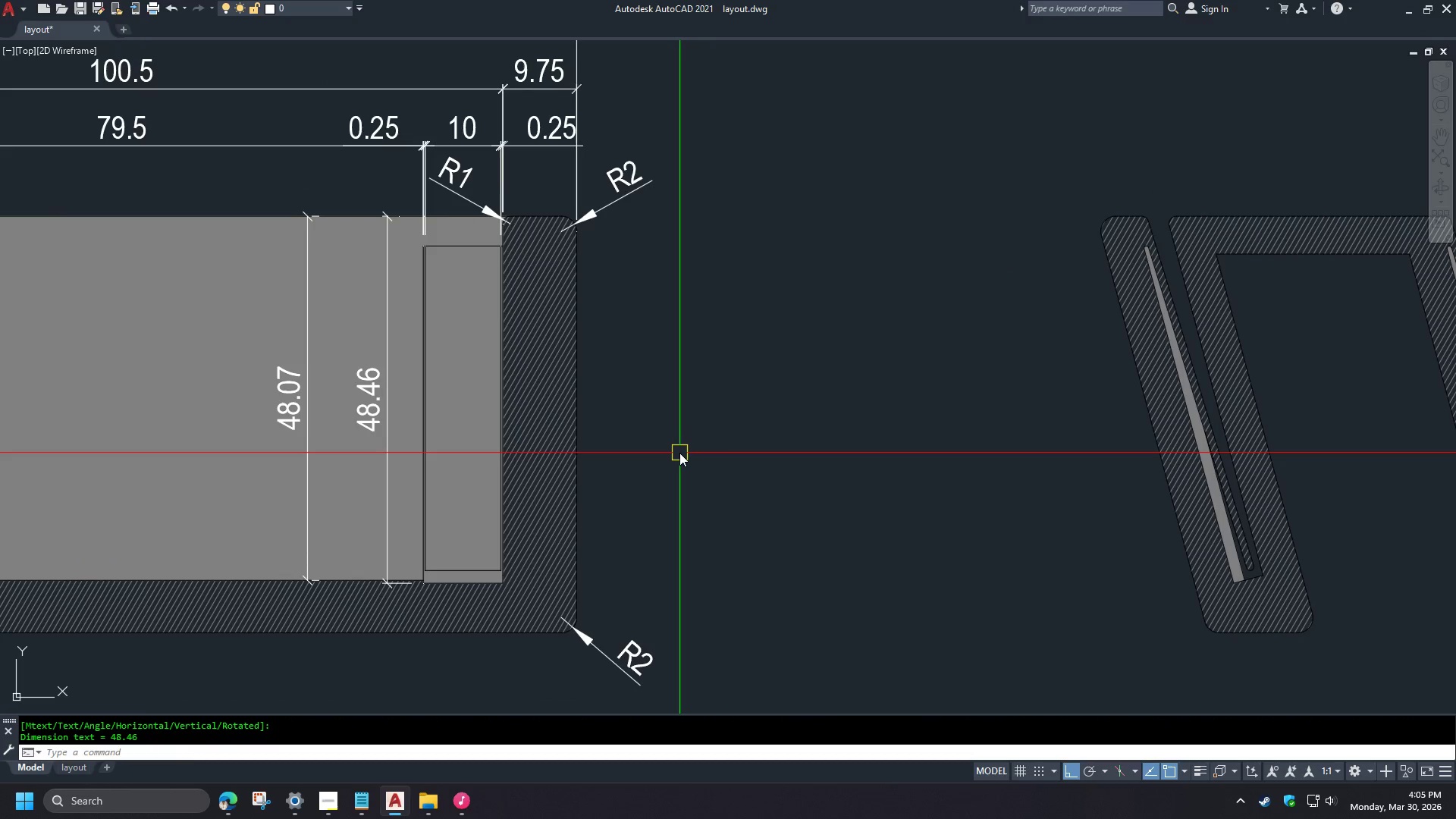 
scroll: coordinate [783, 416], scroll_direction: down, amount: 2.0
 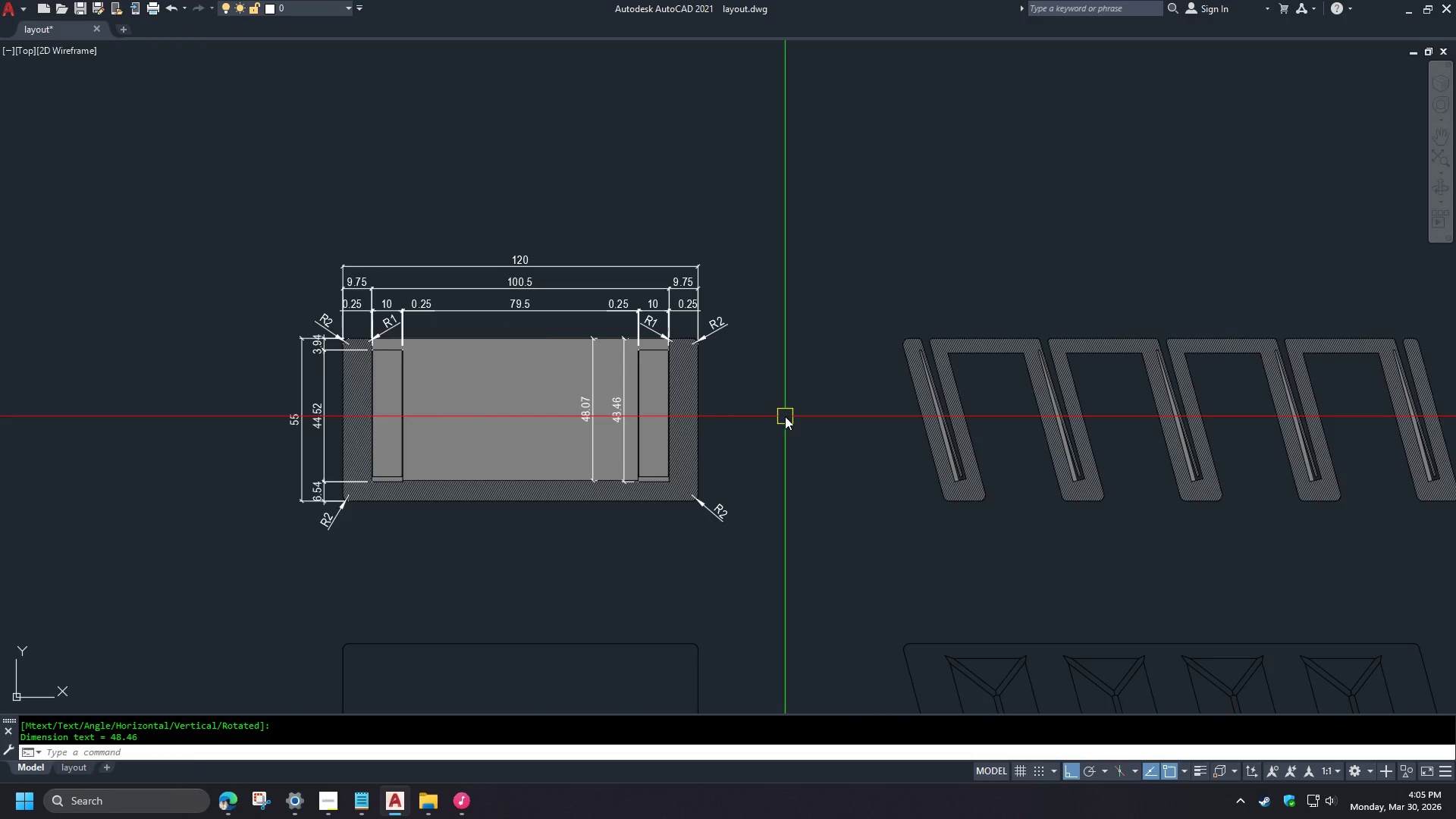 
scroll: coordinate [785, 416], scroll_direction: up, amount: 1.0
 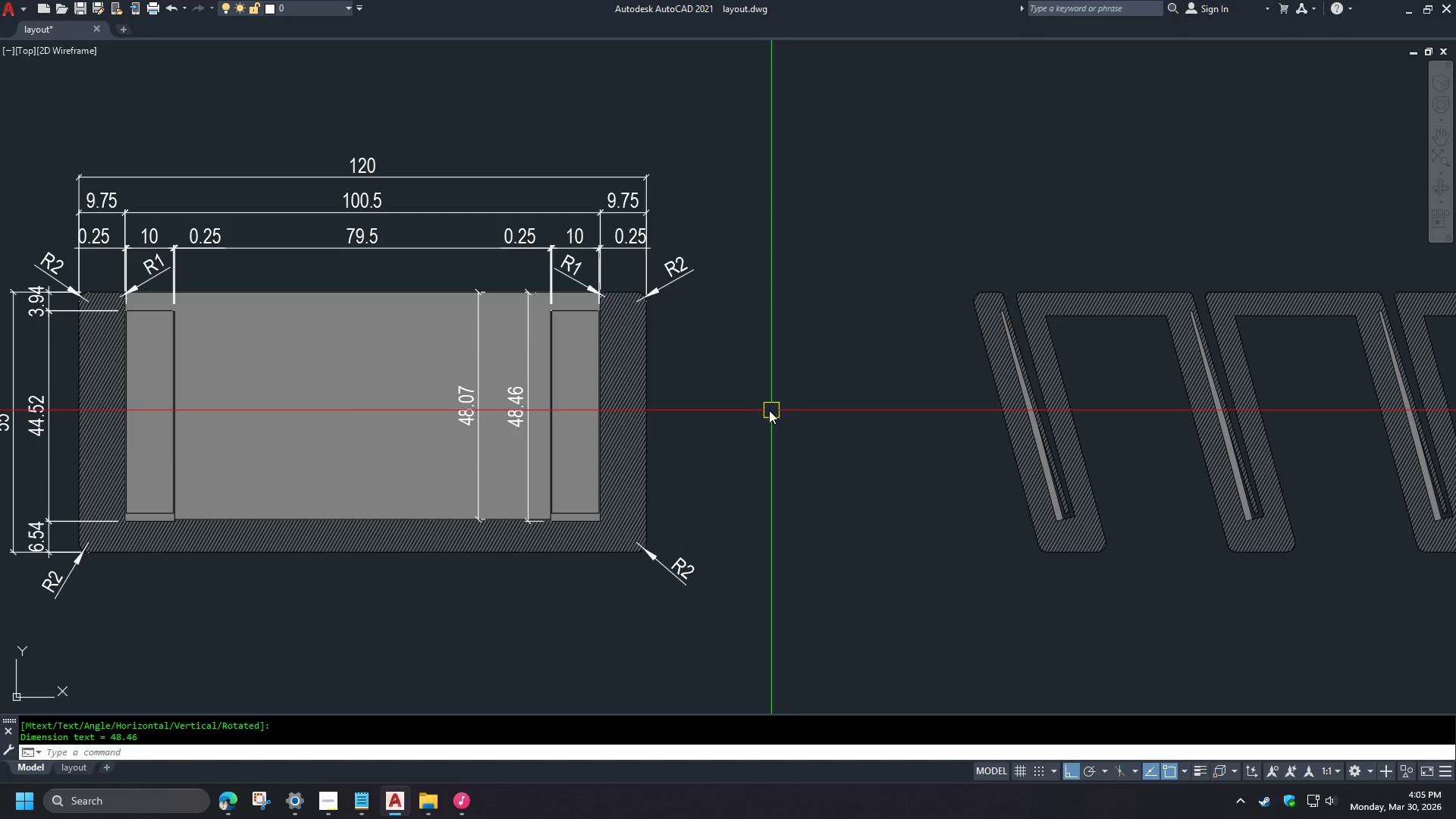 
key(S)
 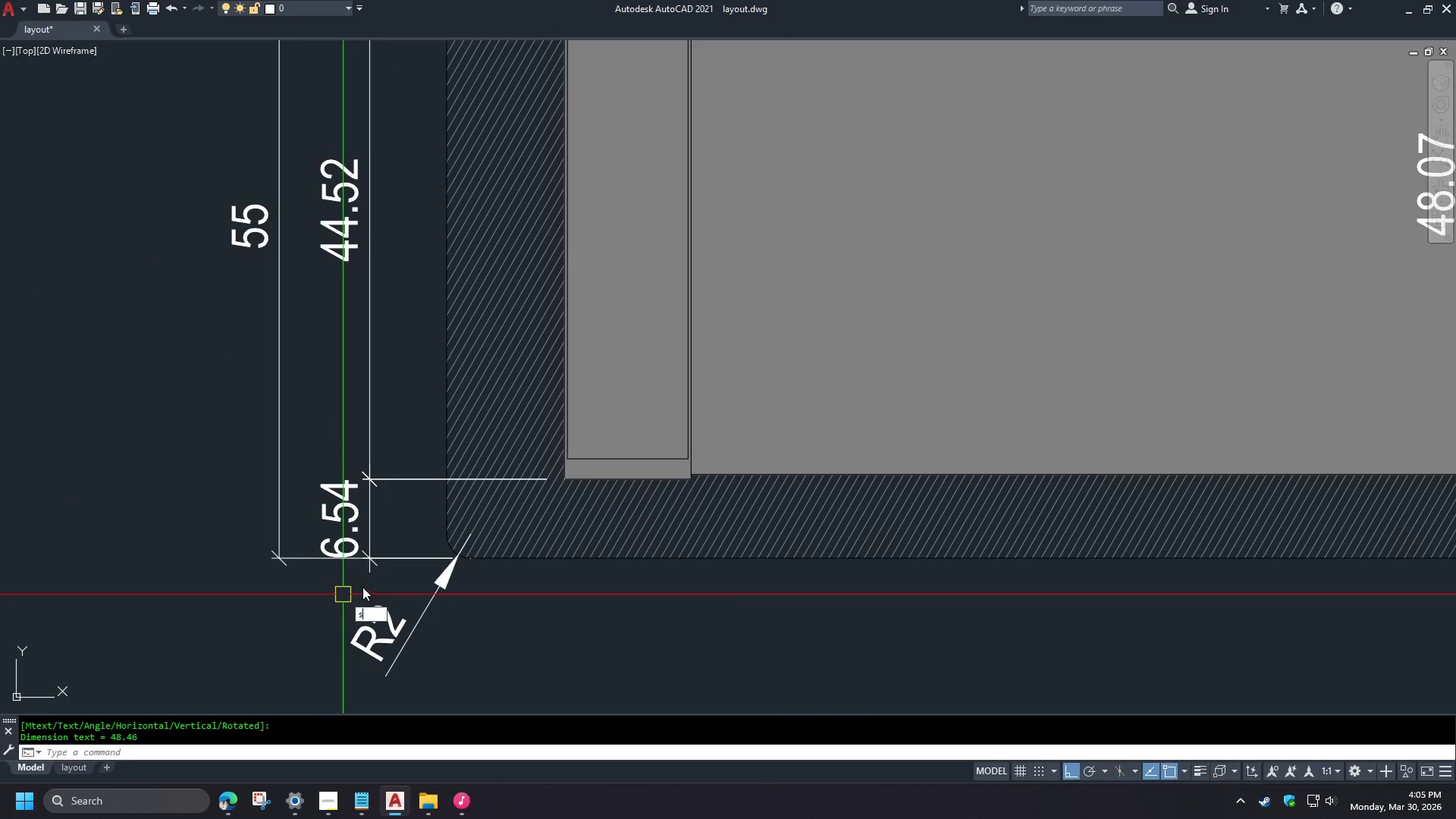 
key(Space)
 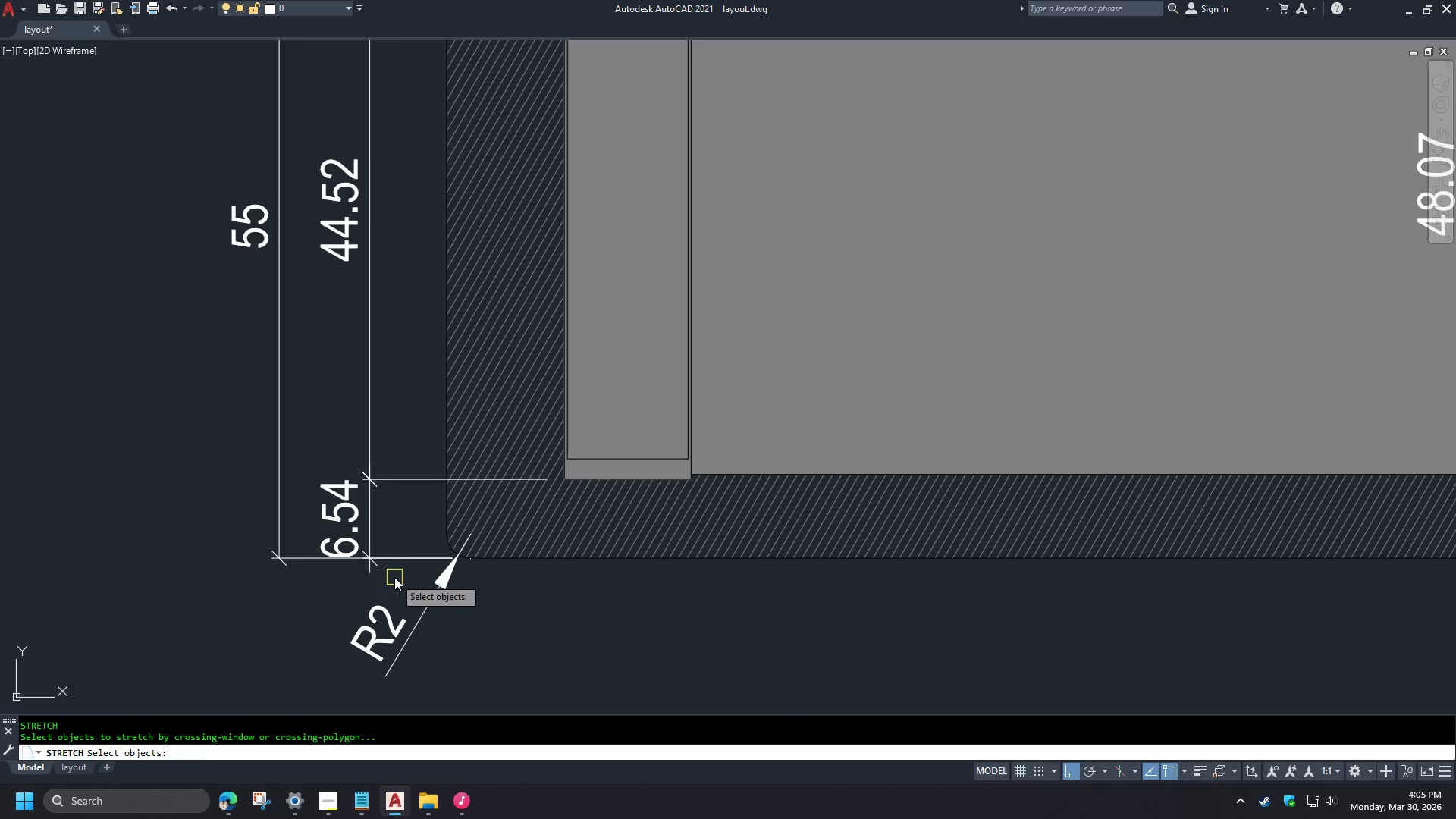 
left_click([394, 577])
 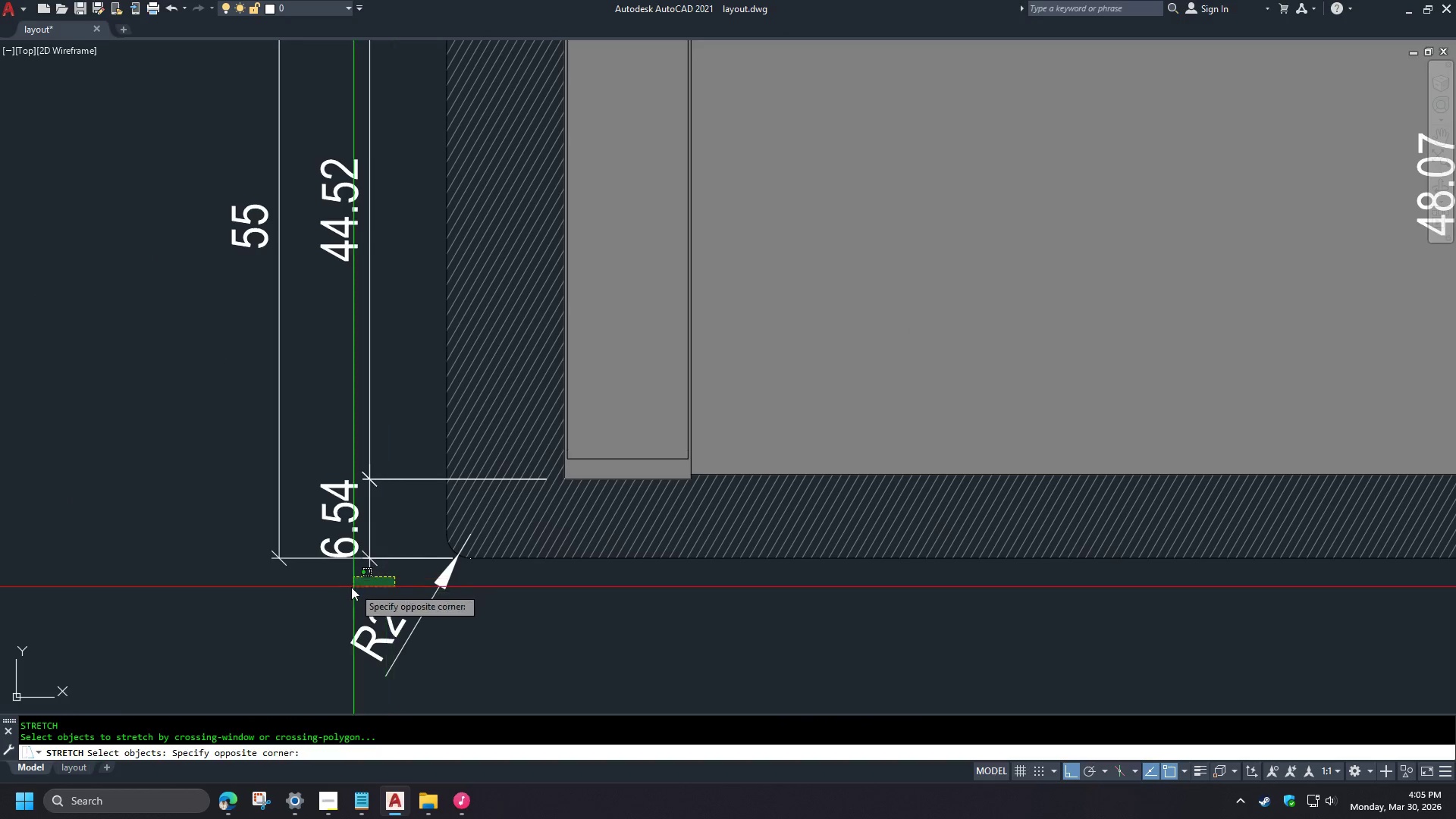 
left_click([239, 315])
 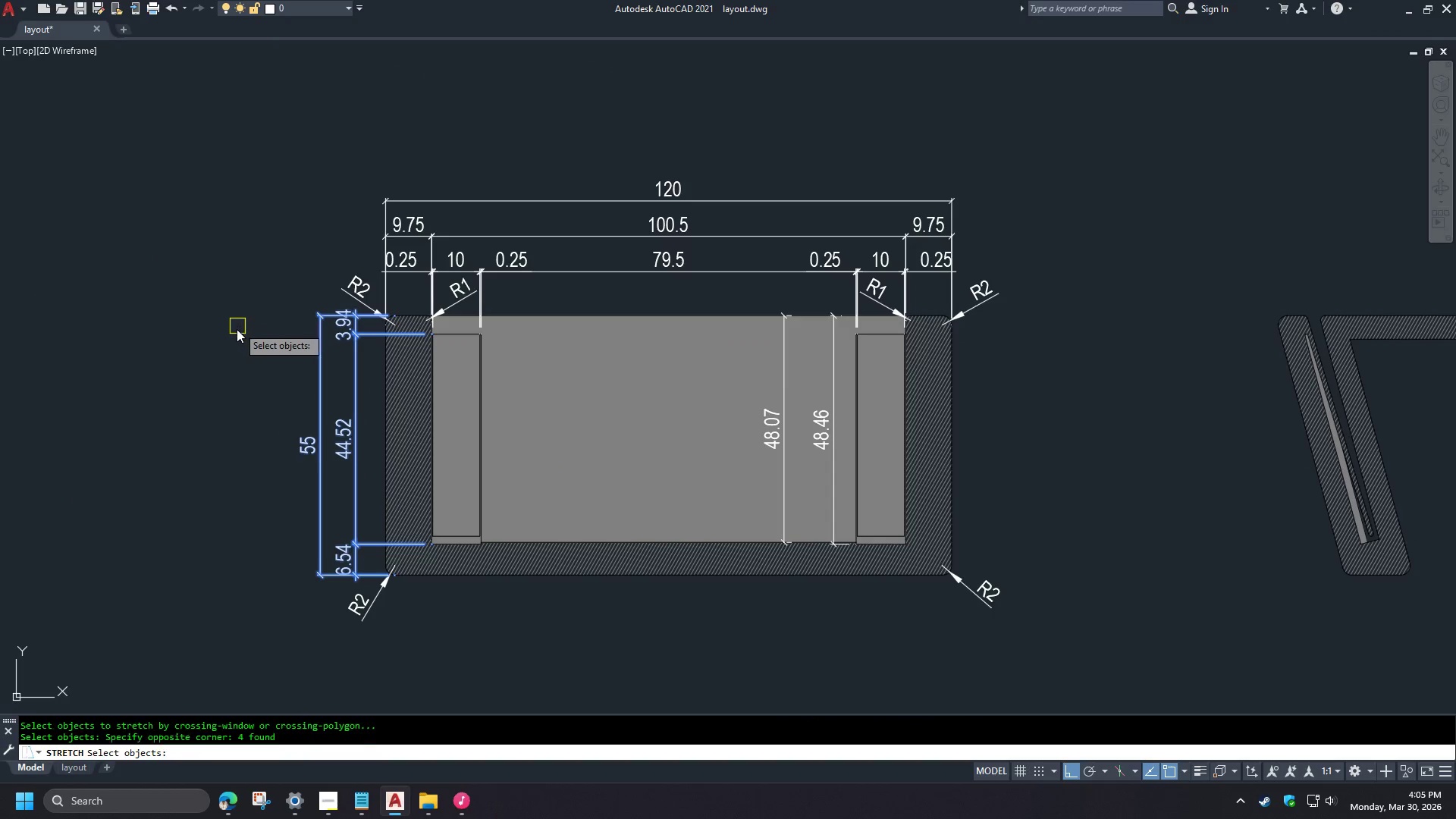 
key(Space)
 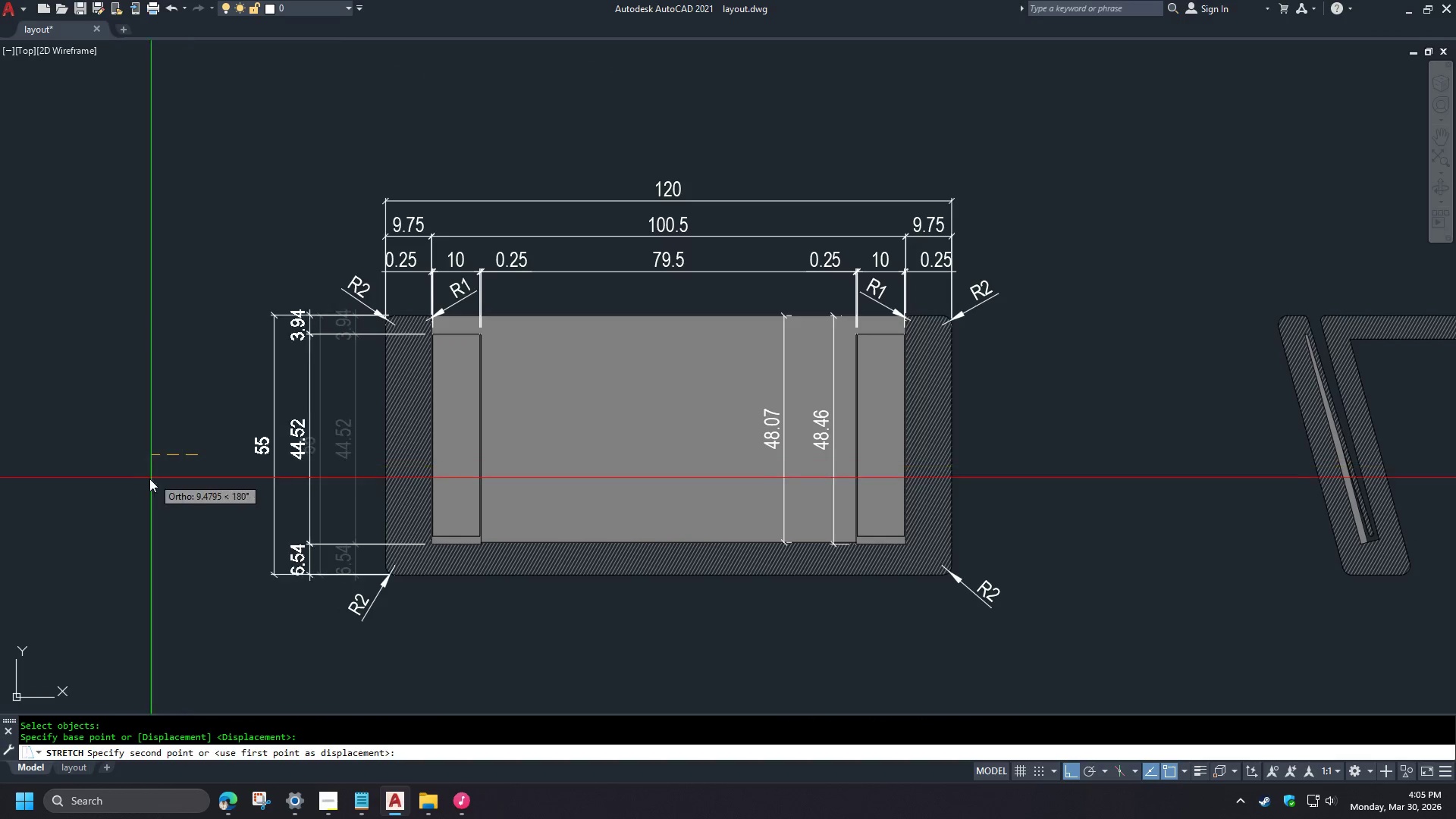 
scroll: coordinate [278, 592], scroll_direction: up, amount: 2.0
 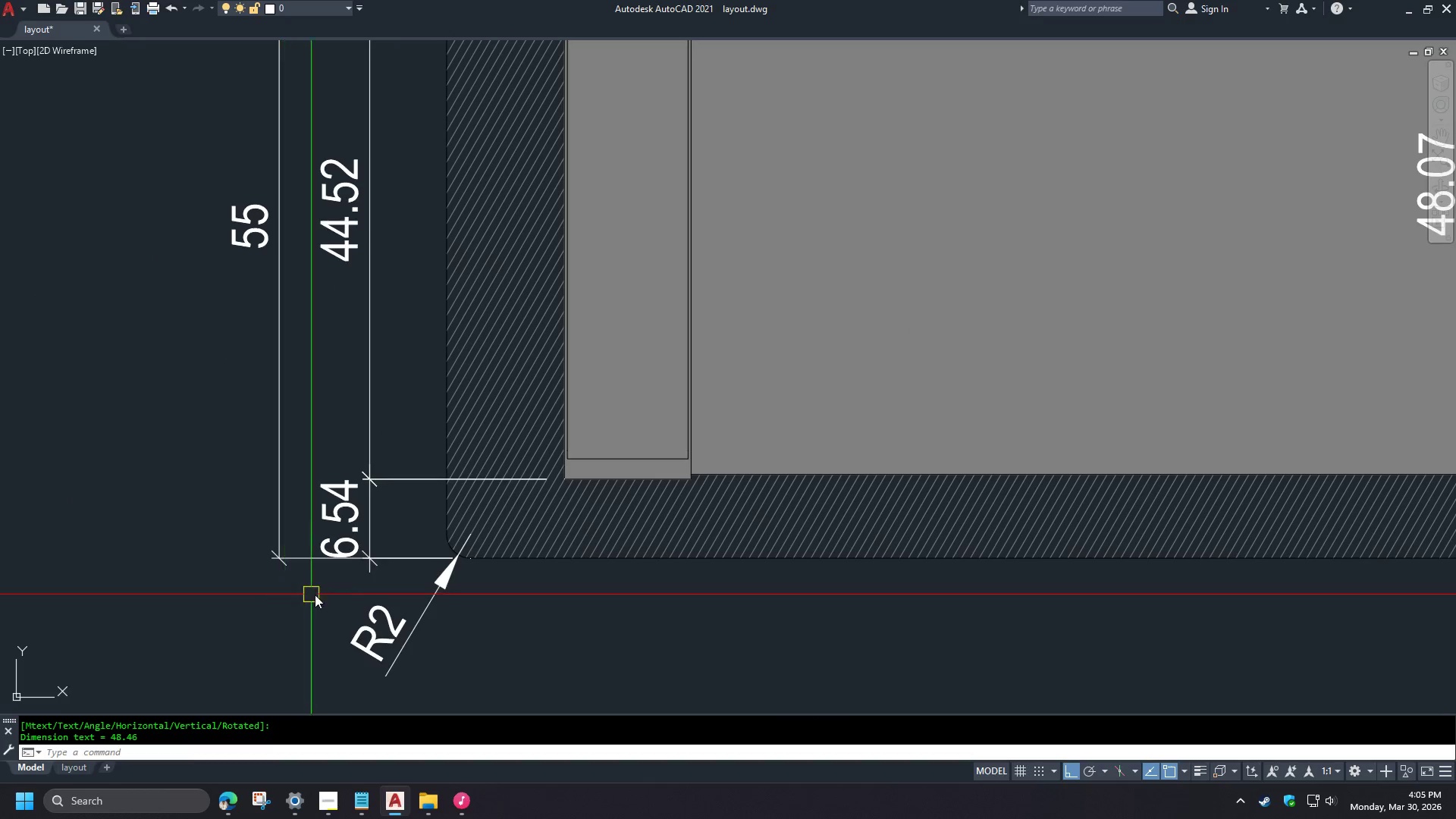 
left_click([138, 481])
 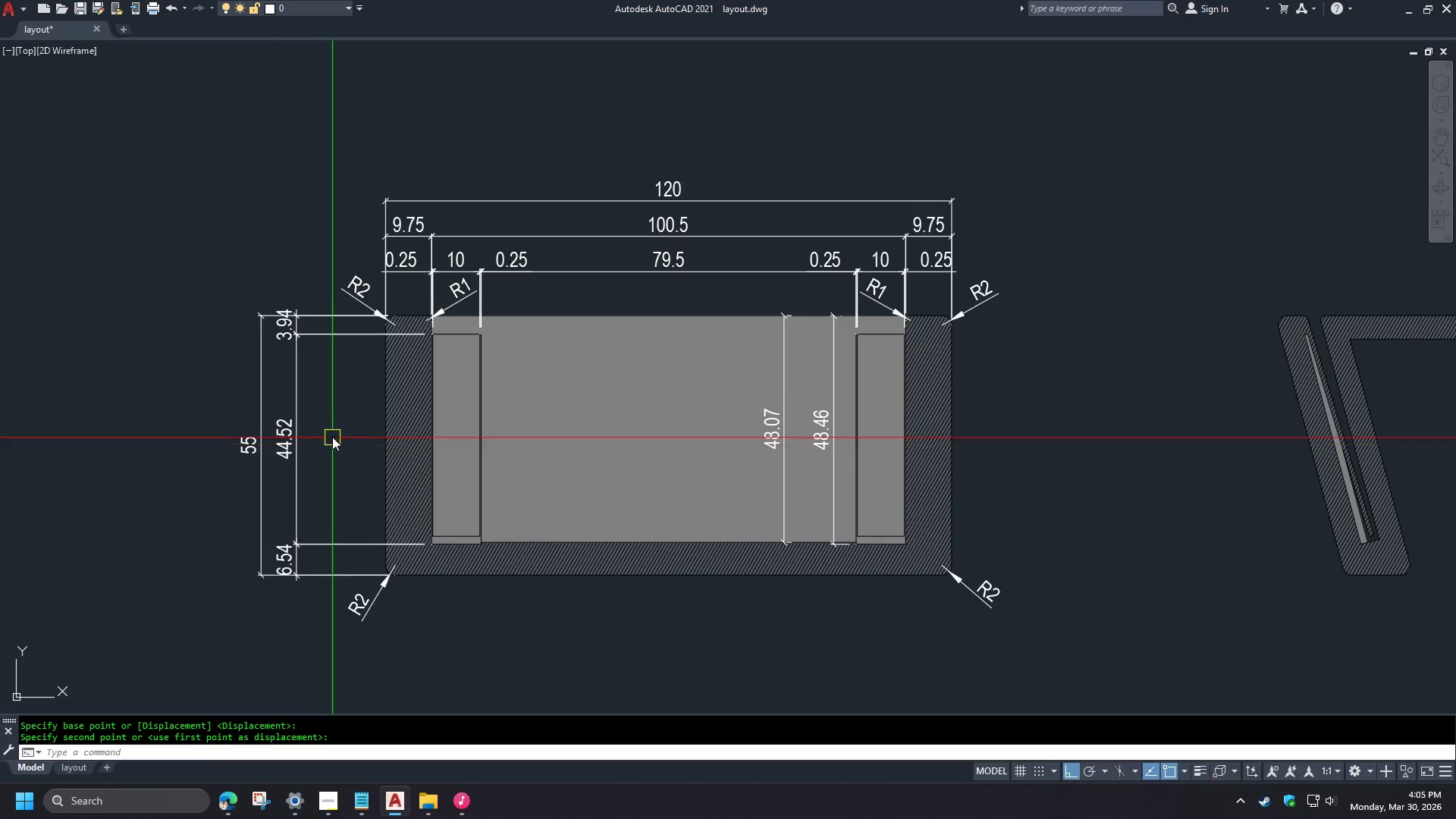 
key(D)
 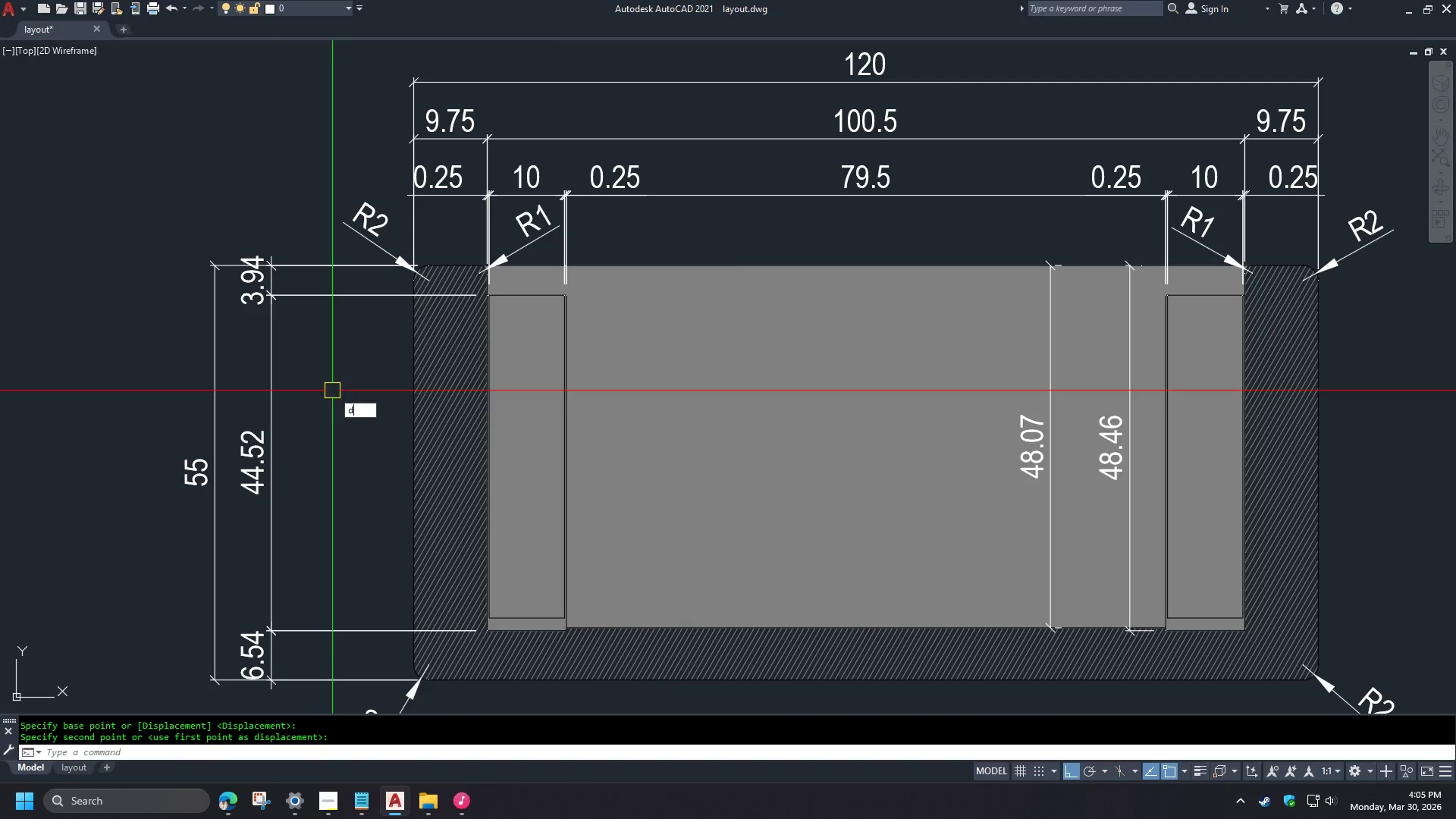 
scroll: coordinate [346, 587], scroll_direction: down, amount: 2.0
 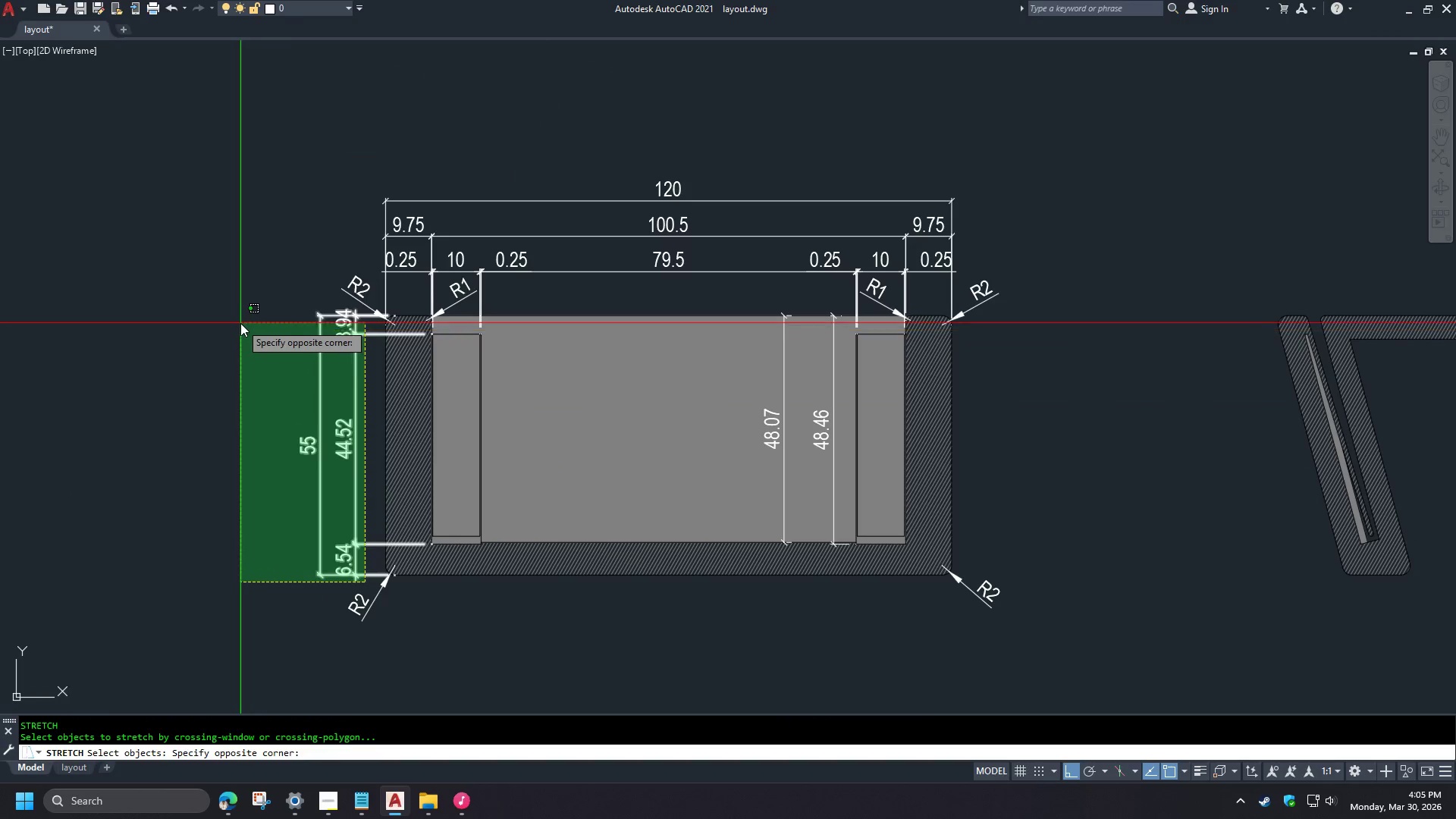 
type(ba  )
 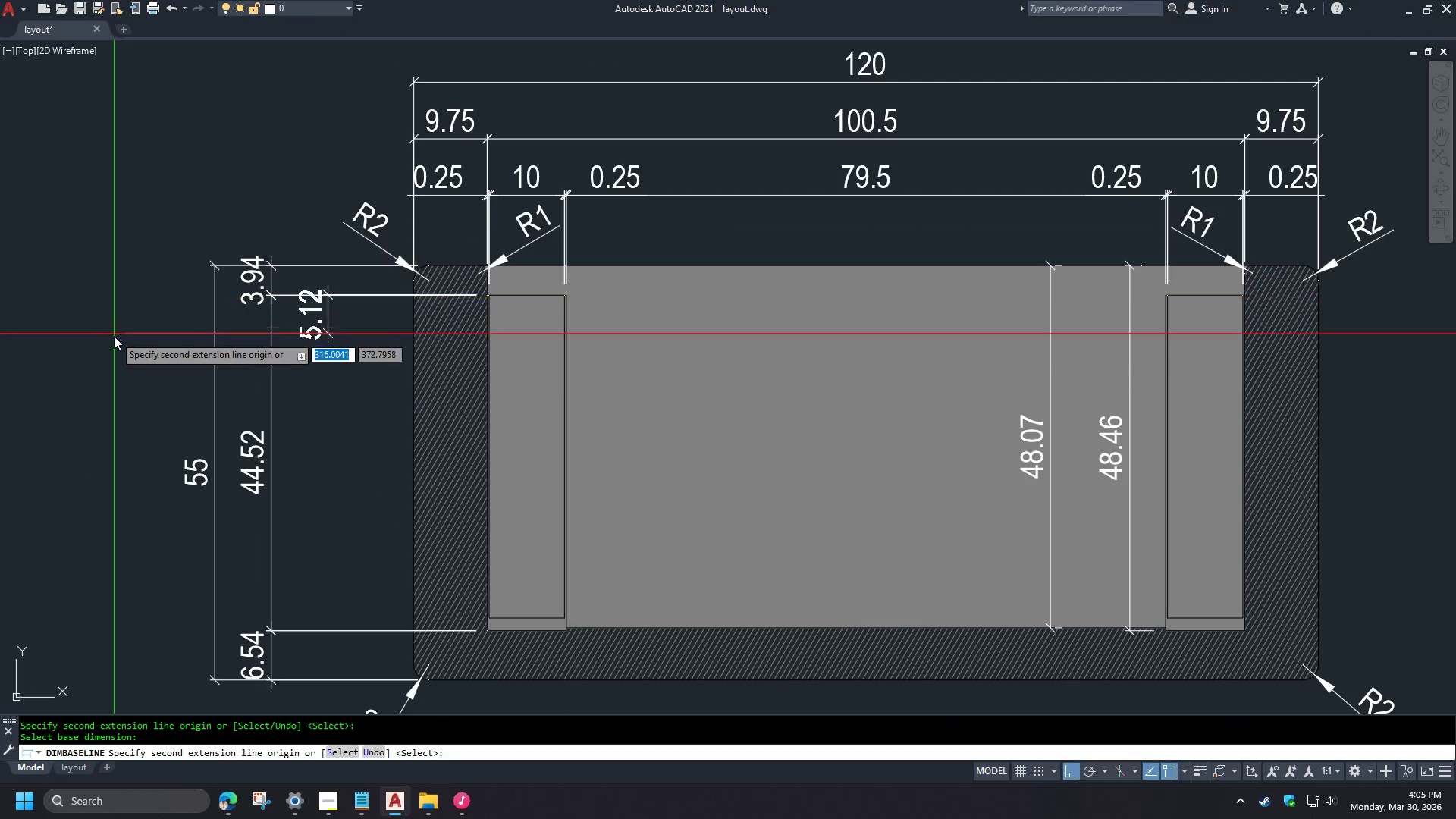 
left_click([106, 378])
 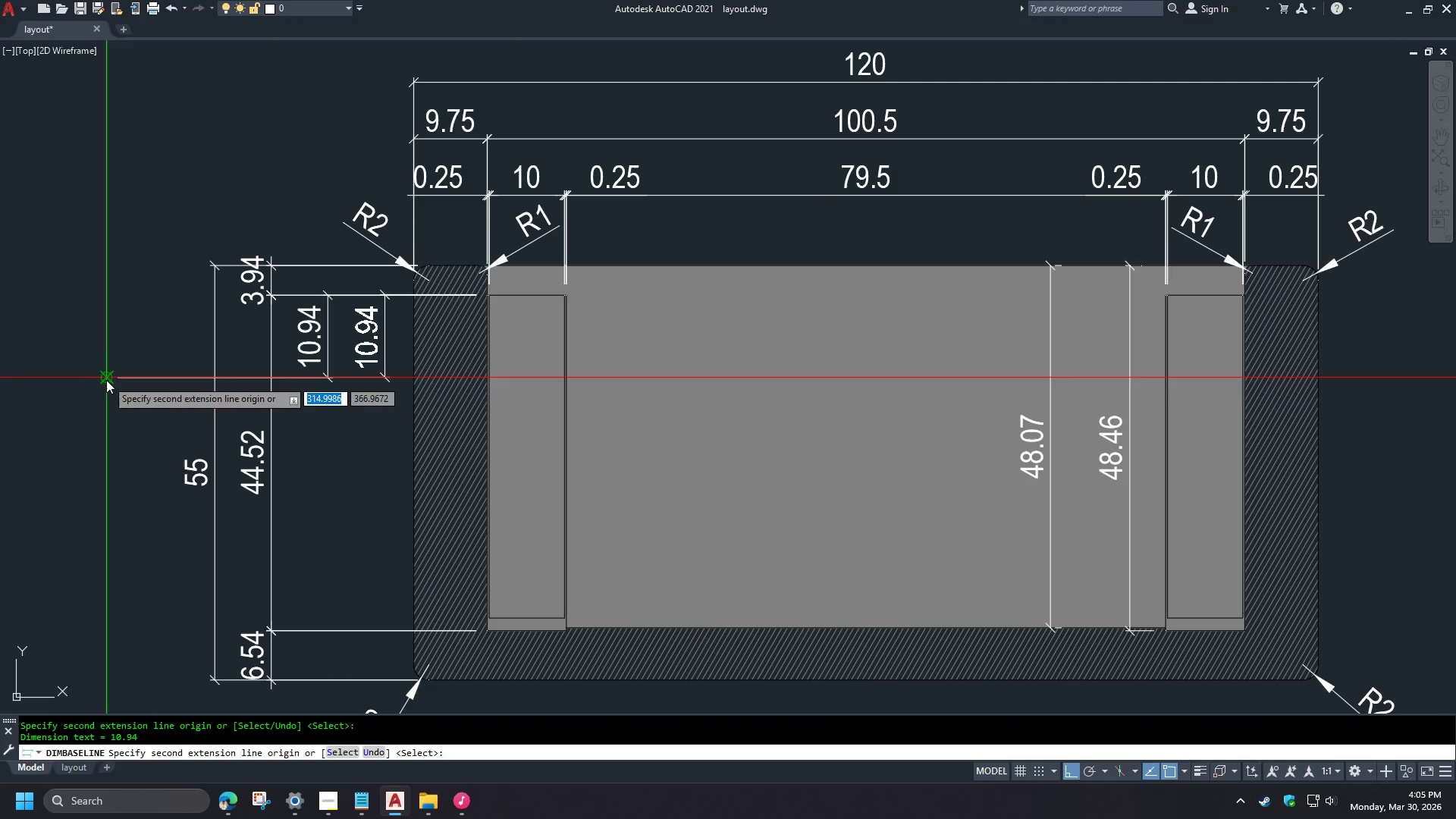 
scroll: coordinate [337, 402], scroll_direction: up, amount: 1.0
 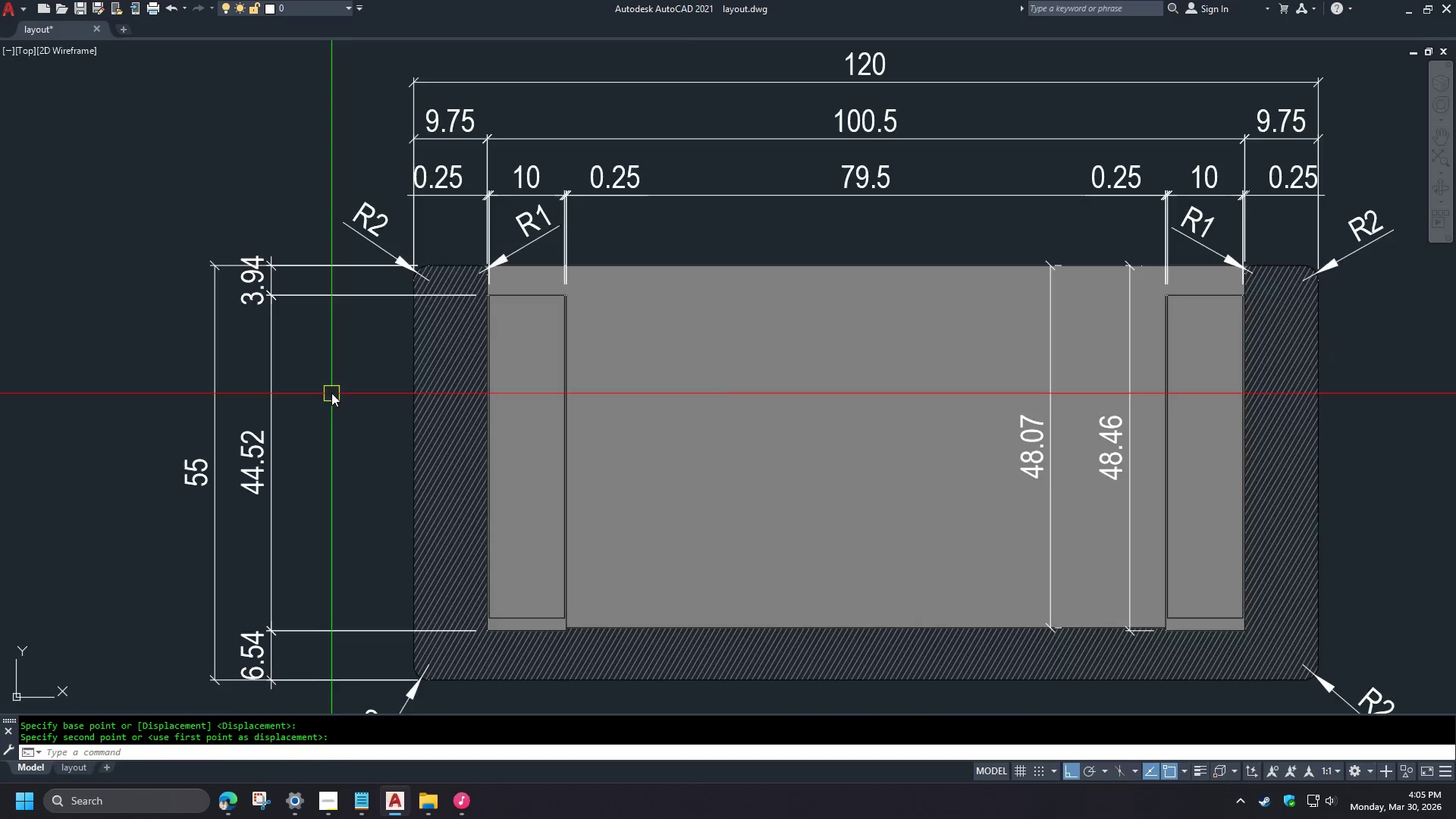 
key(Escape)
 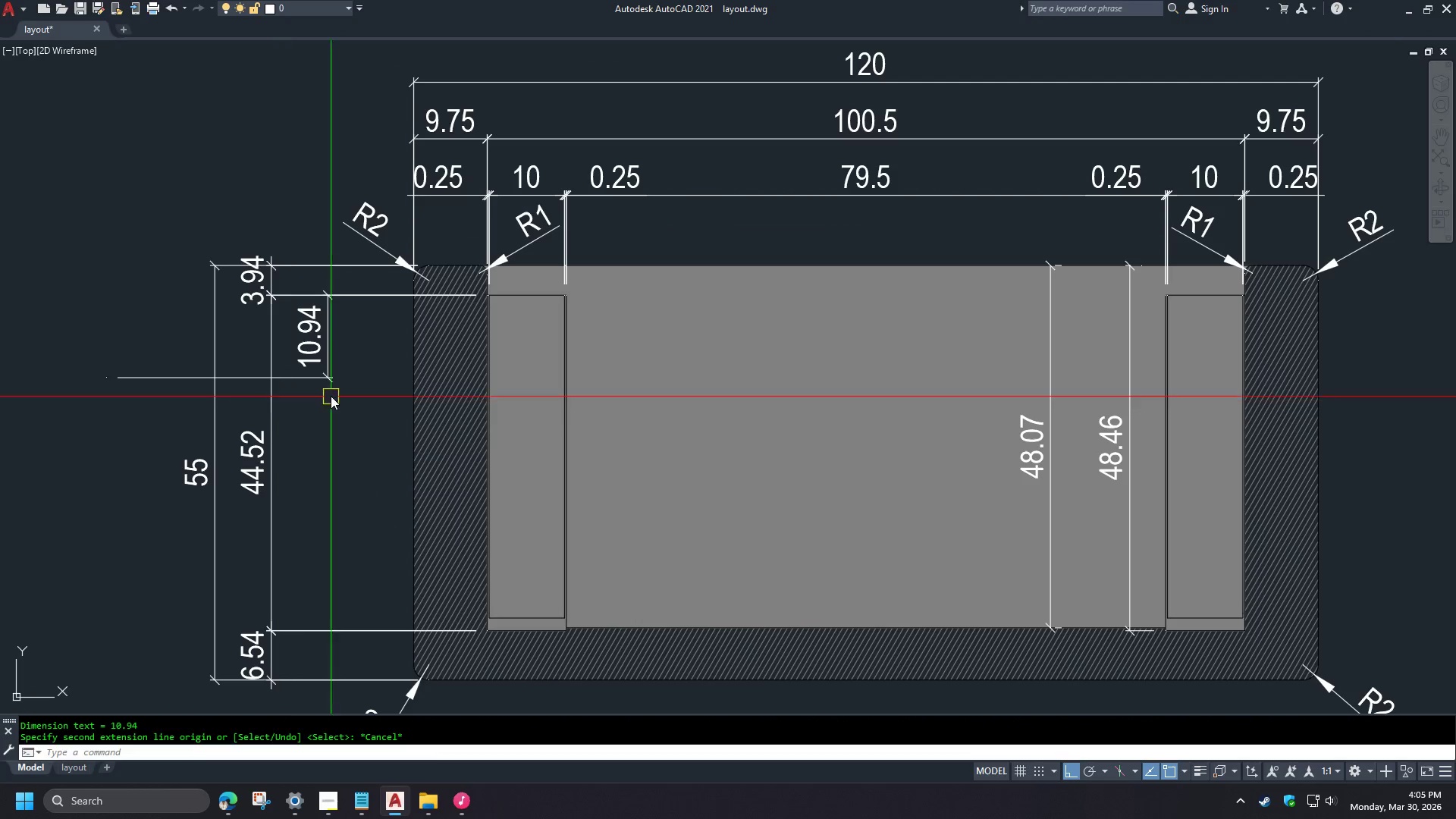 
key(Escape)
 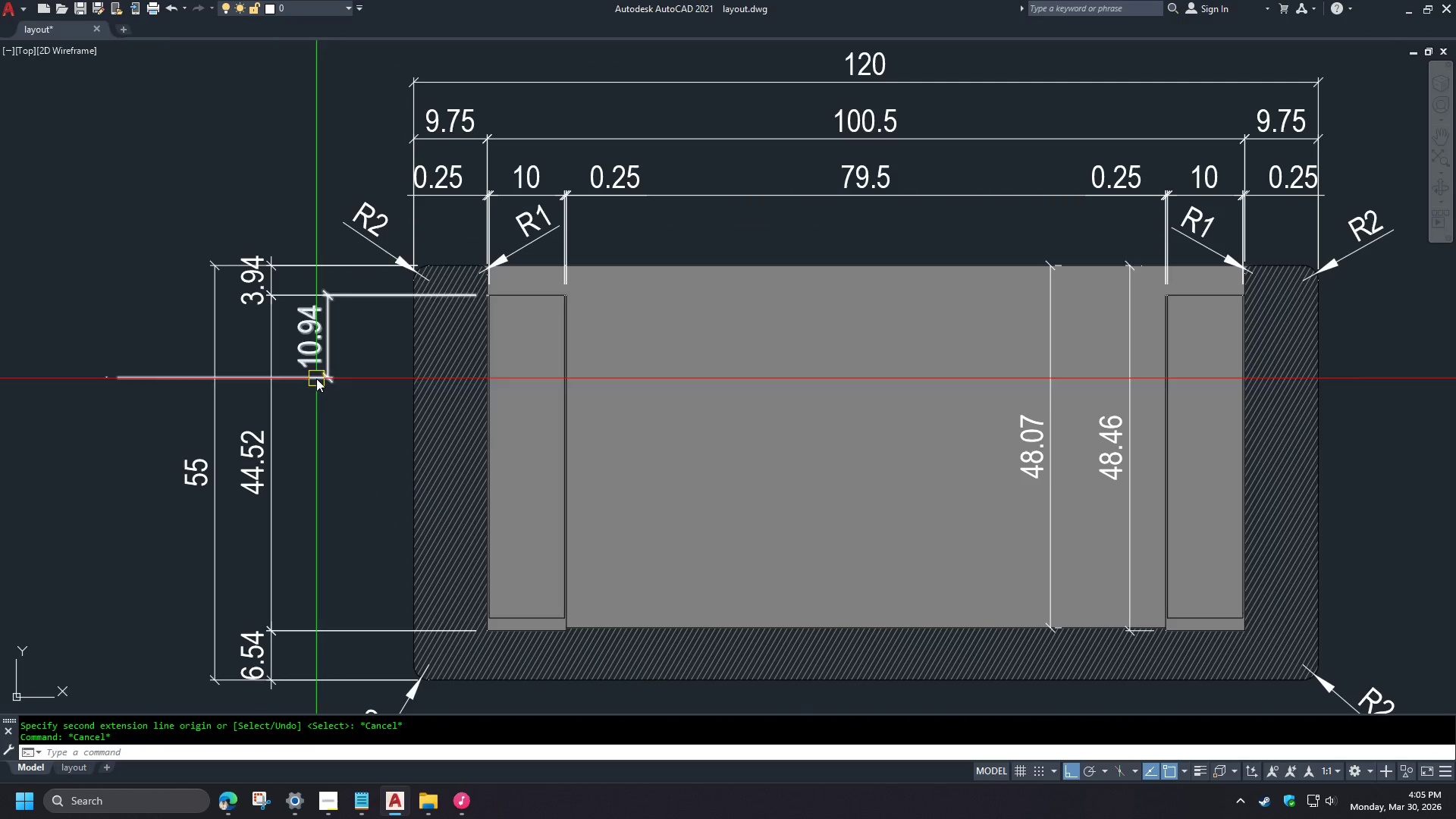 
left_click([316, 378])
 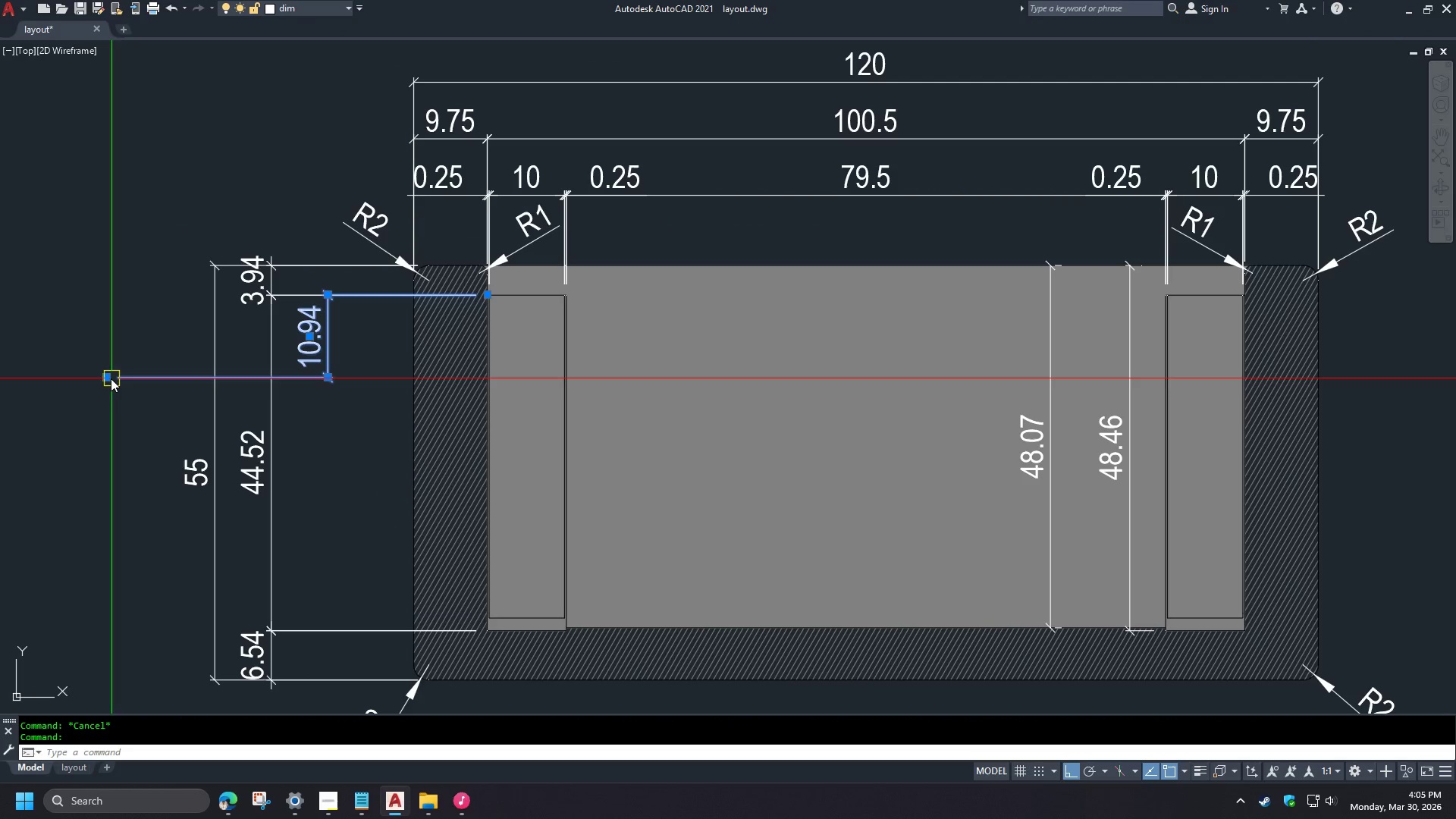 
left_click([108, 378])
 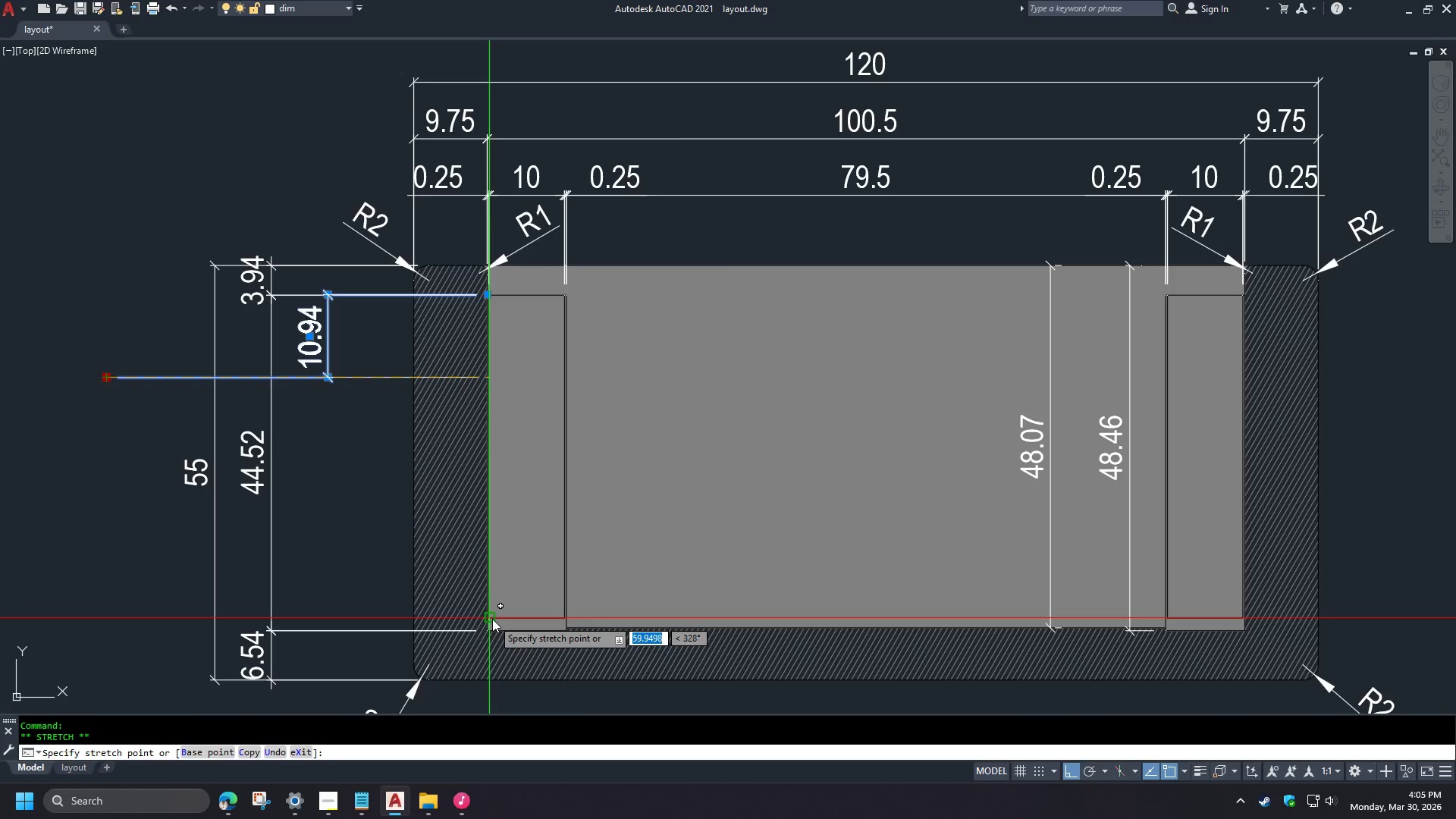 
left_click([492, 619])
 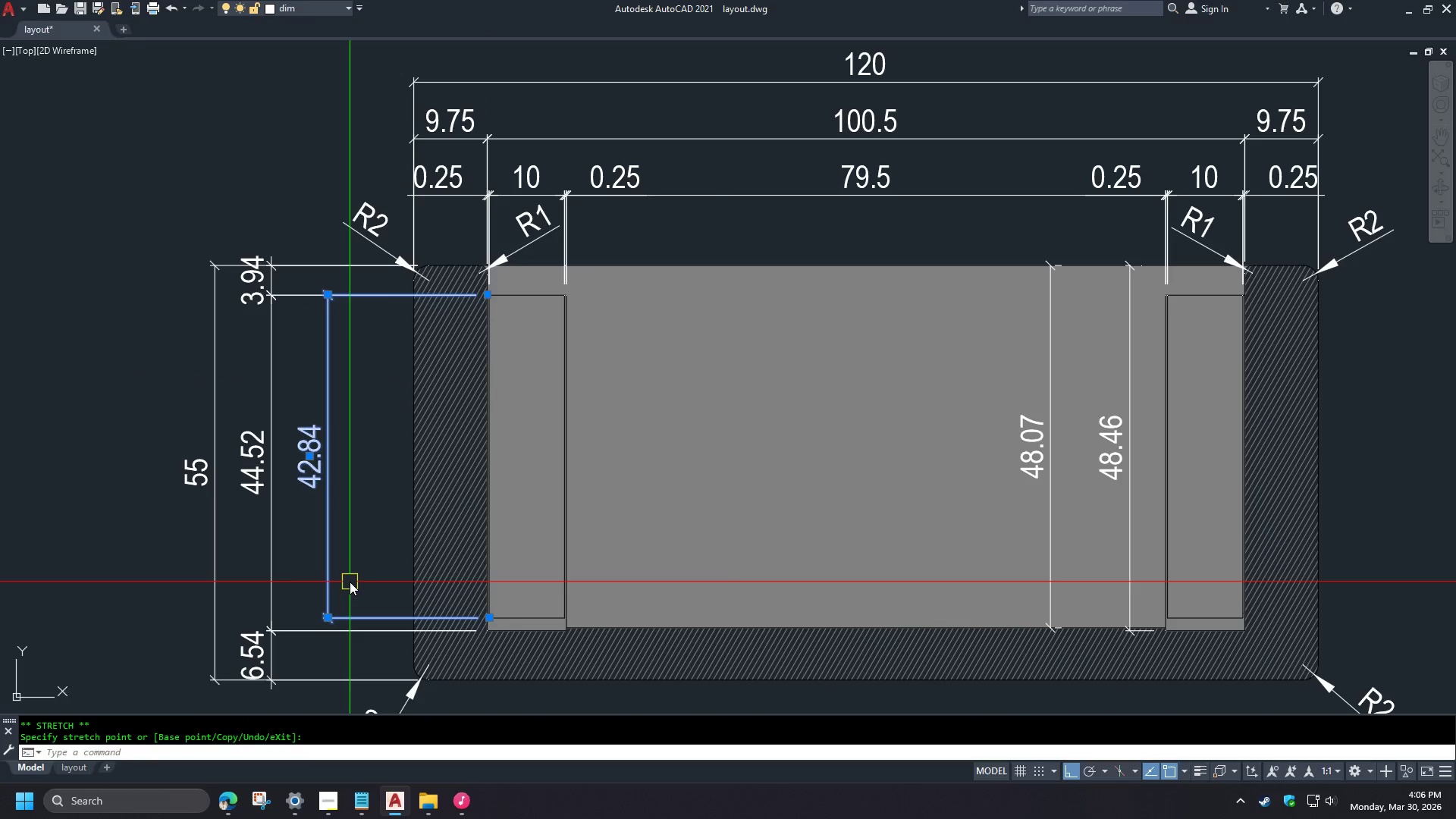 
key(Escape)
 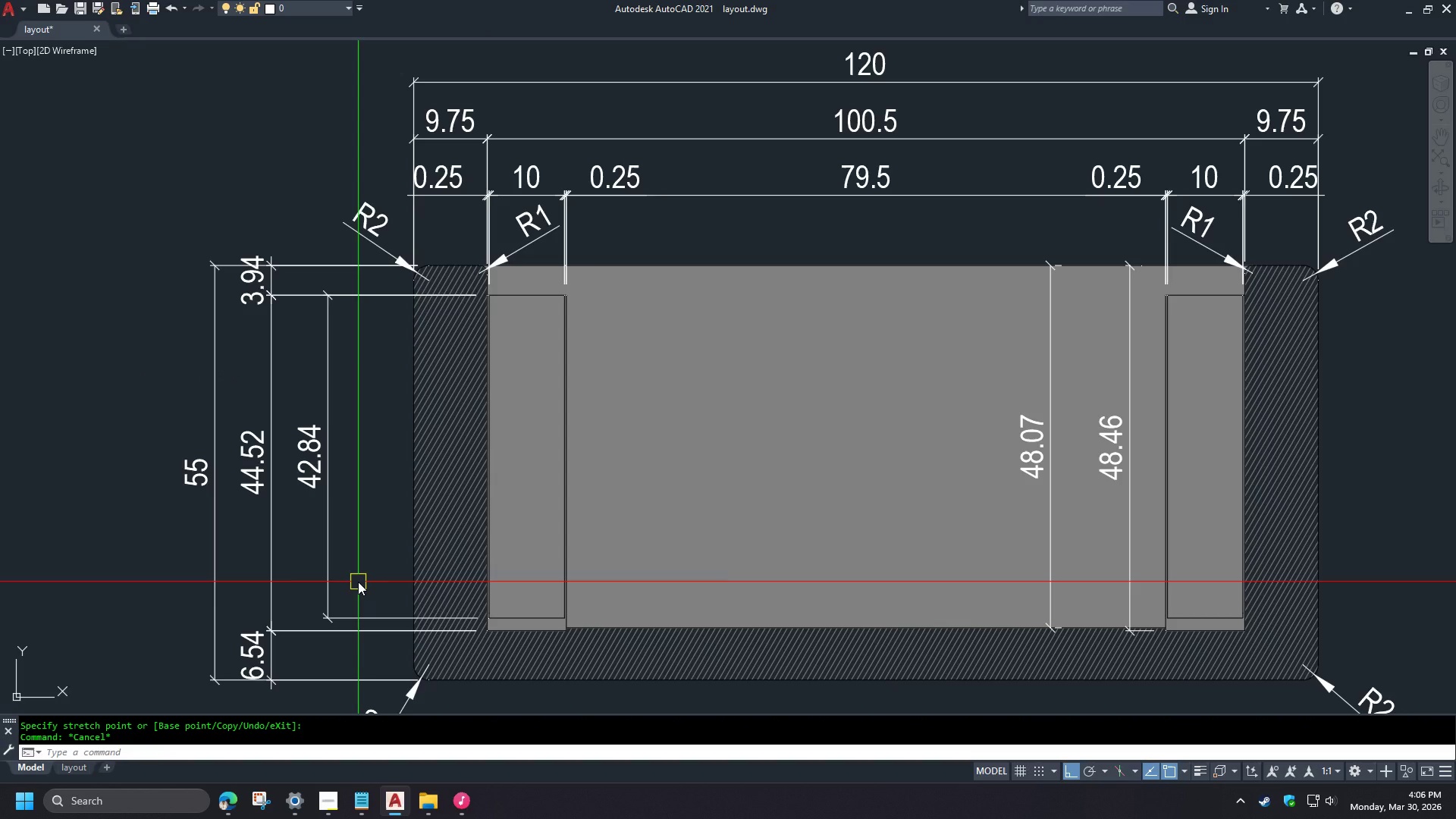 
type(s)
key(Escape)
type(dco  )
 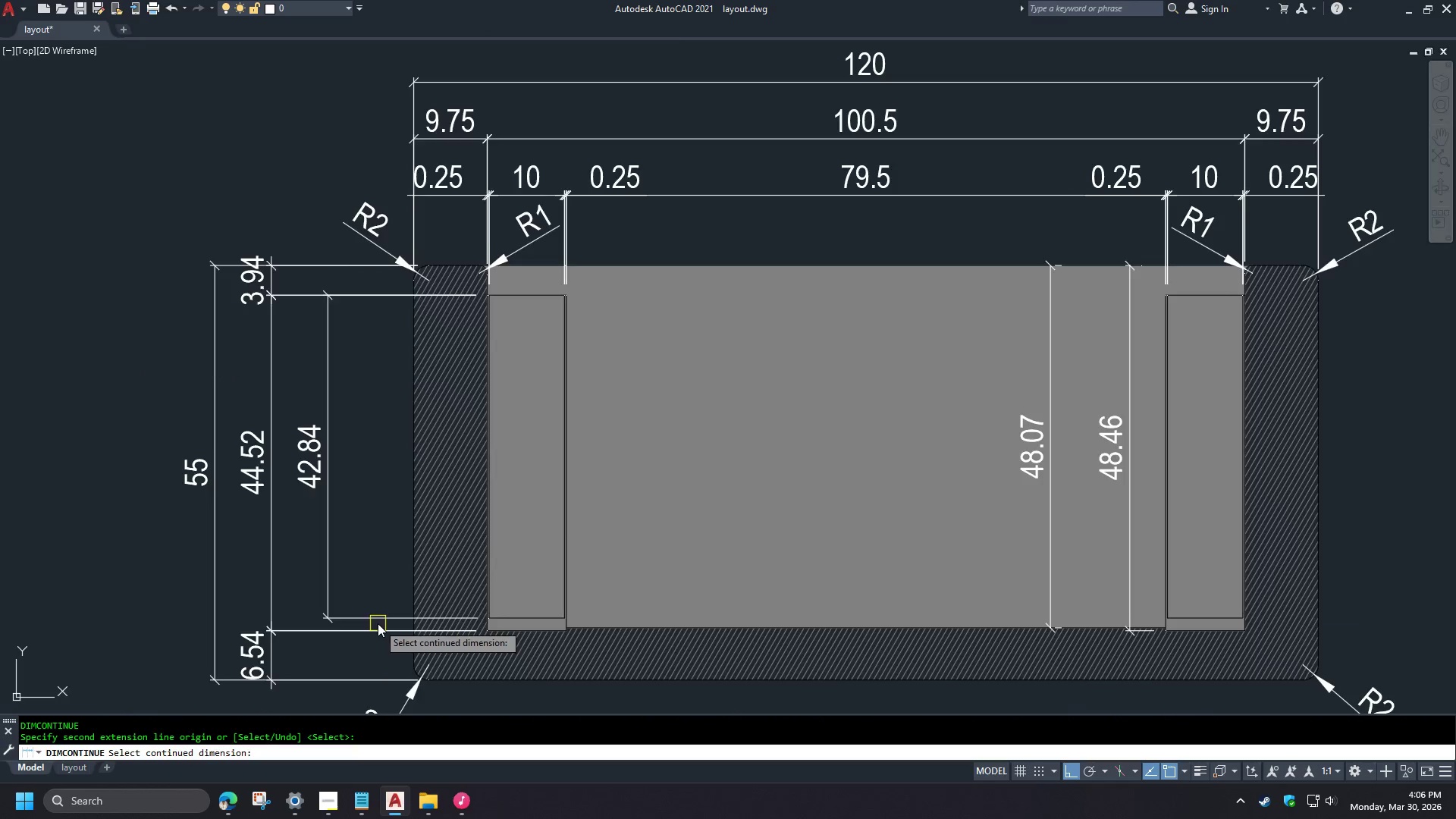 
left_click([372, 611])
 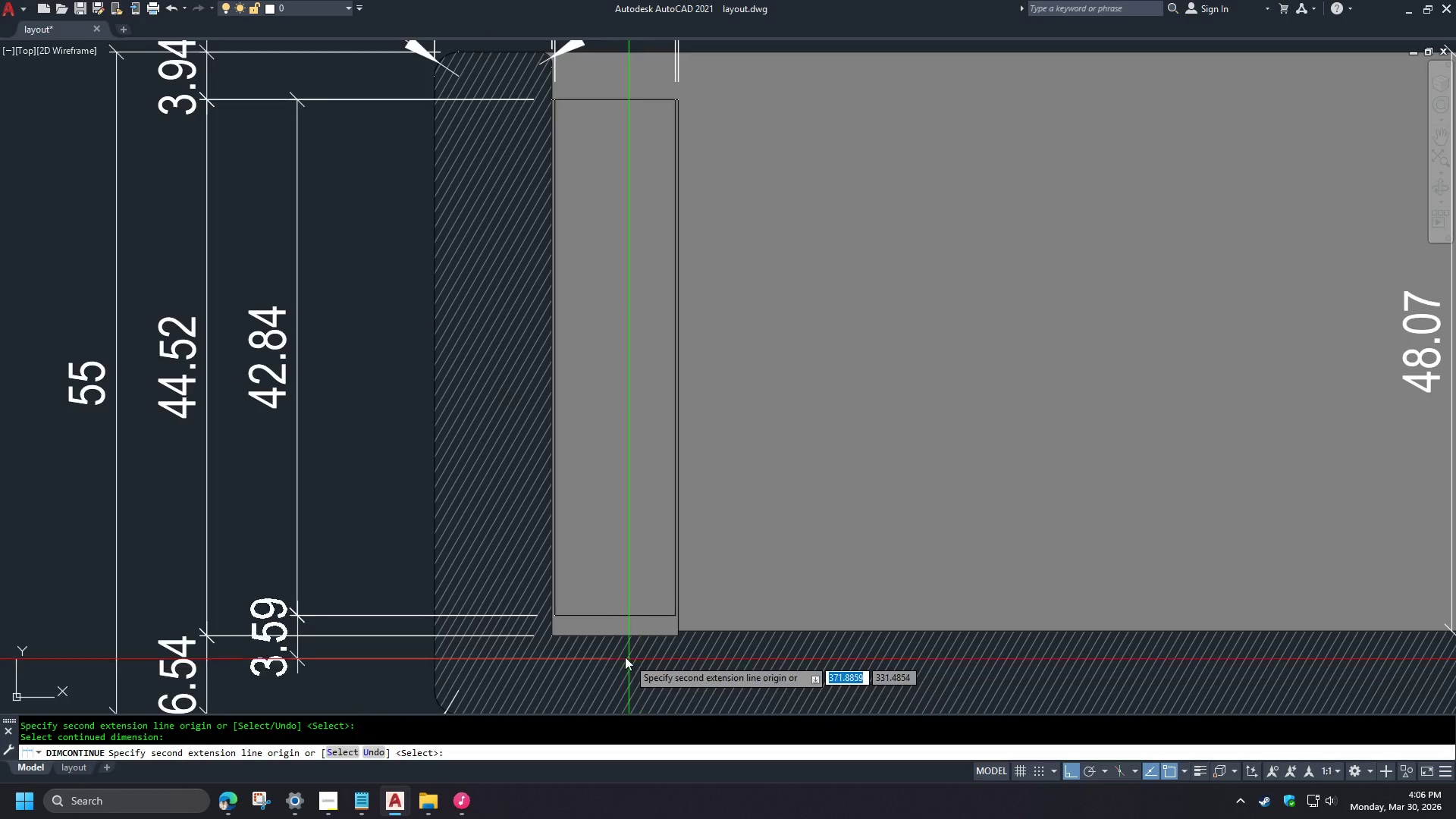 
type(end )
 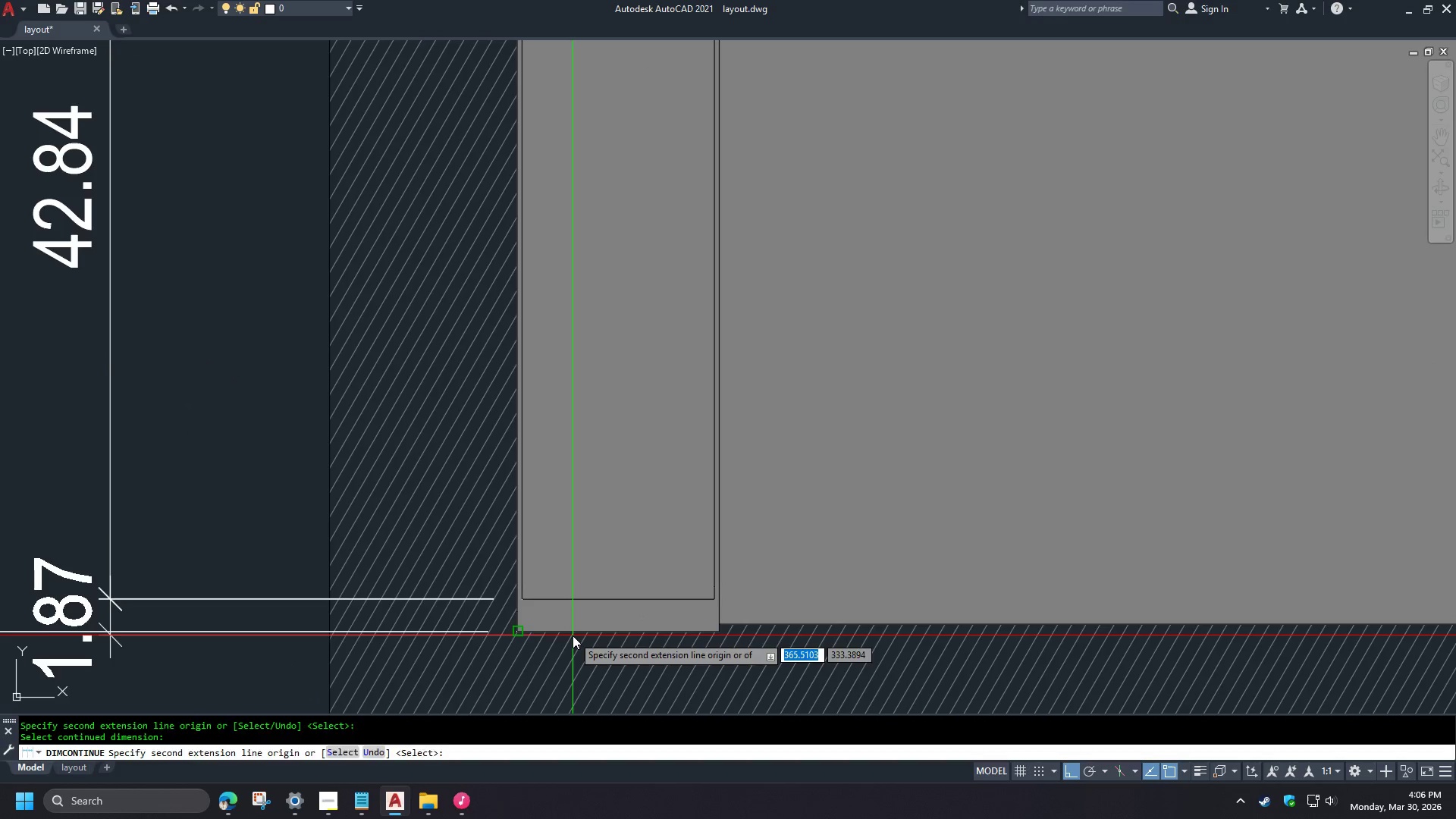 
left_click([573, 635])
 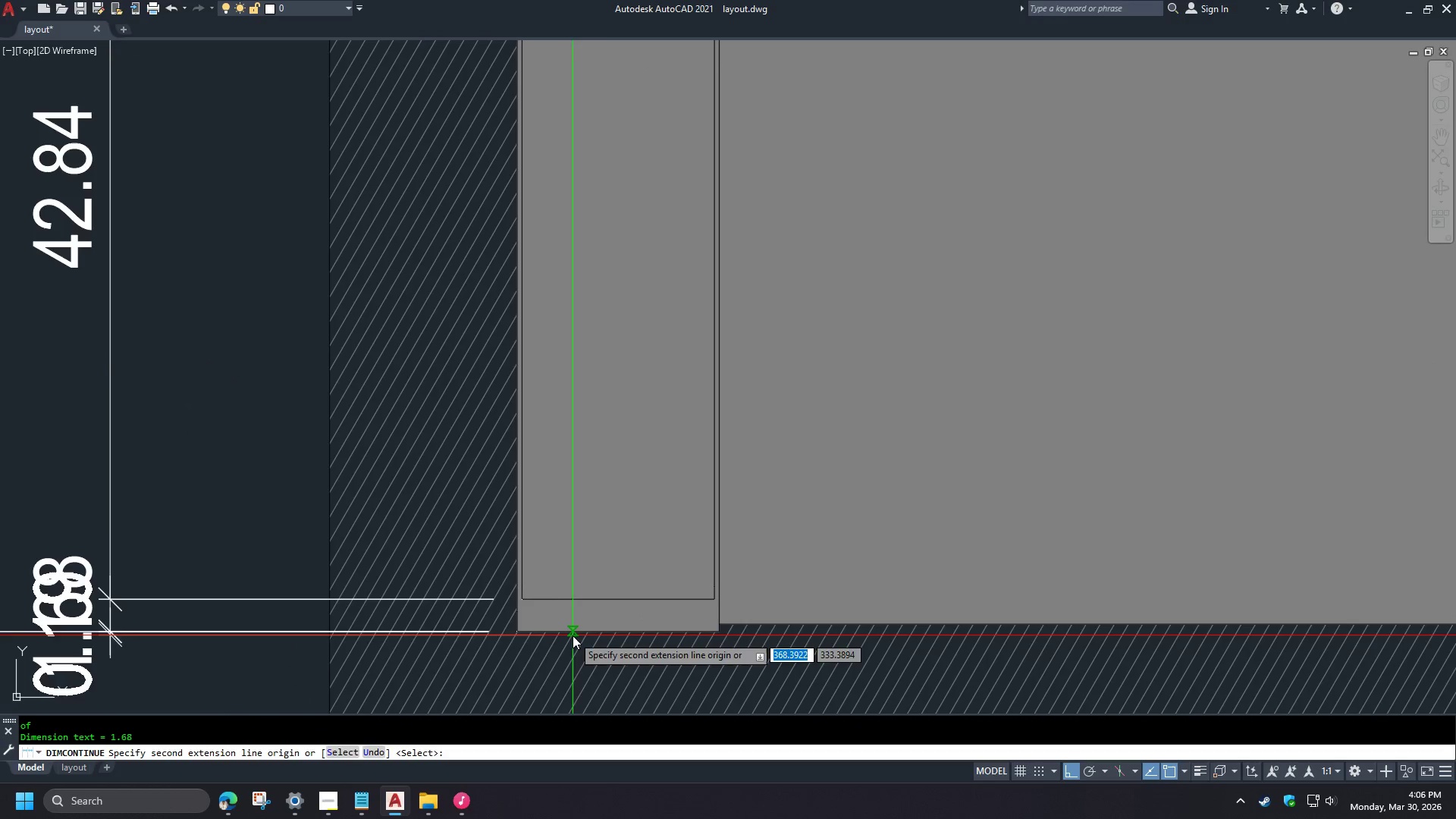 
key(Space)
 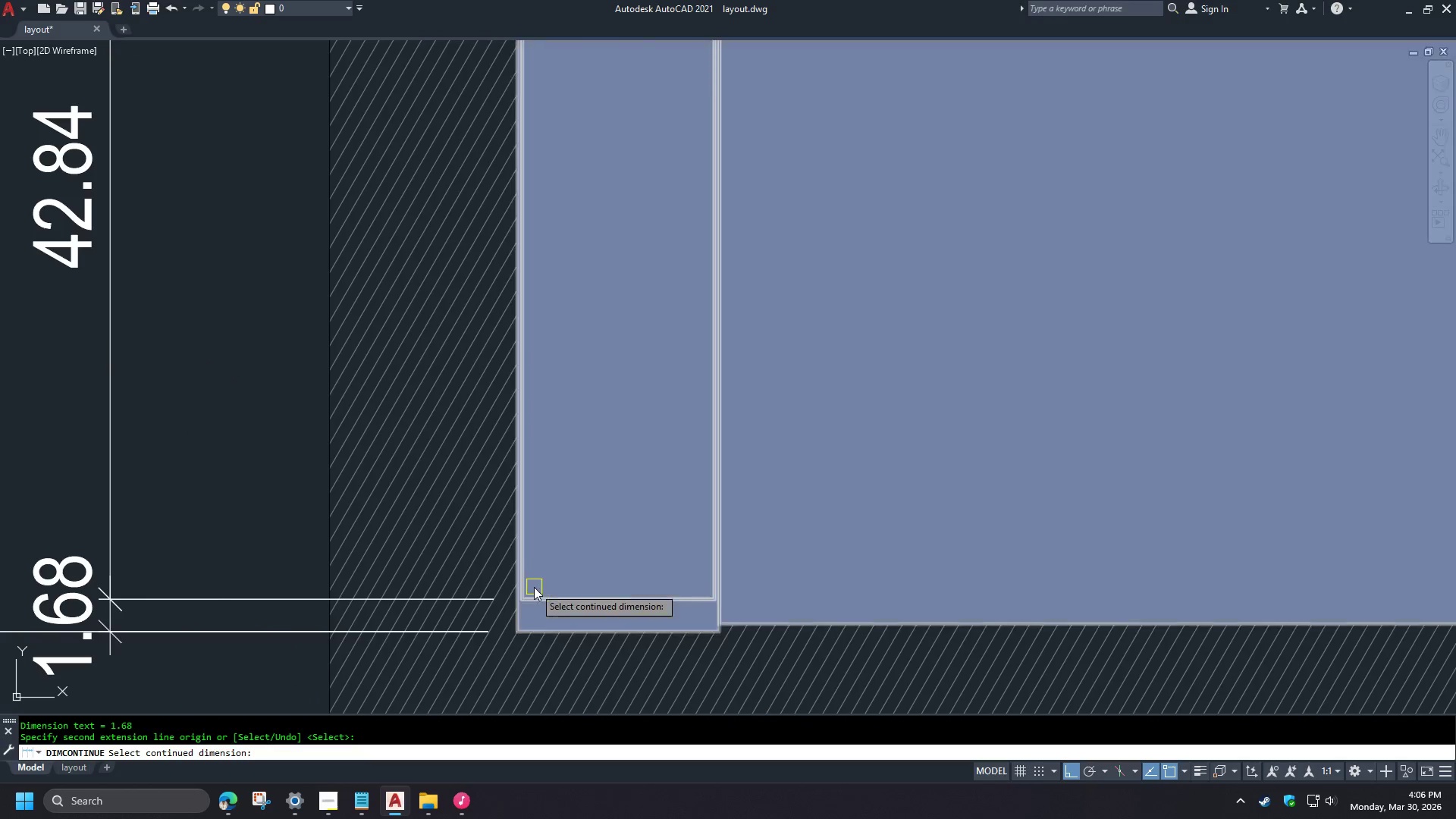 
scroll: coordinate [378, 623], scroll_direction: up, amount: 1.0
 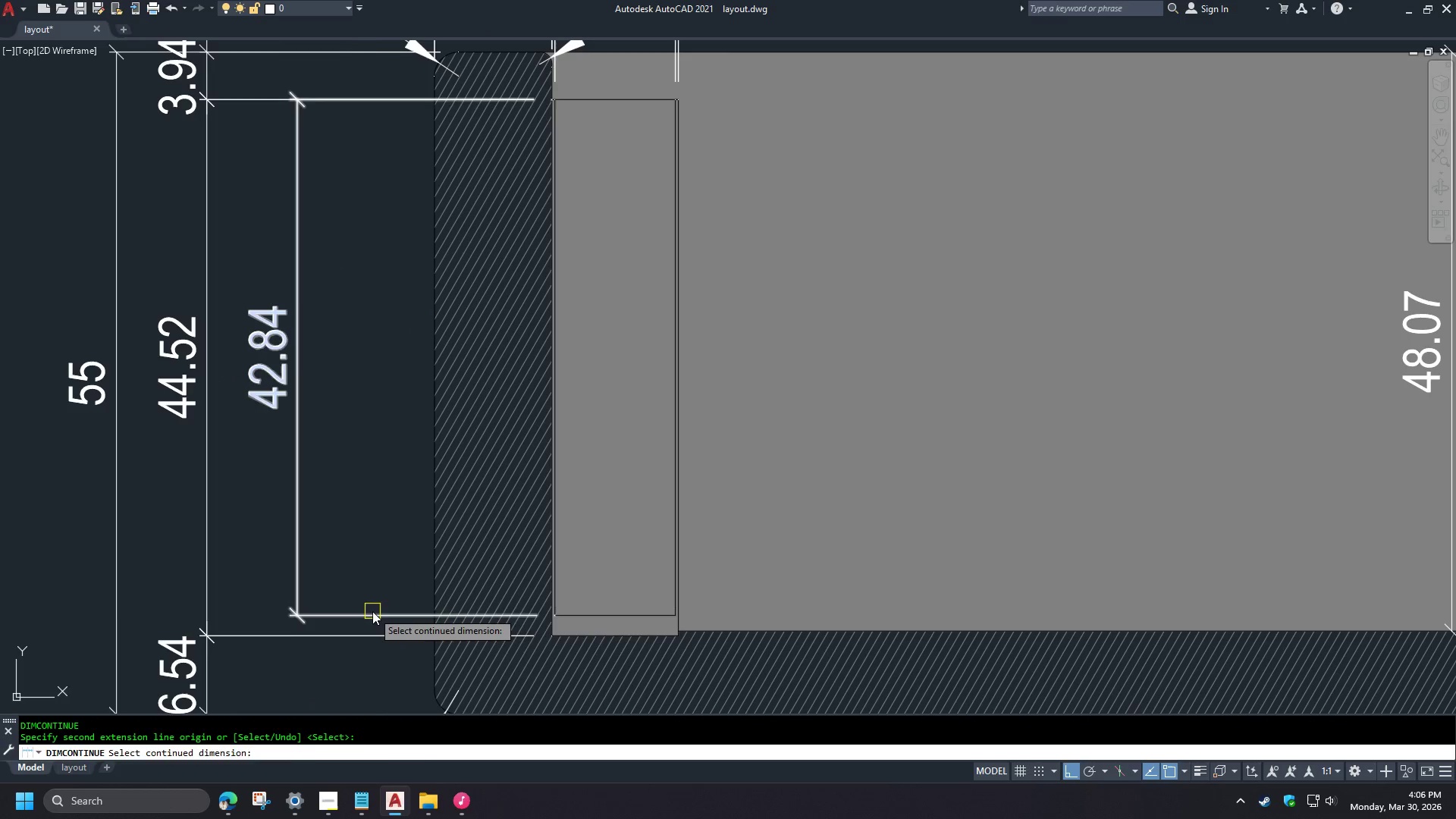 
key(Space)
 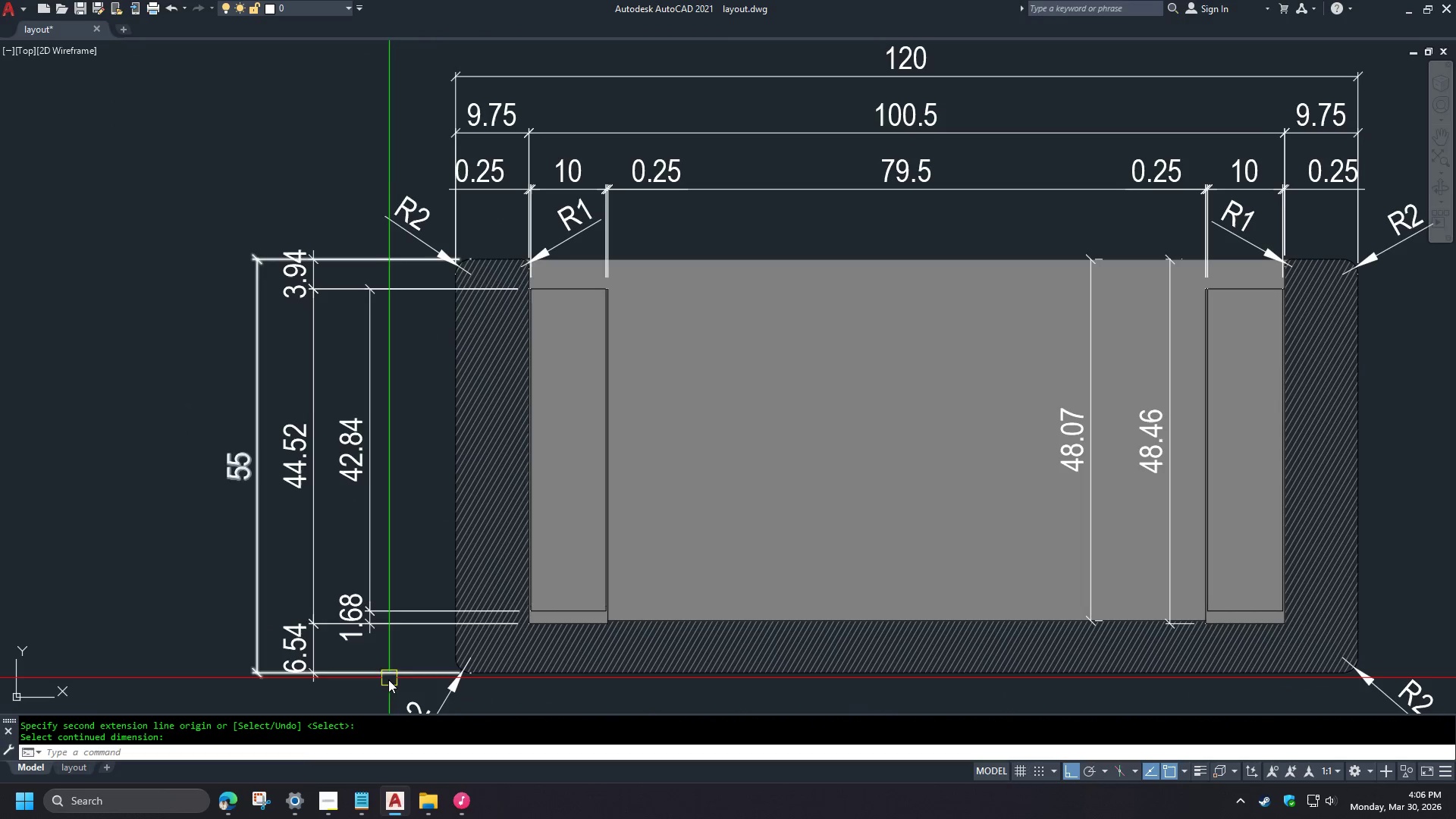 
key(S)
 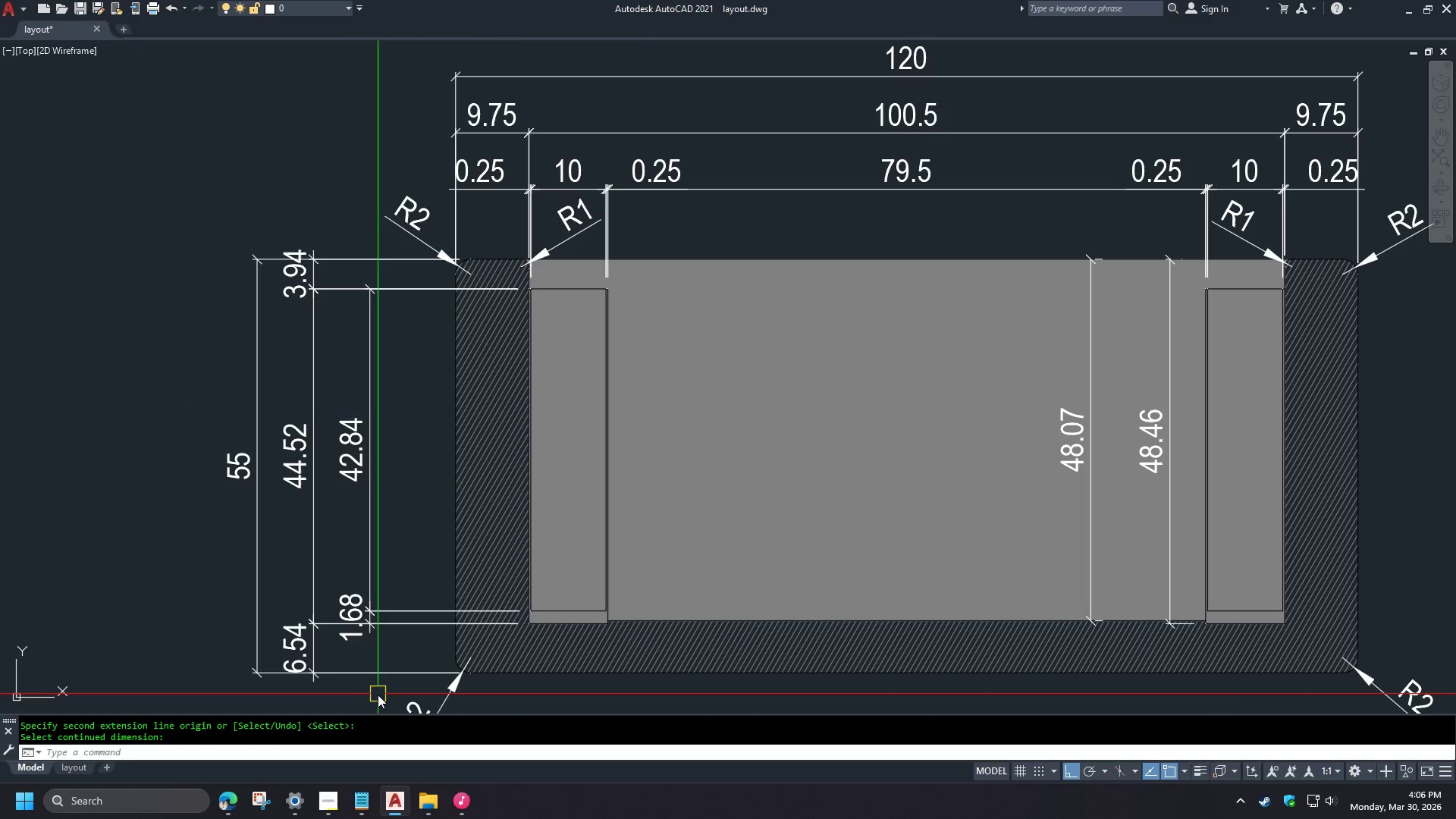 
key(Space)
 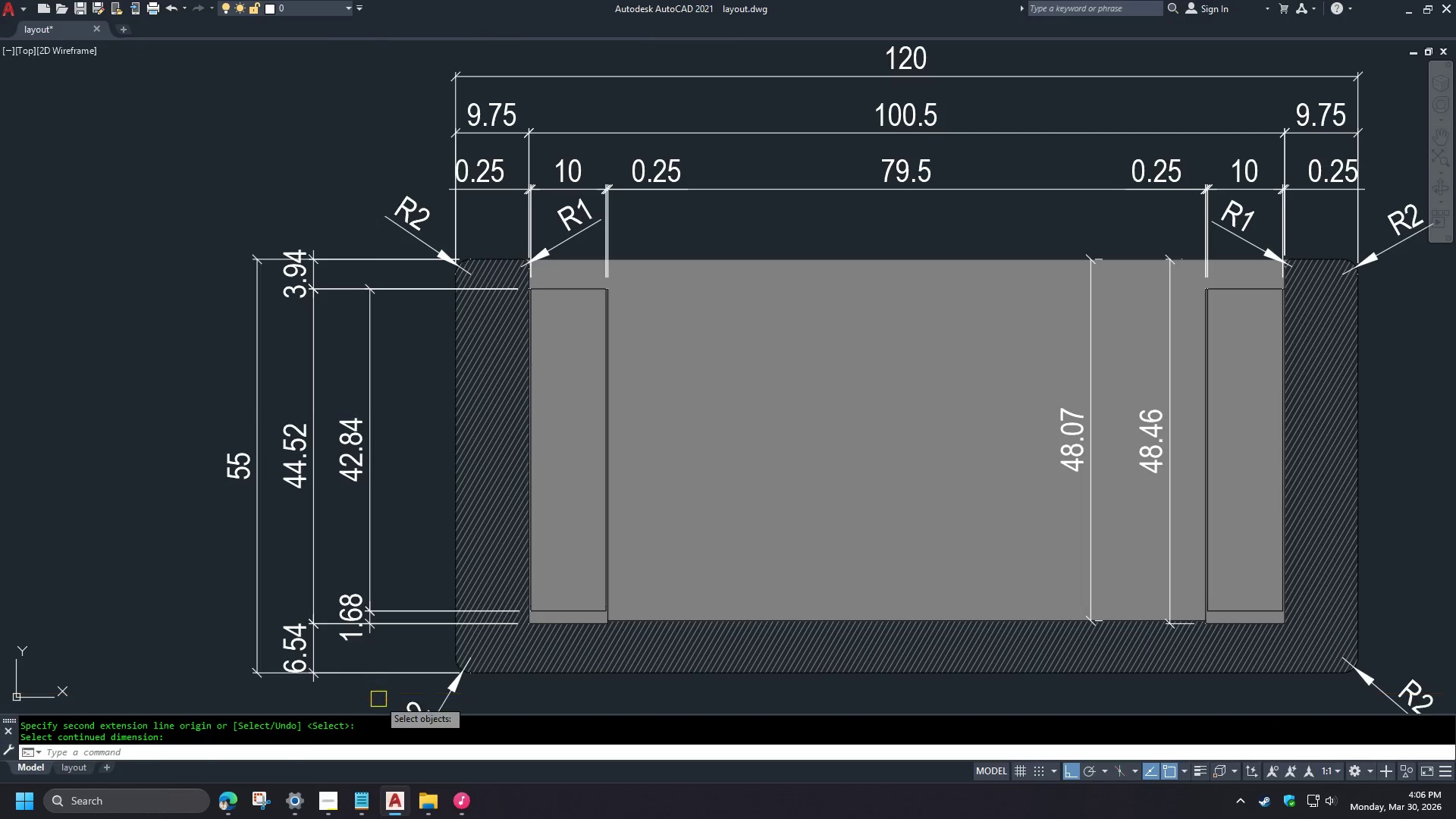 
scroll: coordinate [610, 645], scroll_direction: up, amount: 1.0
 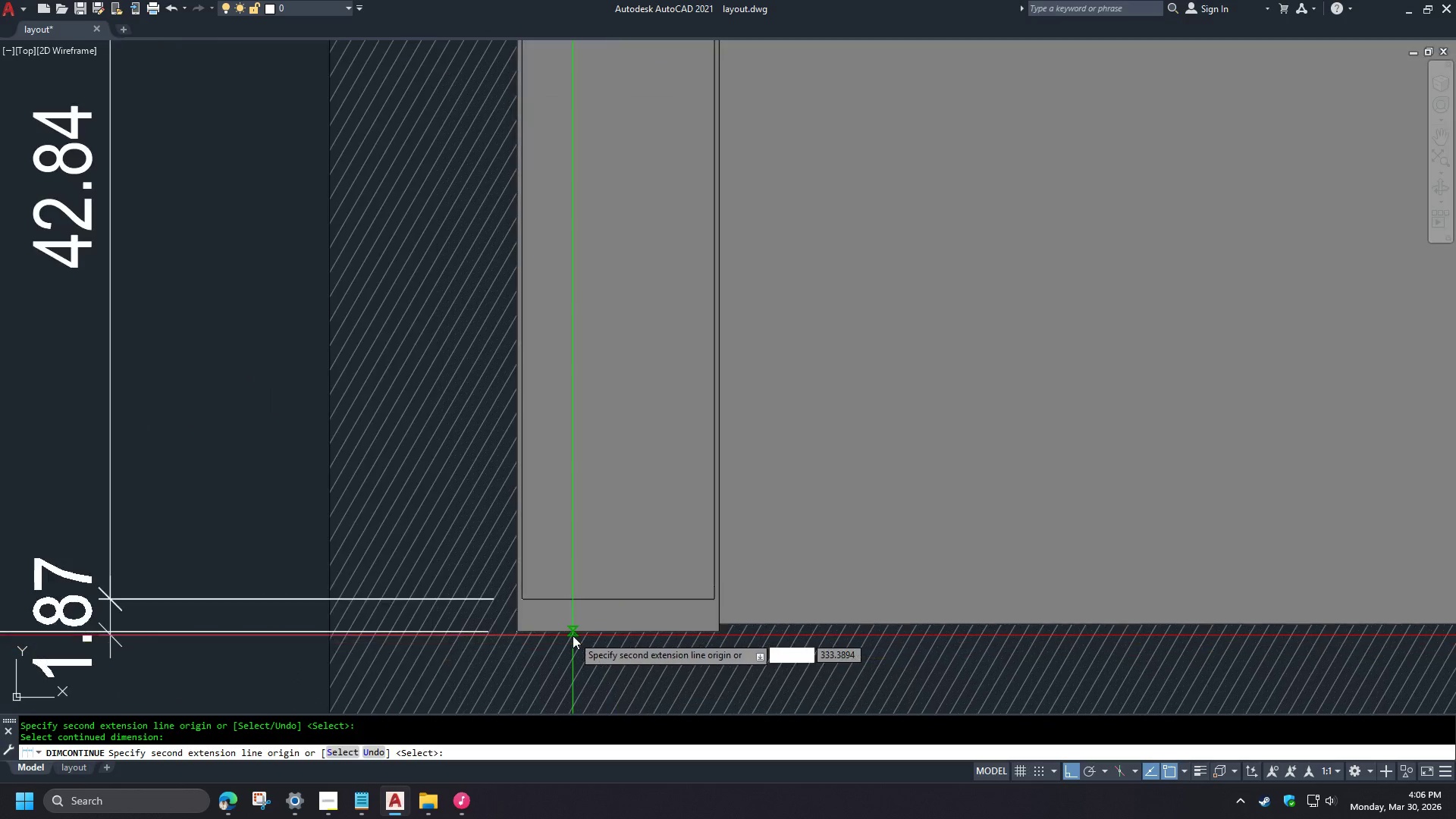 
left_click_drag(start_coordinate=[378, 699], to_coordinate=[378, 695])
 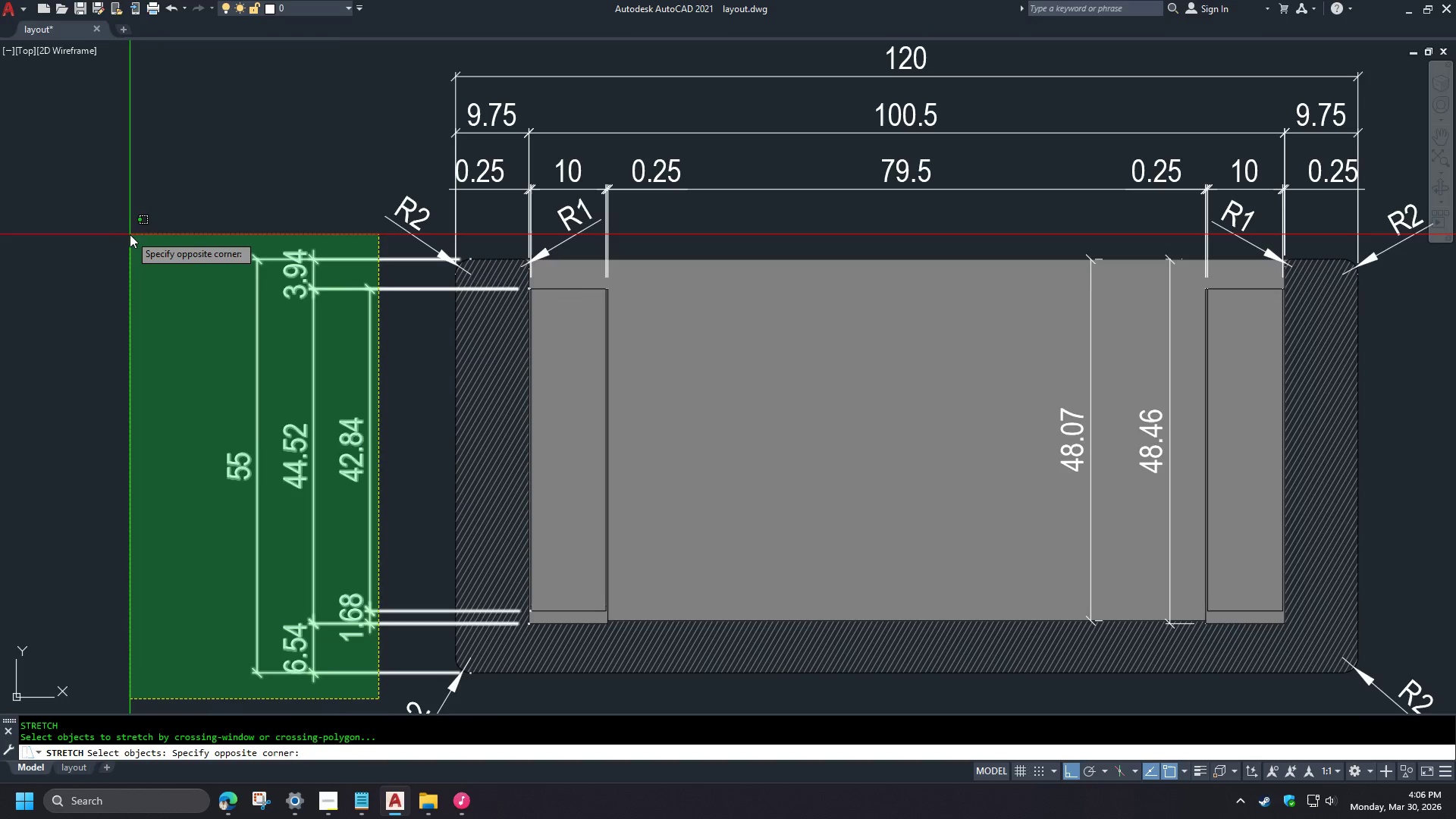 
left_click([130, 234])
 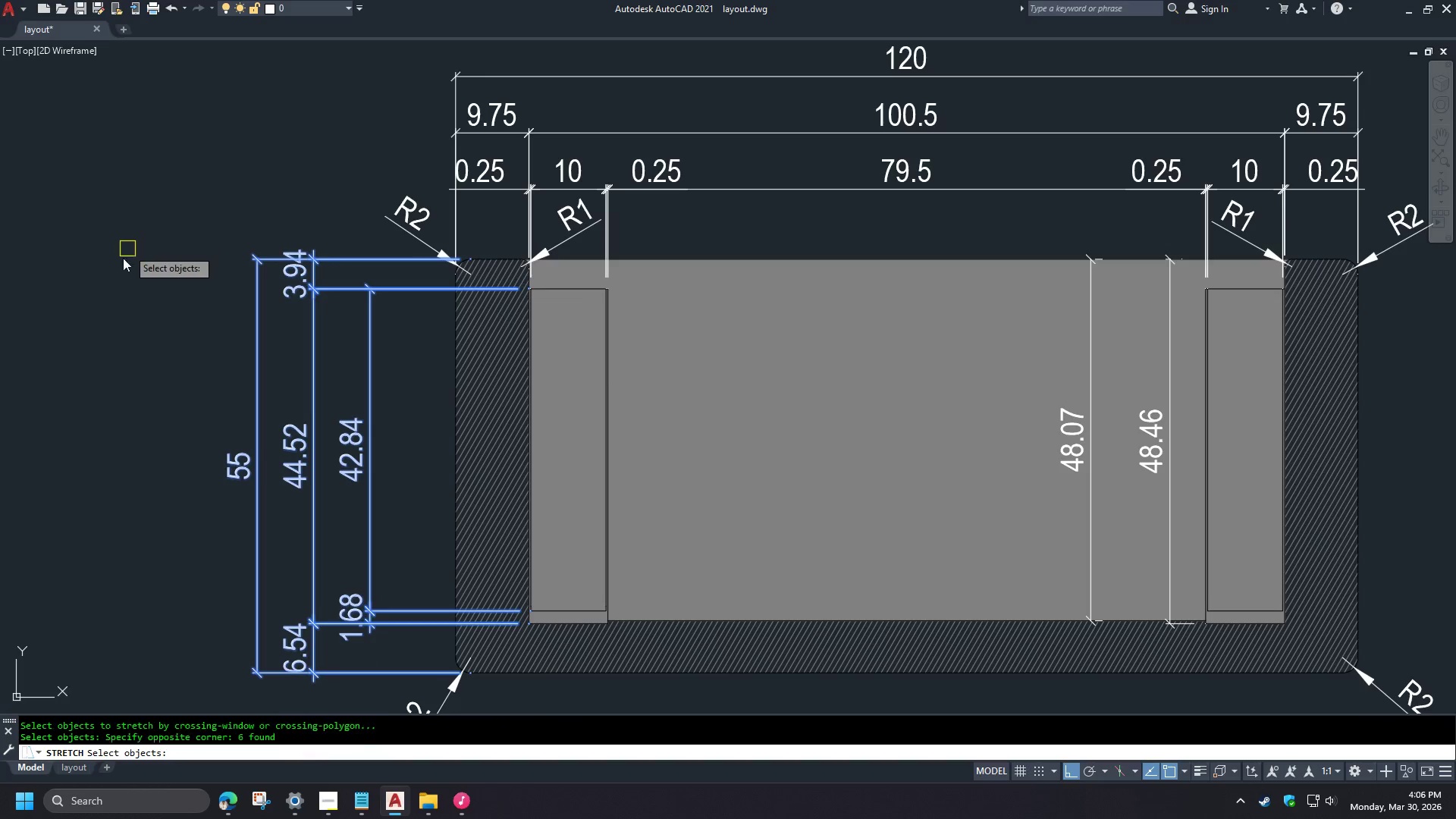 
key(Space)
 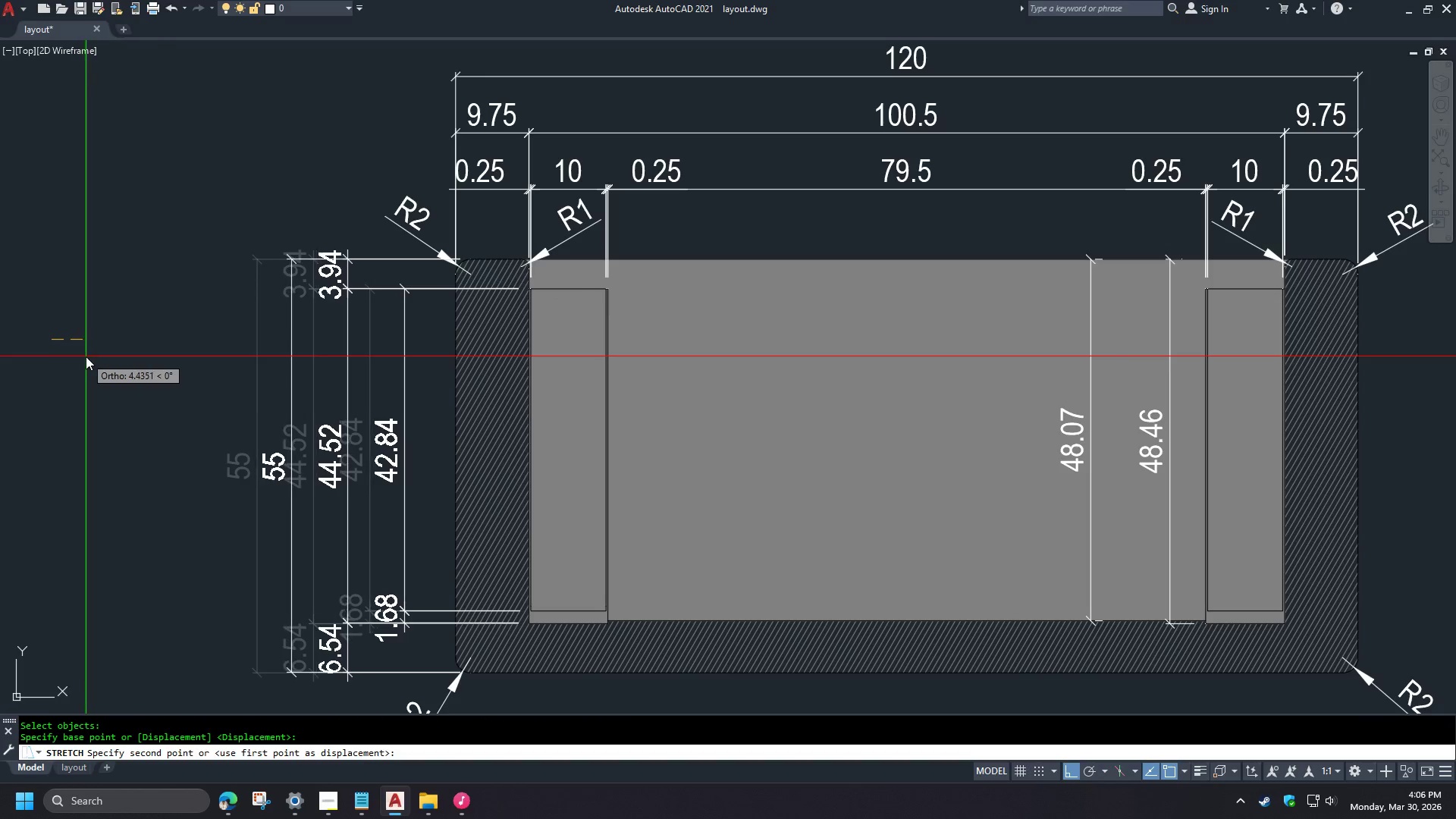 
scroll: coordinate [539, 633], scroll_direction: down, amount: 2.0
 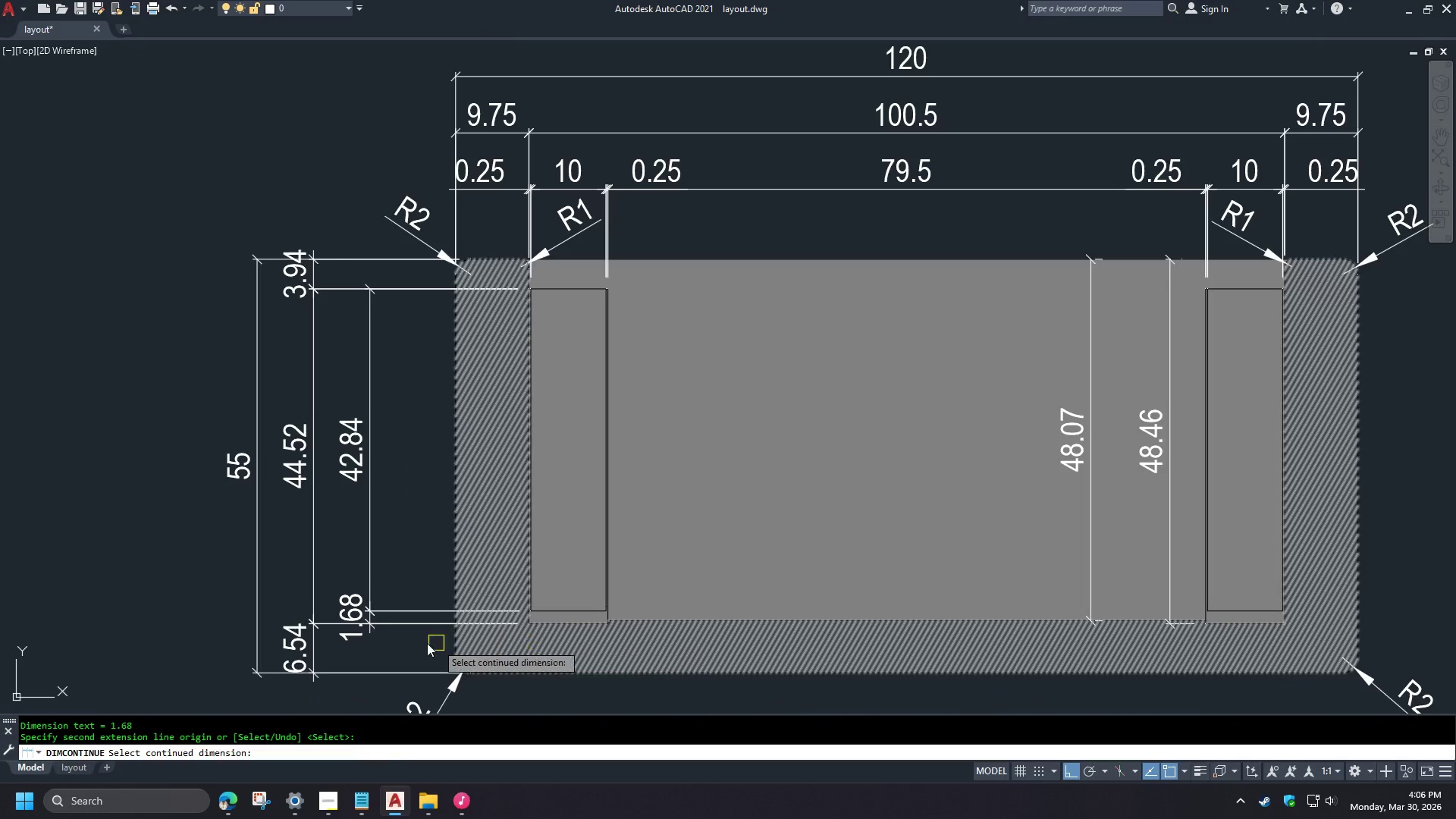 
left_click([86, 357])
 